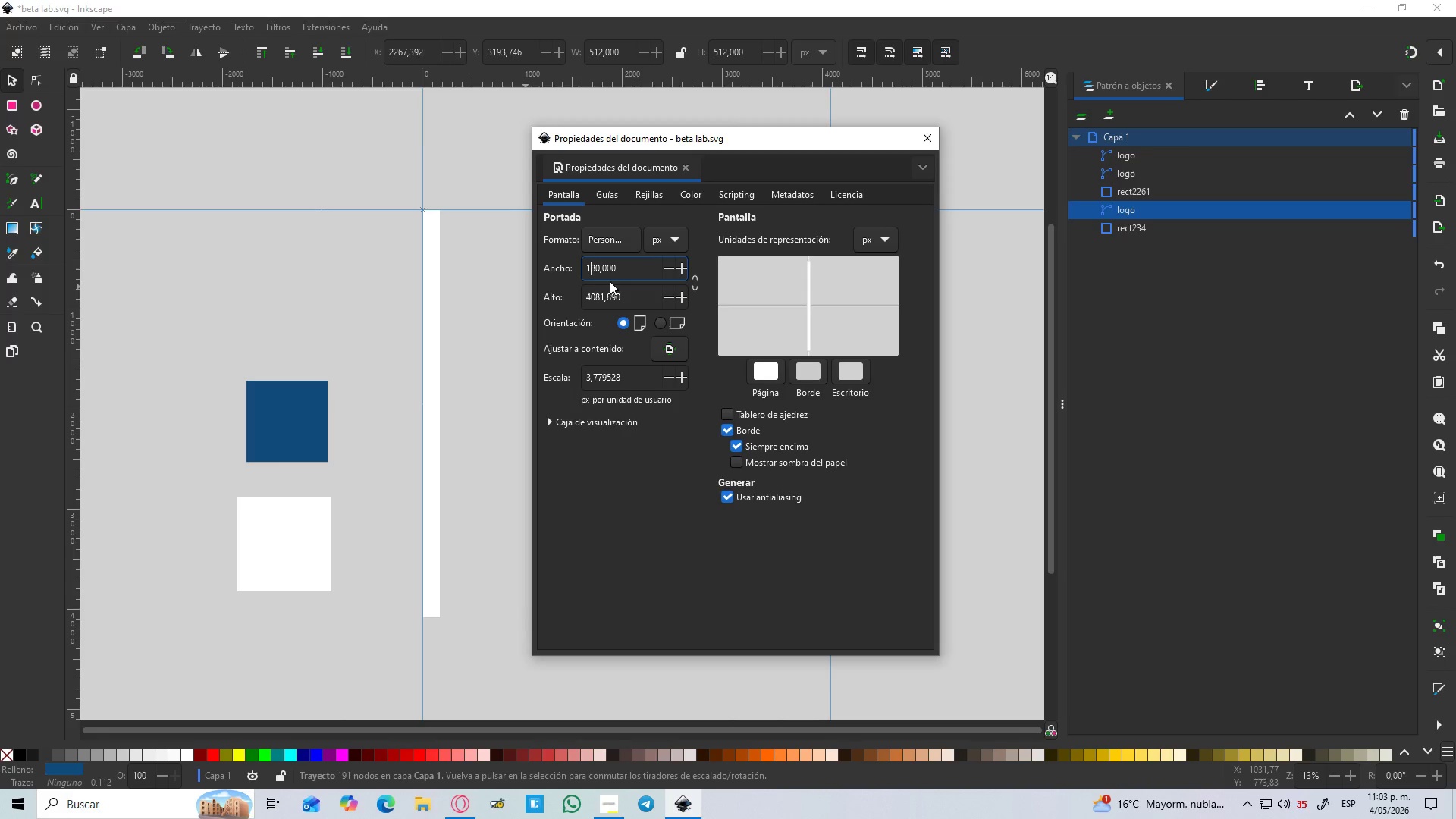 
key(Numpad0)
 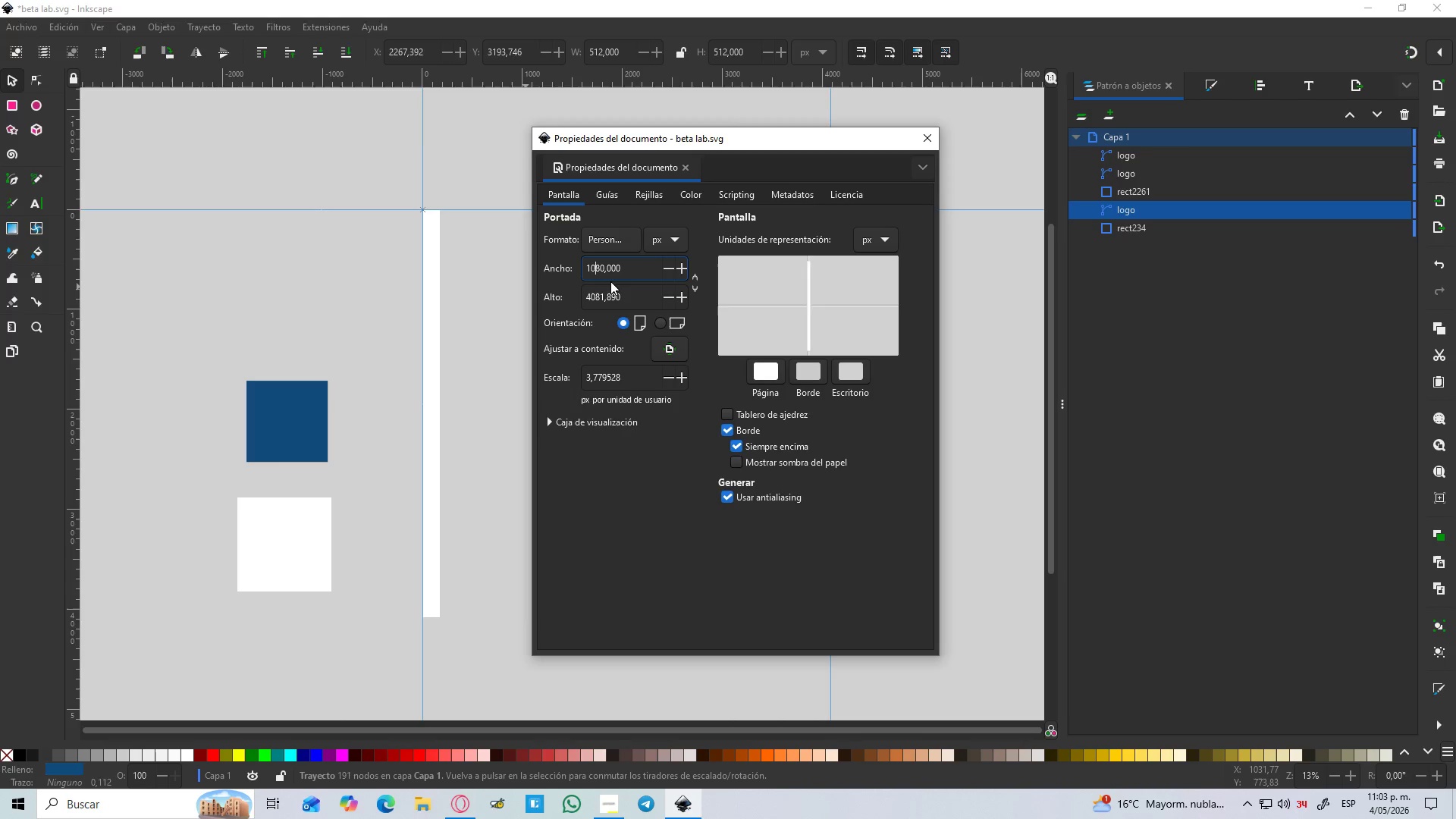 
key(Enter)
 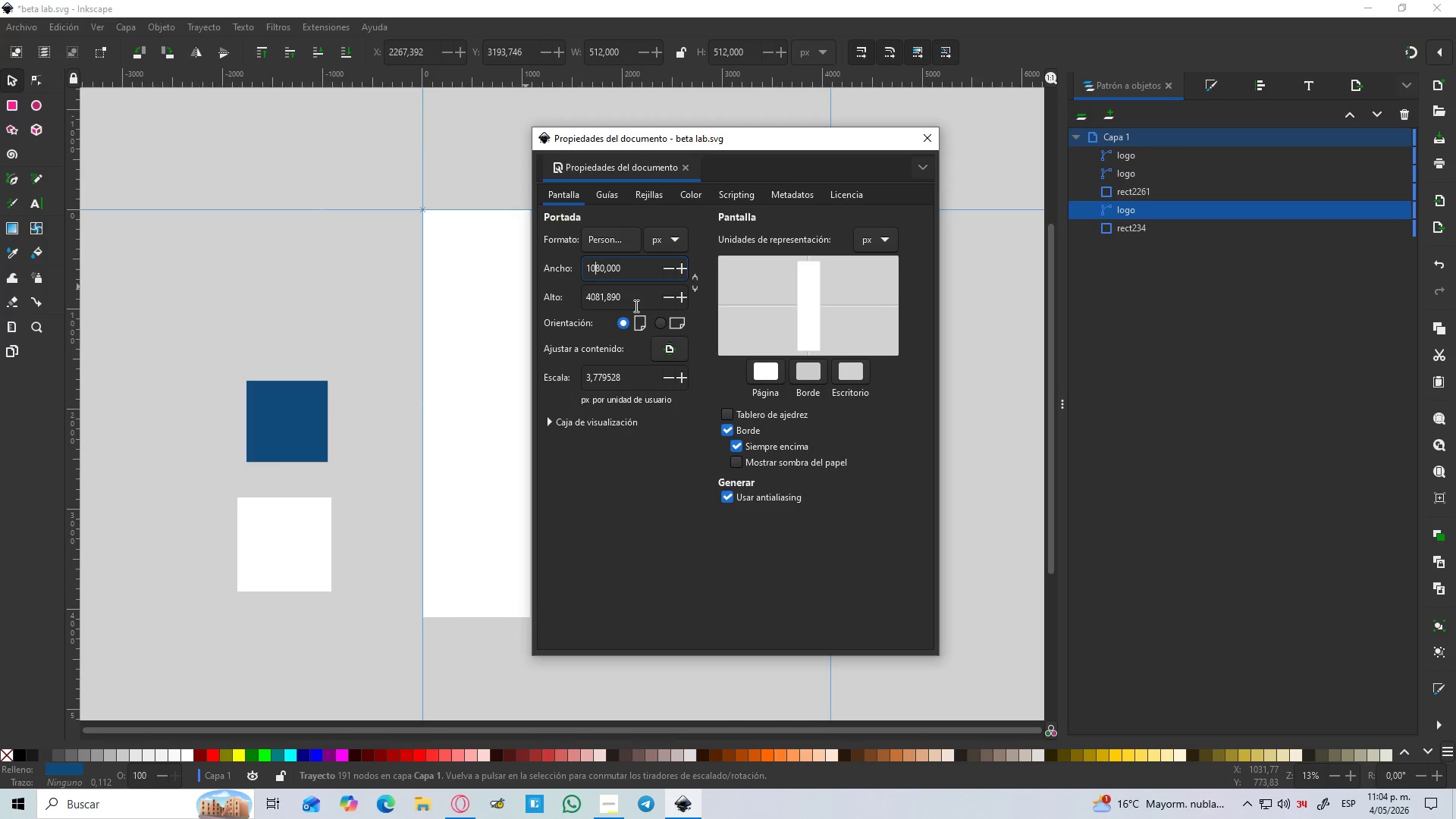 
left_click_drag(start_coordinate=[635, 306], to_coordinate=[571, 309])
 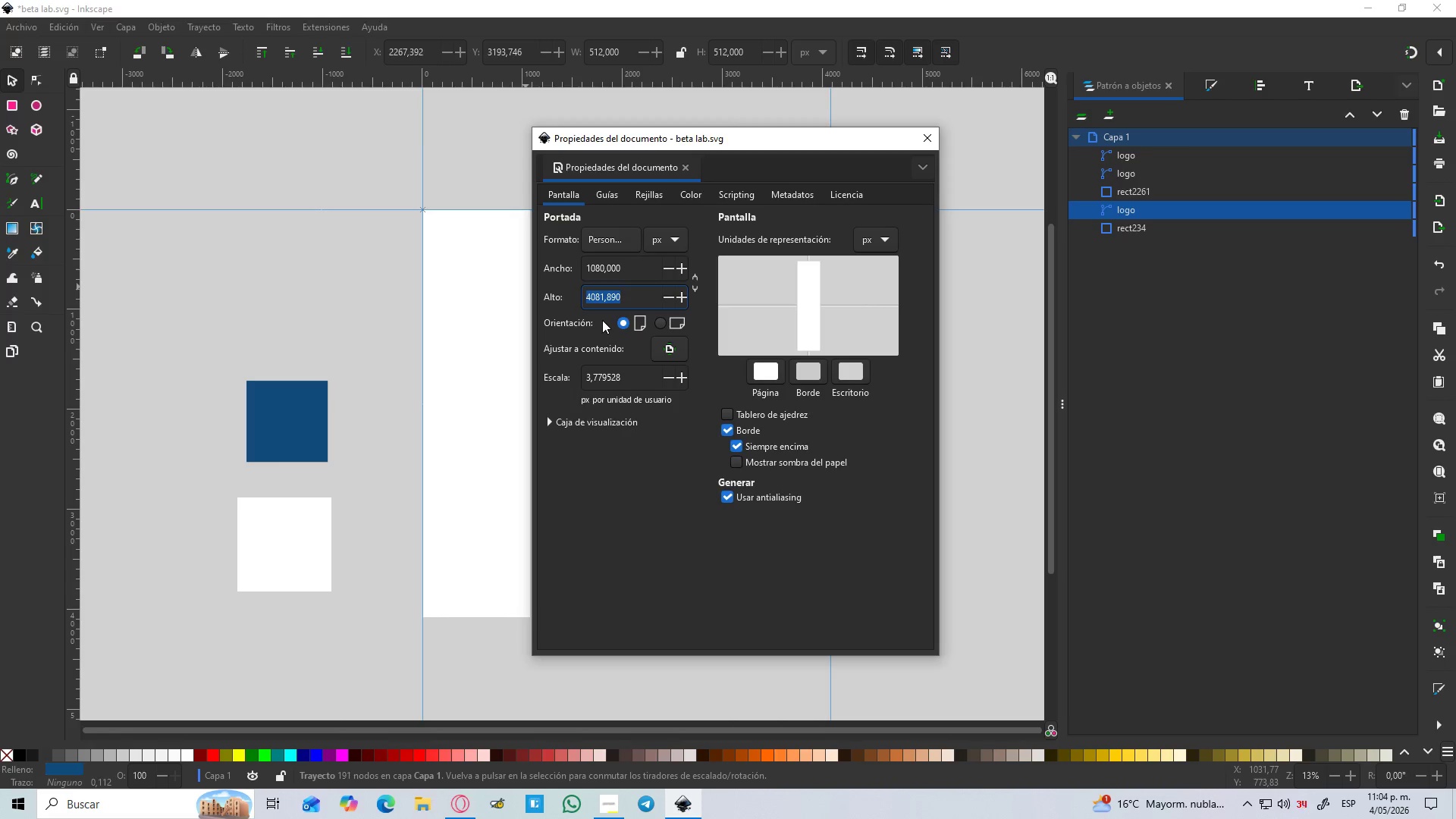 
key(Numpad1)
 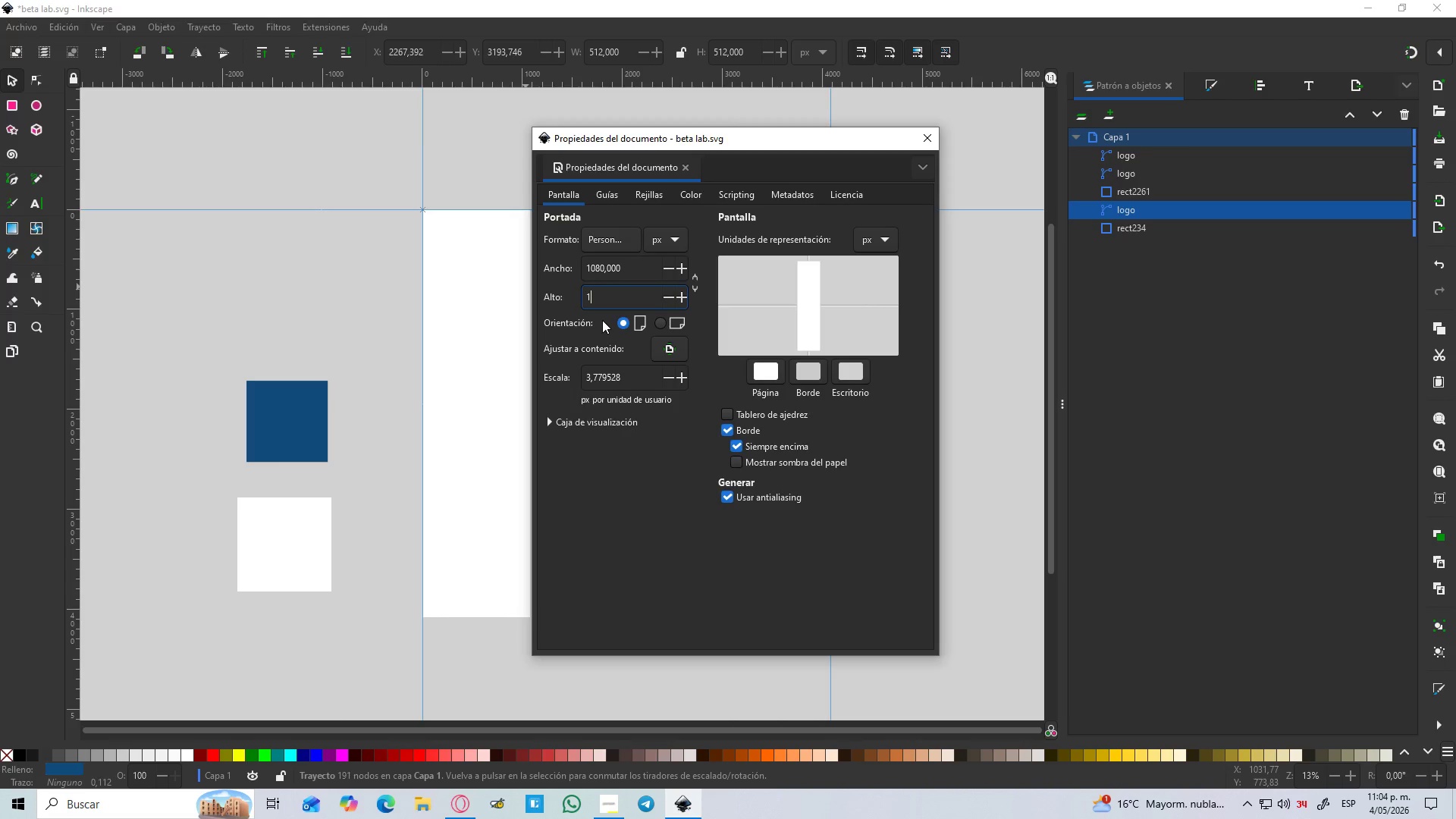 
key(Numpad8)
 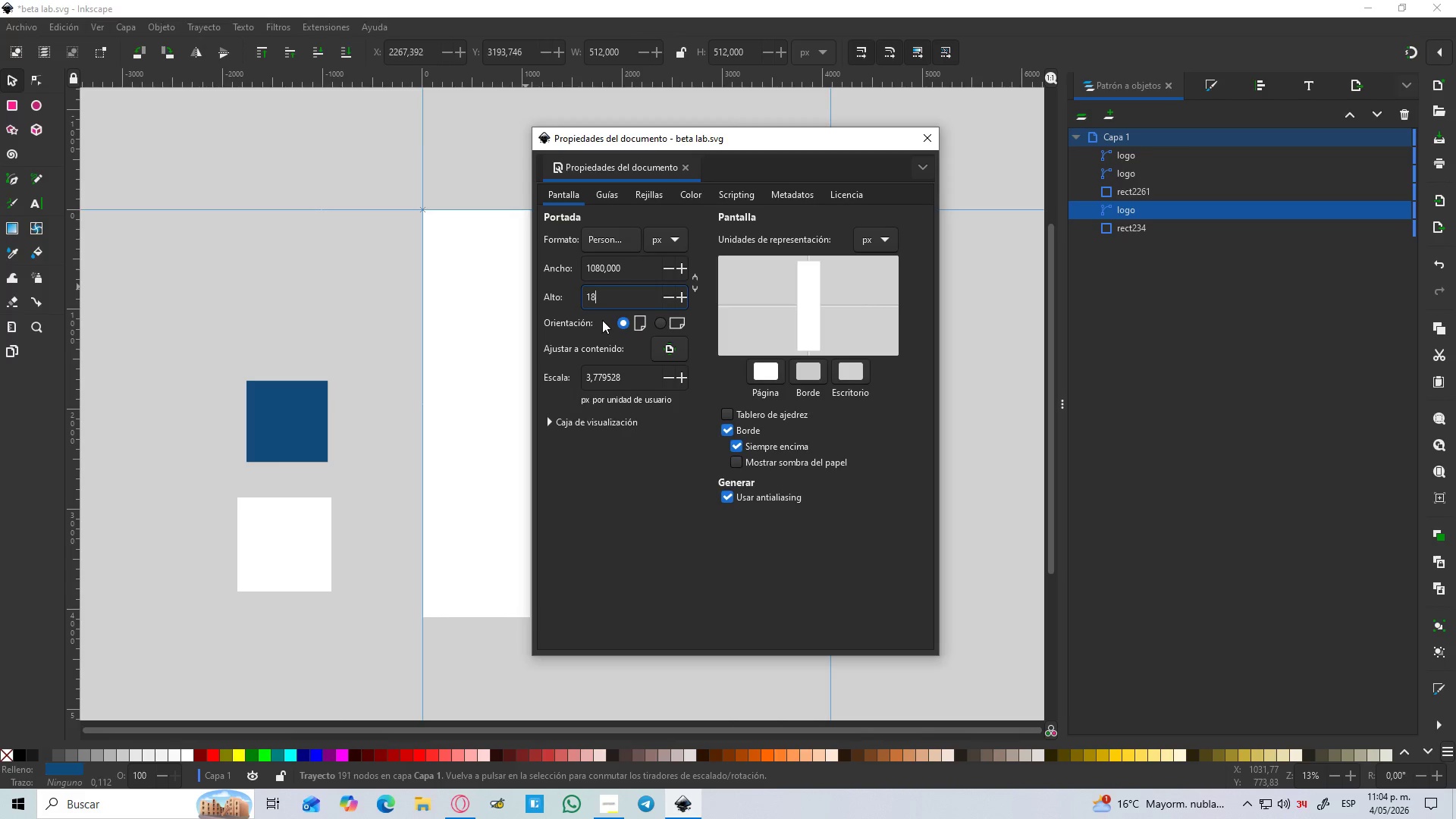 
key(Numpad0)
 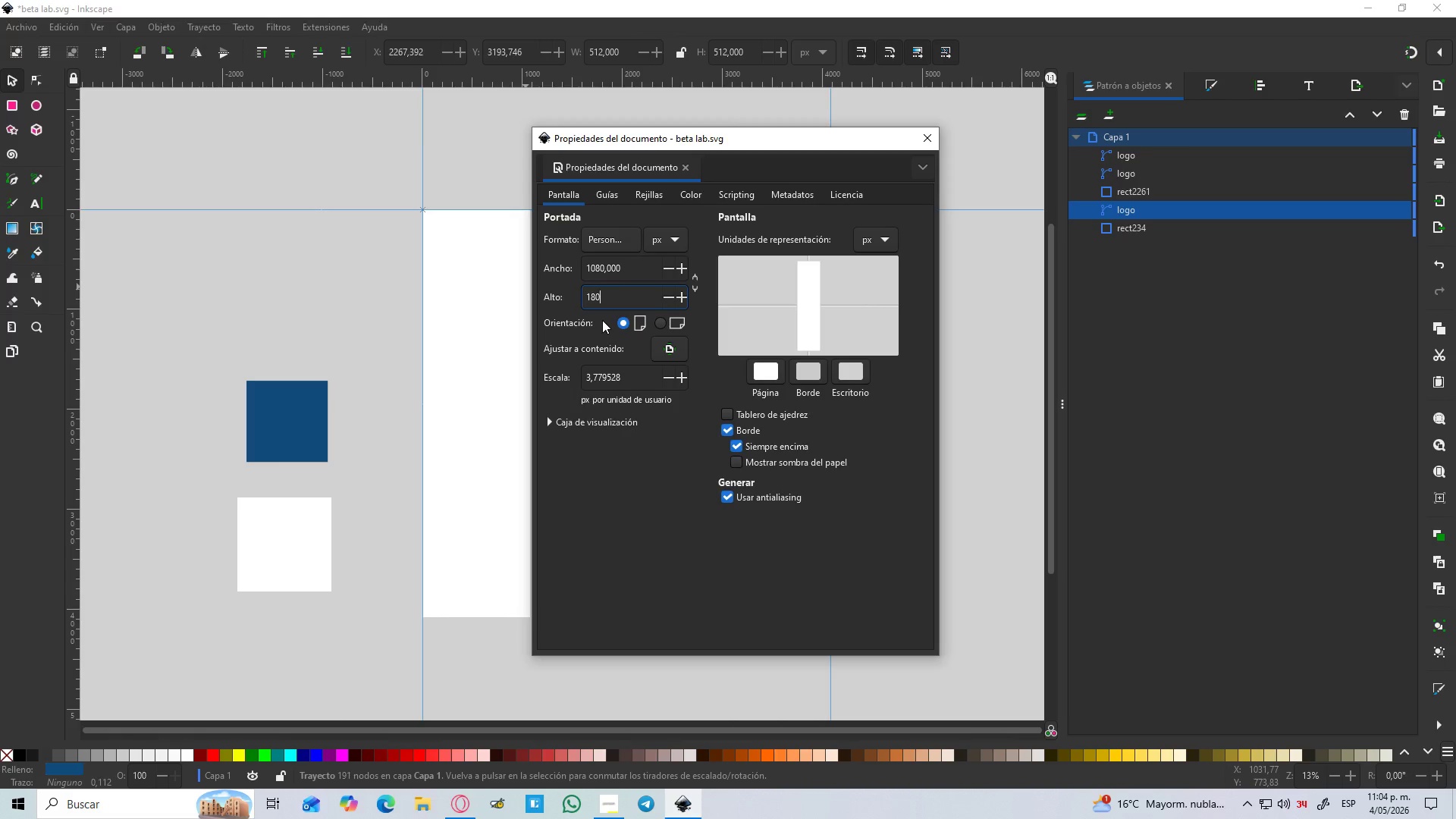 
key(Enter)
 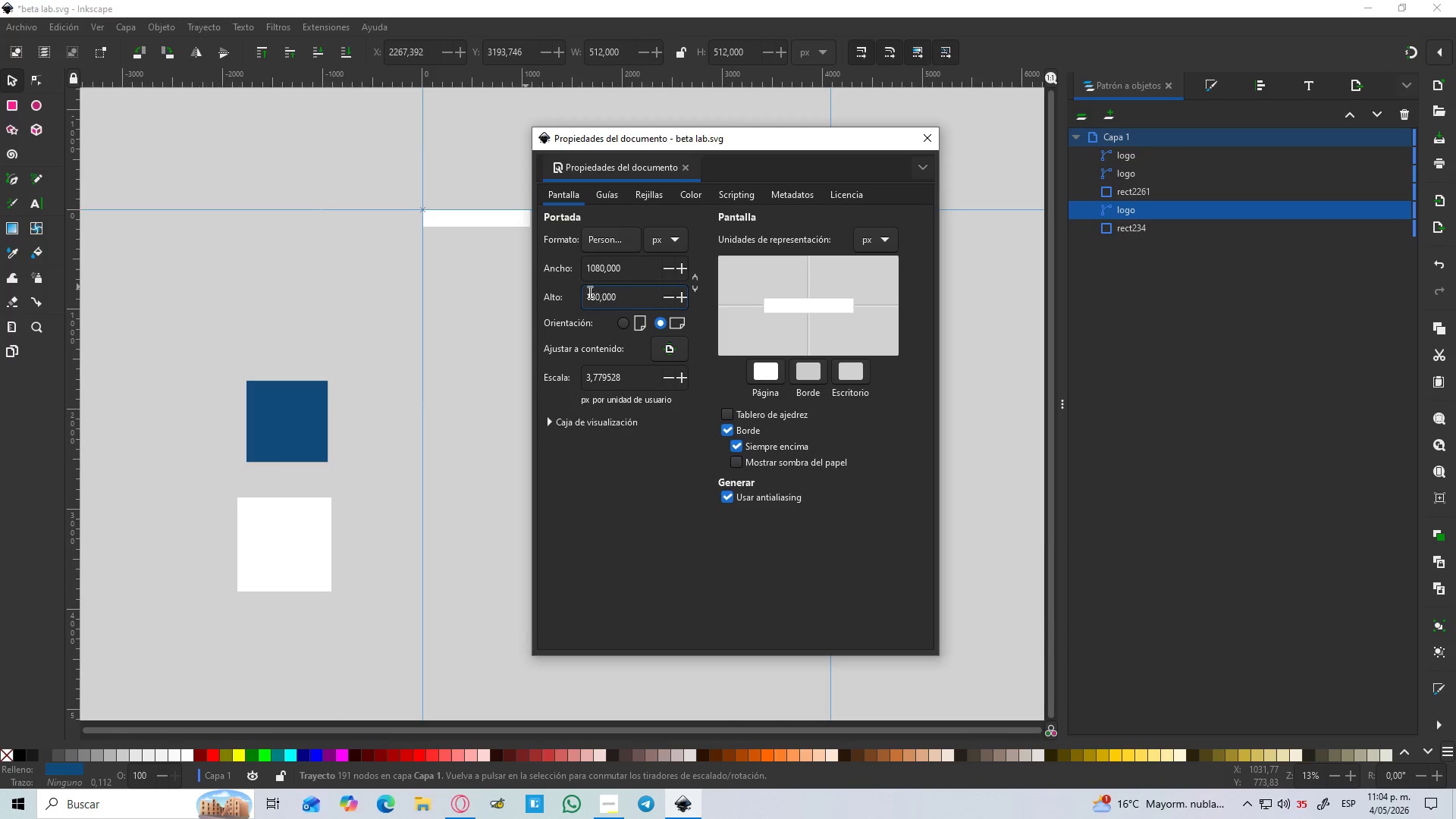 
left_click([592, 293])
 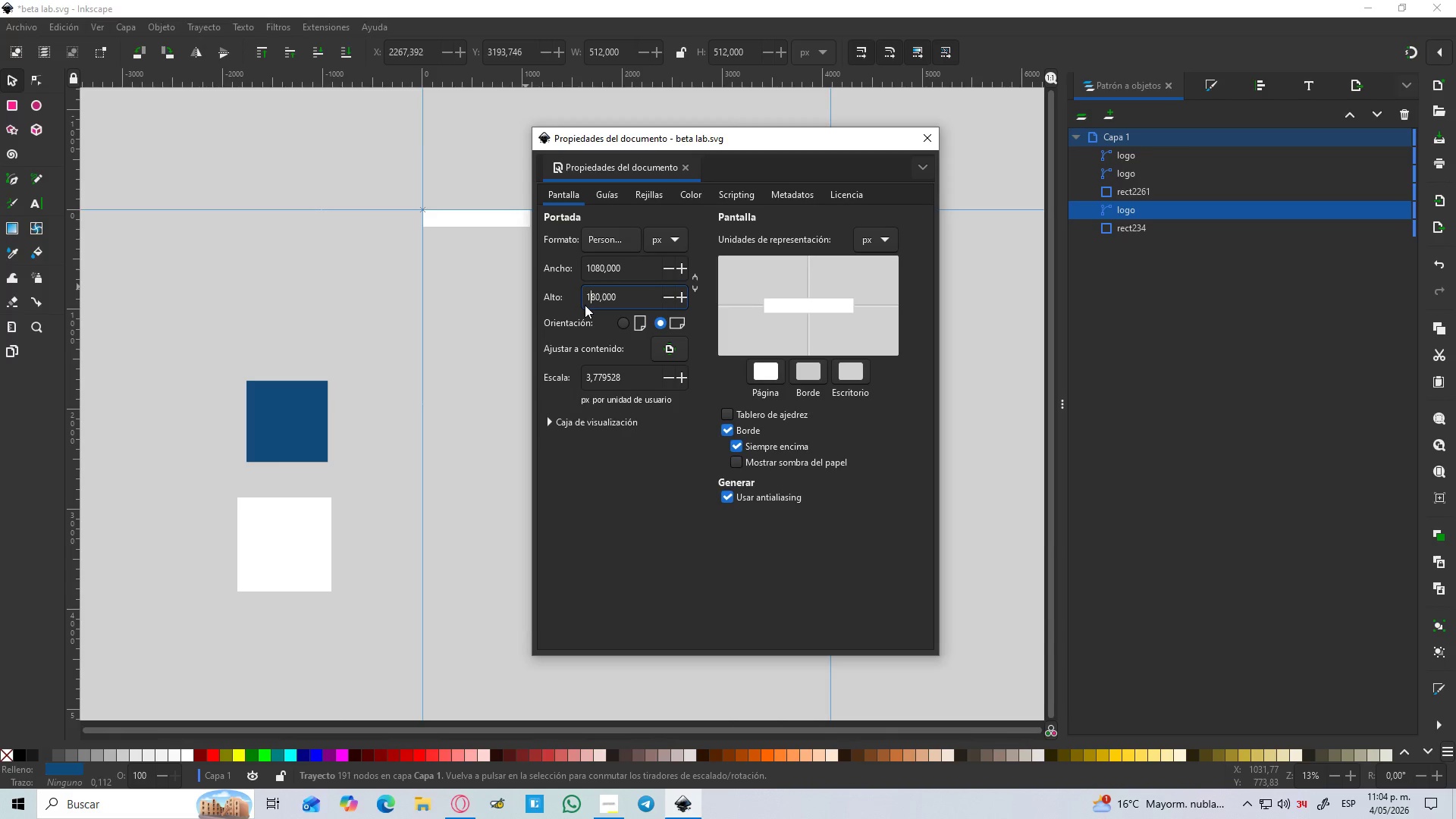 
key(Numpad0)
 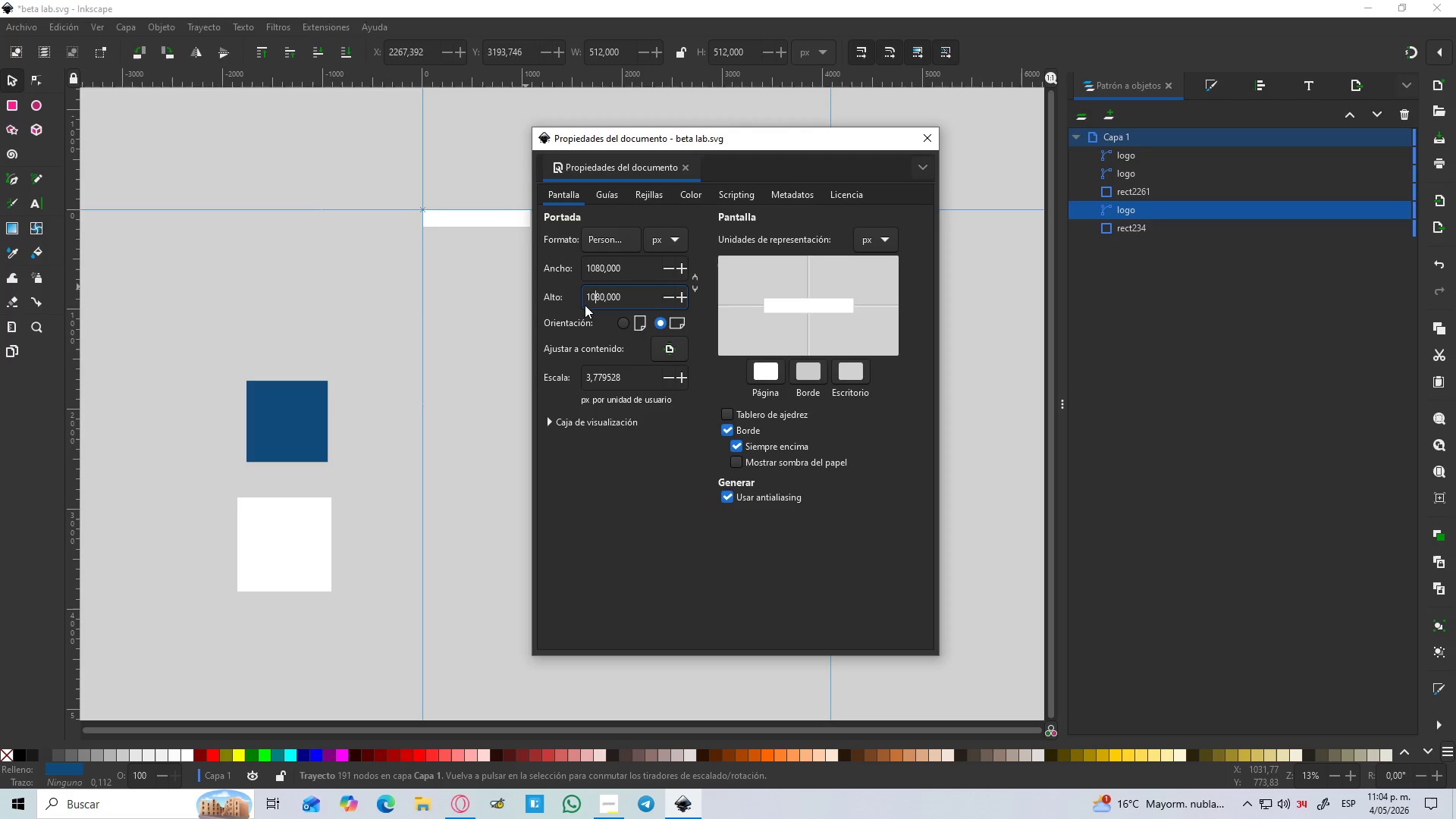 
key(Enter)
 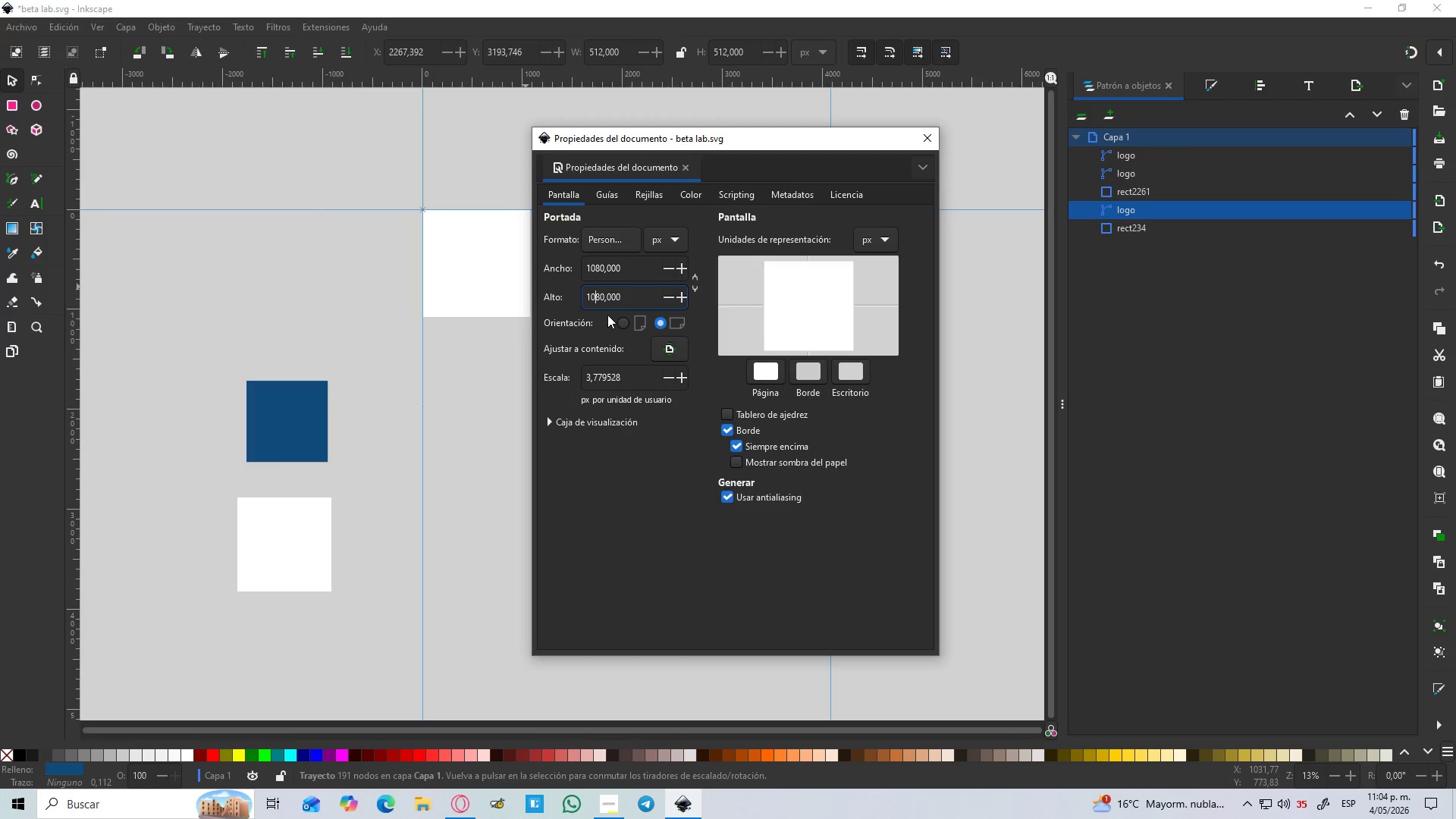 
mouse_move([613, 305])
 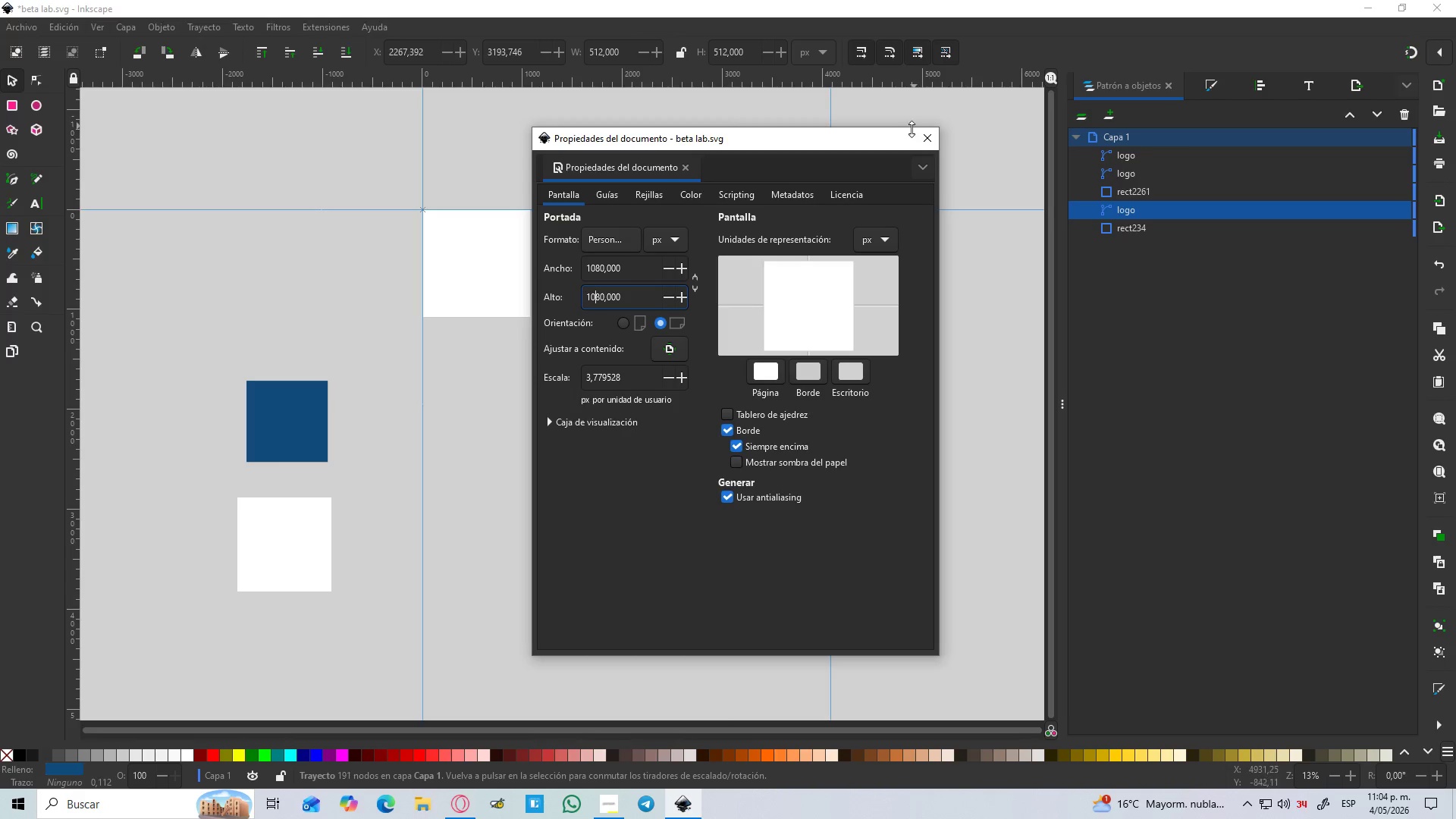 
left_click([918, 140])
 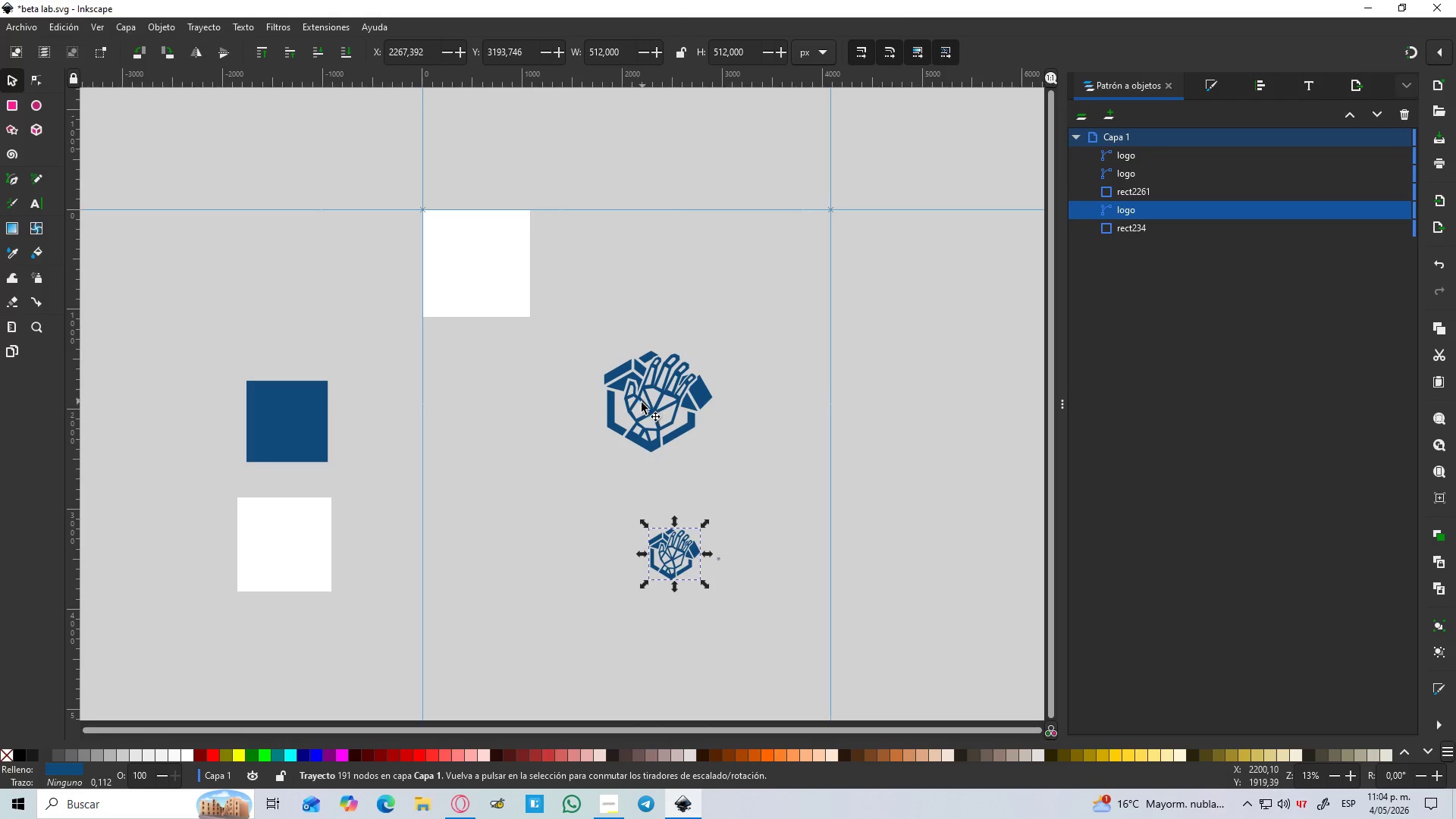 
left_click_drag(start_coordinate=[650, 409], to_coordinate=[478, 267])
 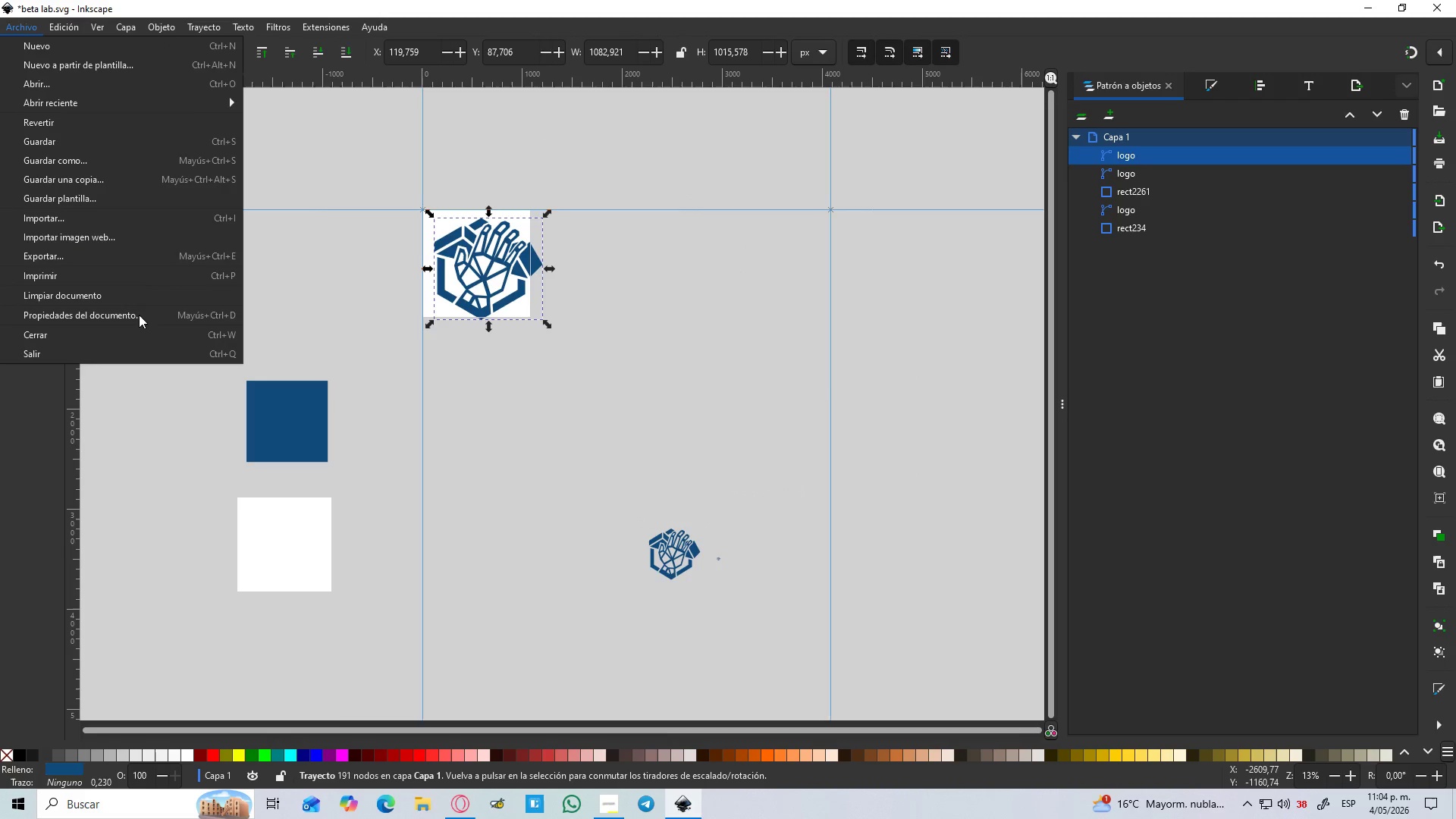 
left_click([133, 314])
 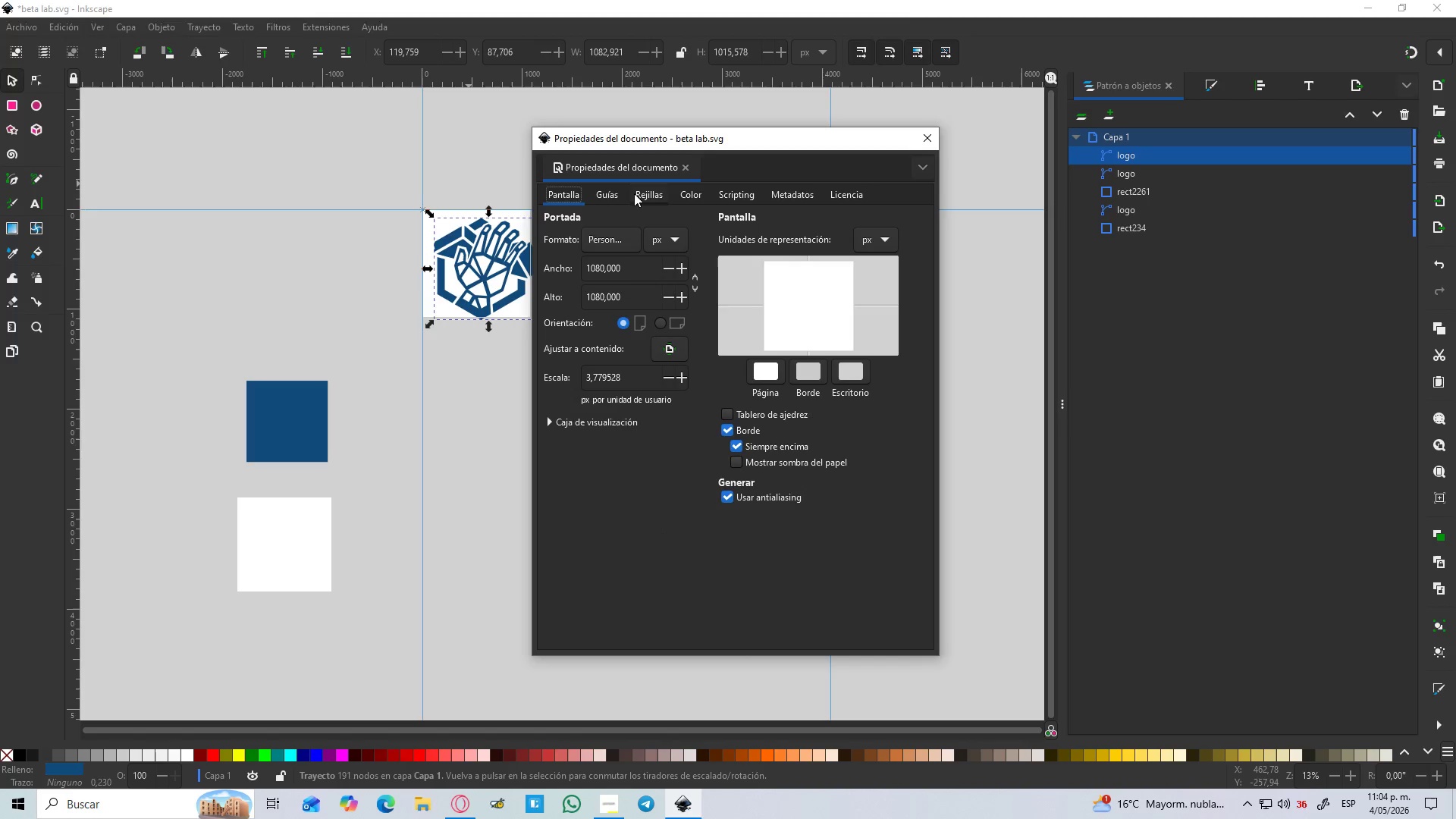 
left_click([617, 197])
 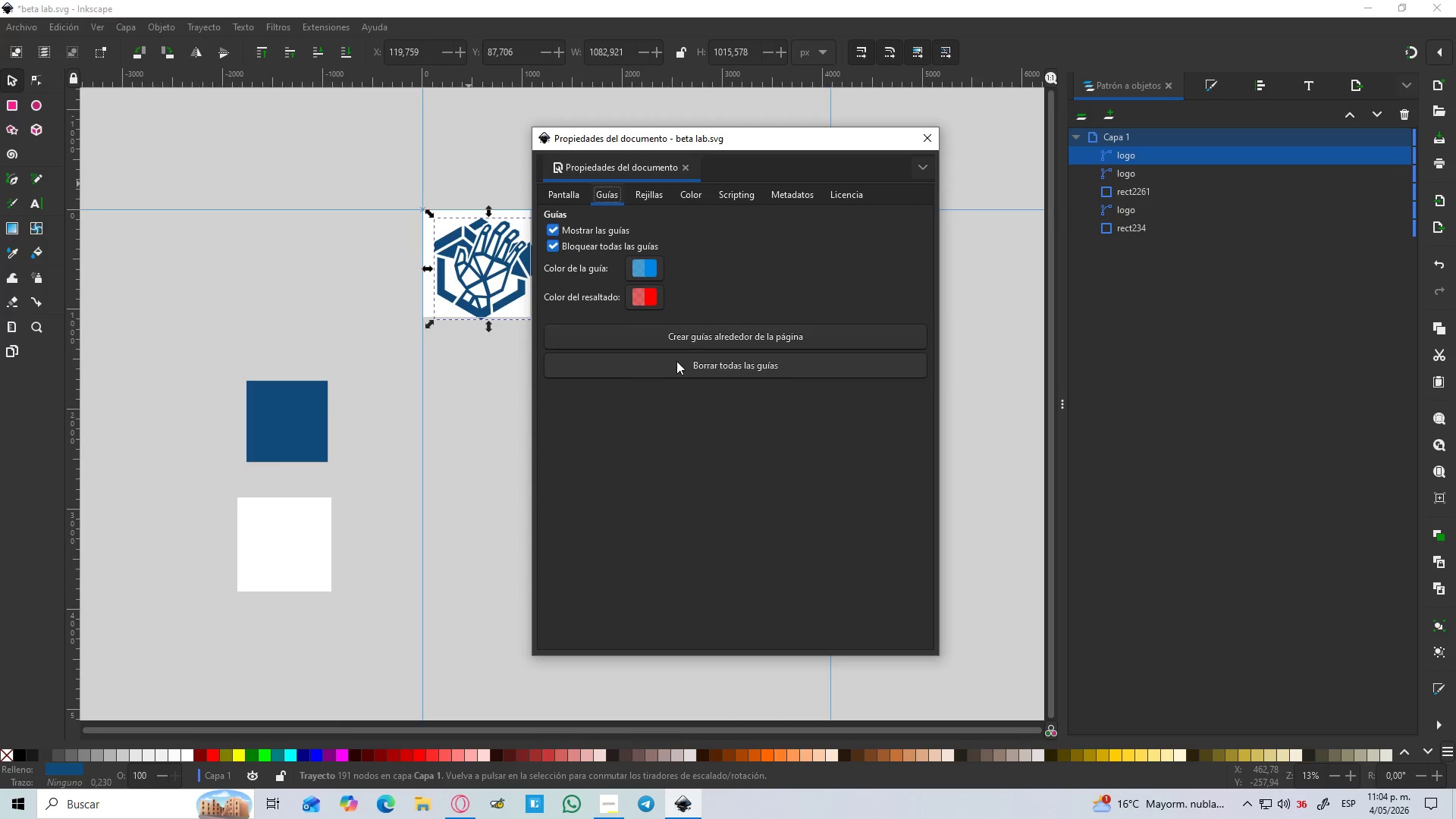 
double_click([686, 334])
 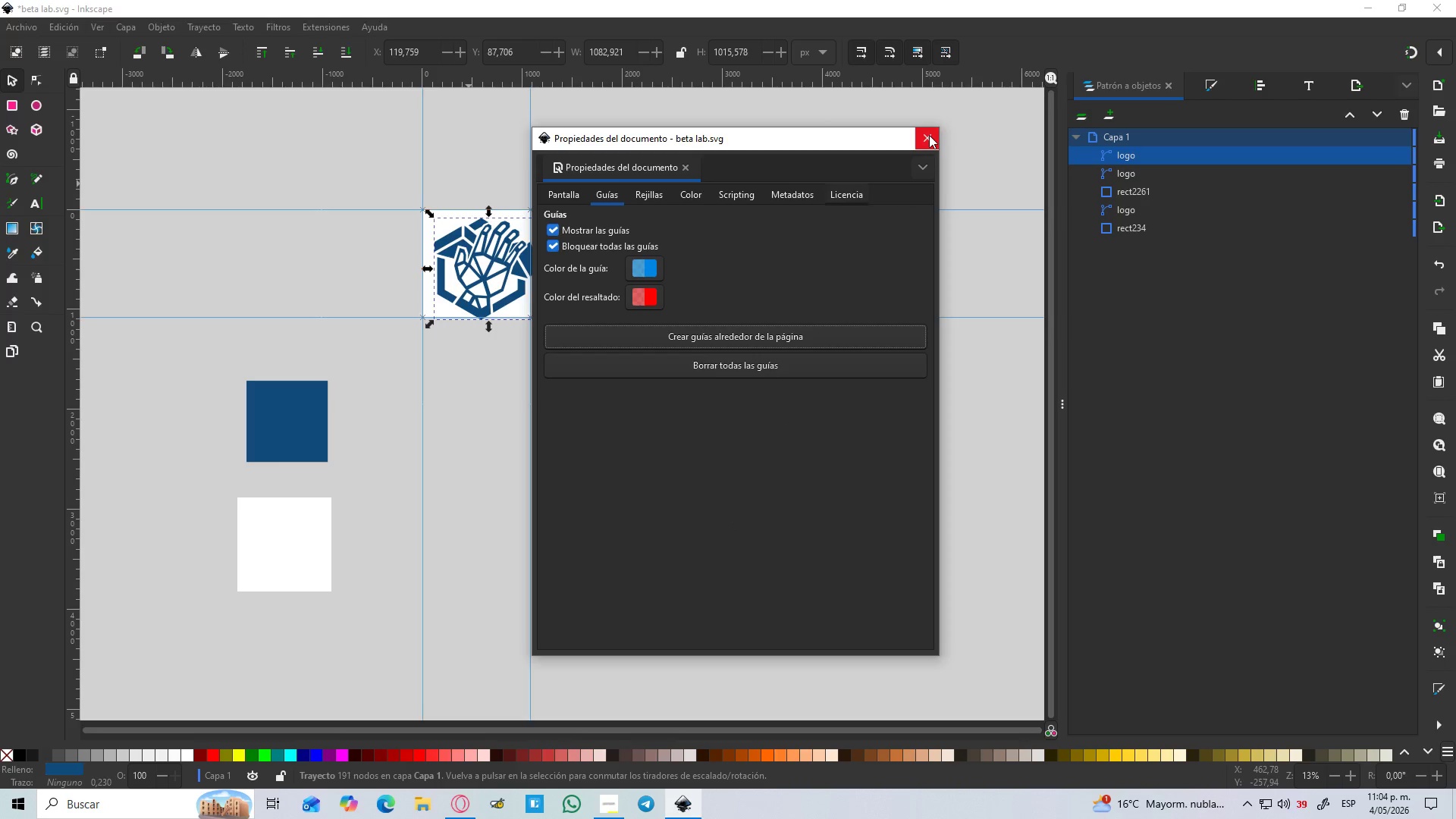 
left_click([929, 135])
 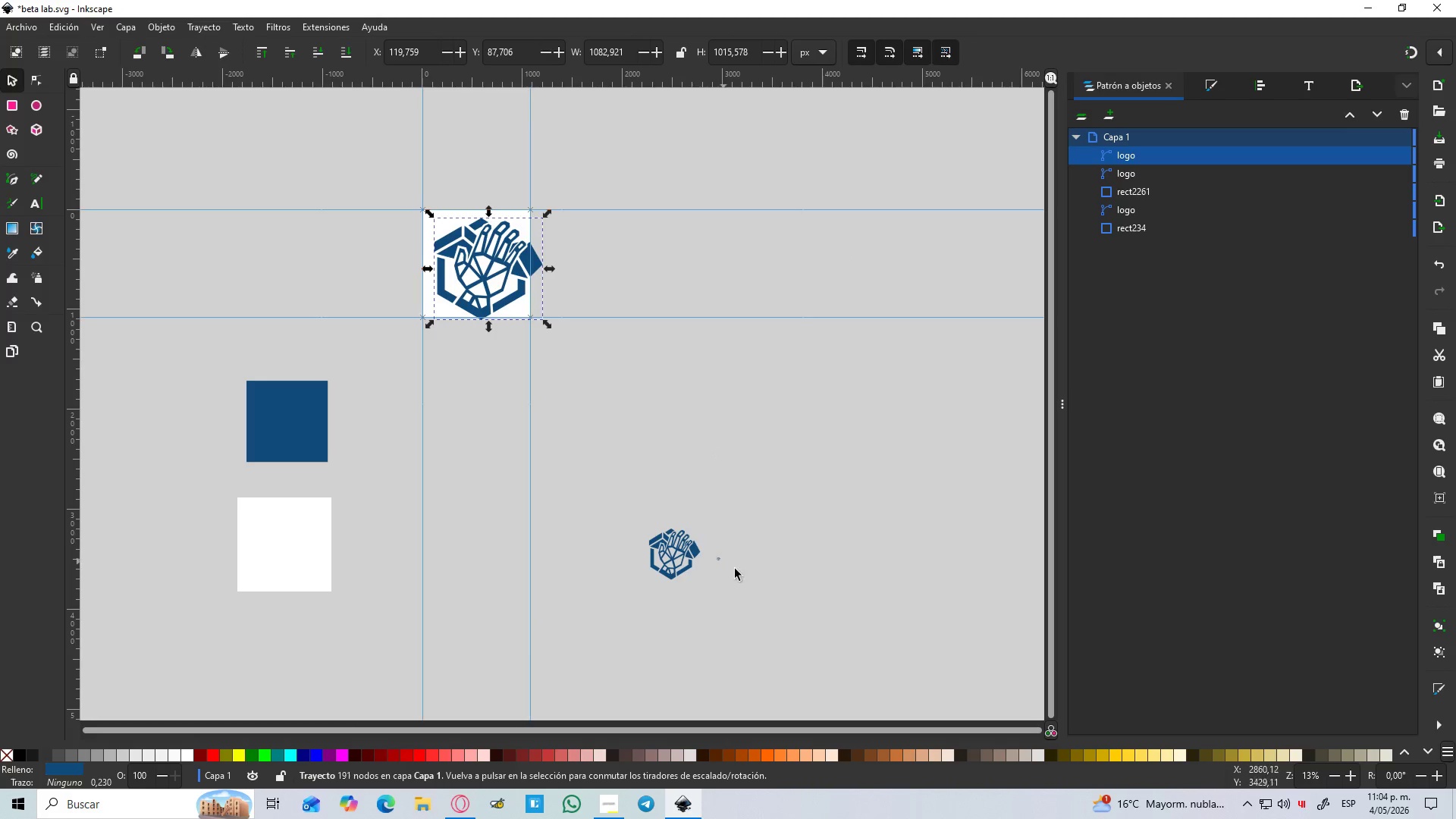 
left_click_drag(start_coordinate=[768, 592], to_coordinate=[613, 481])
 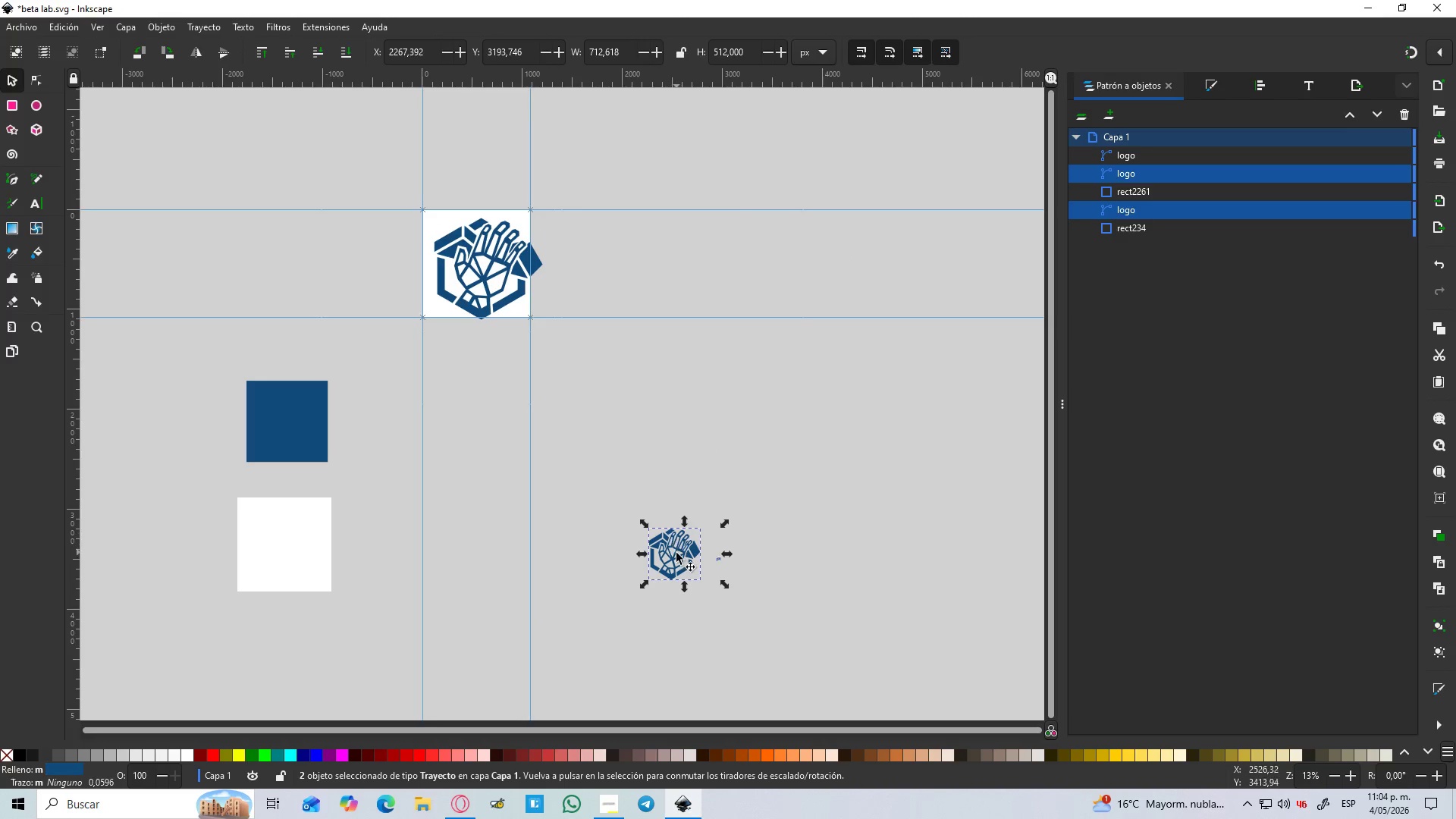 
left_click_drag(start_coordinate=[676, 553], to_coordinate=[466, 308])
 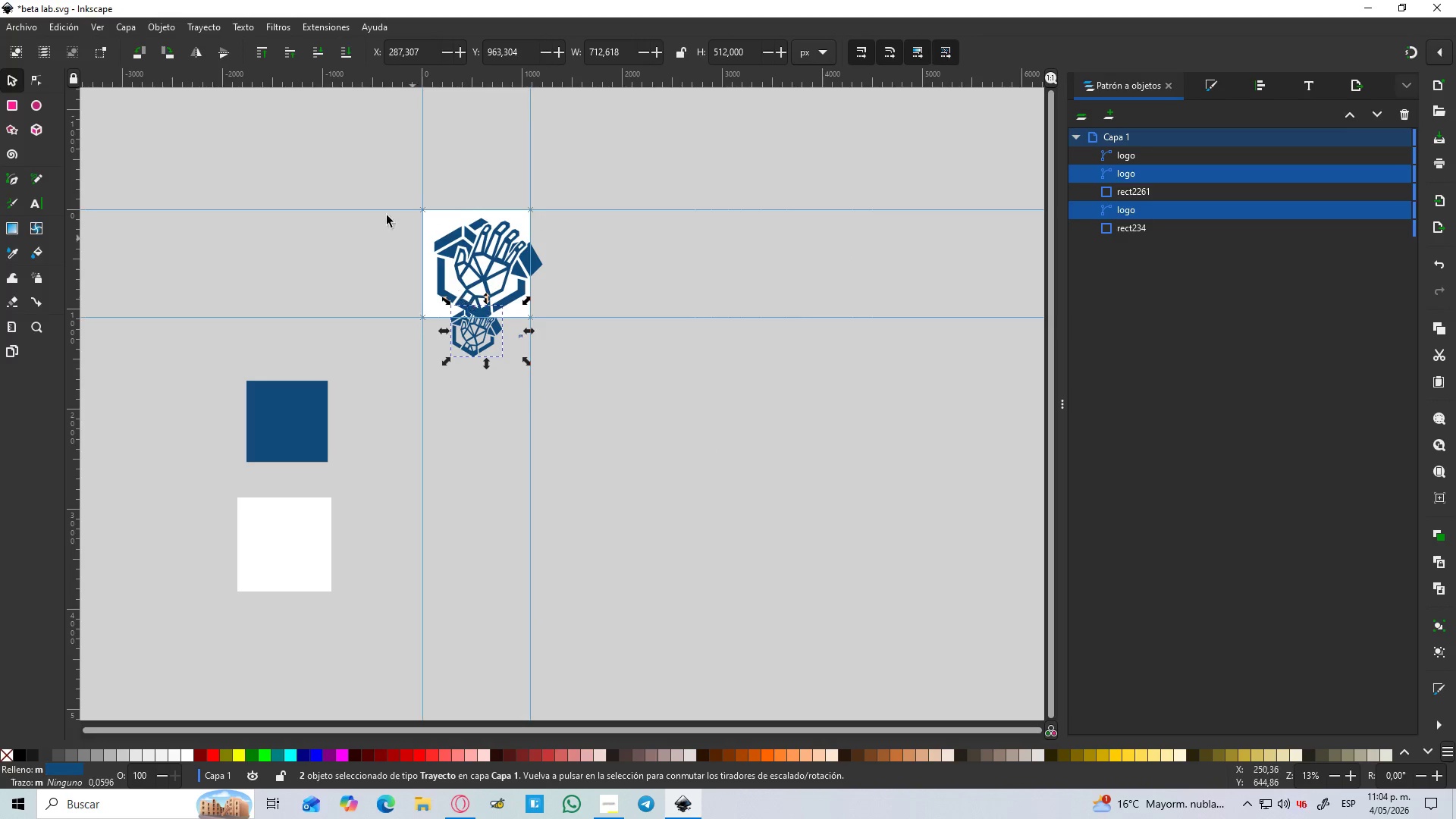 
hold_key(key=ControlLeft, duration=0.56)
 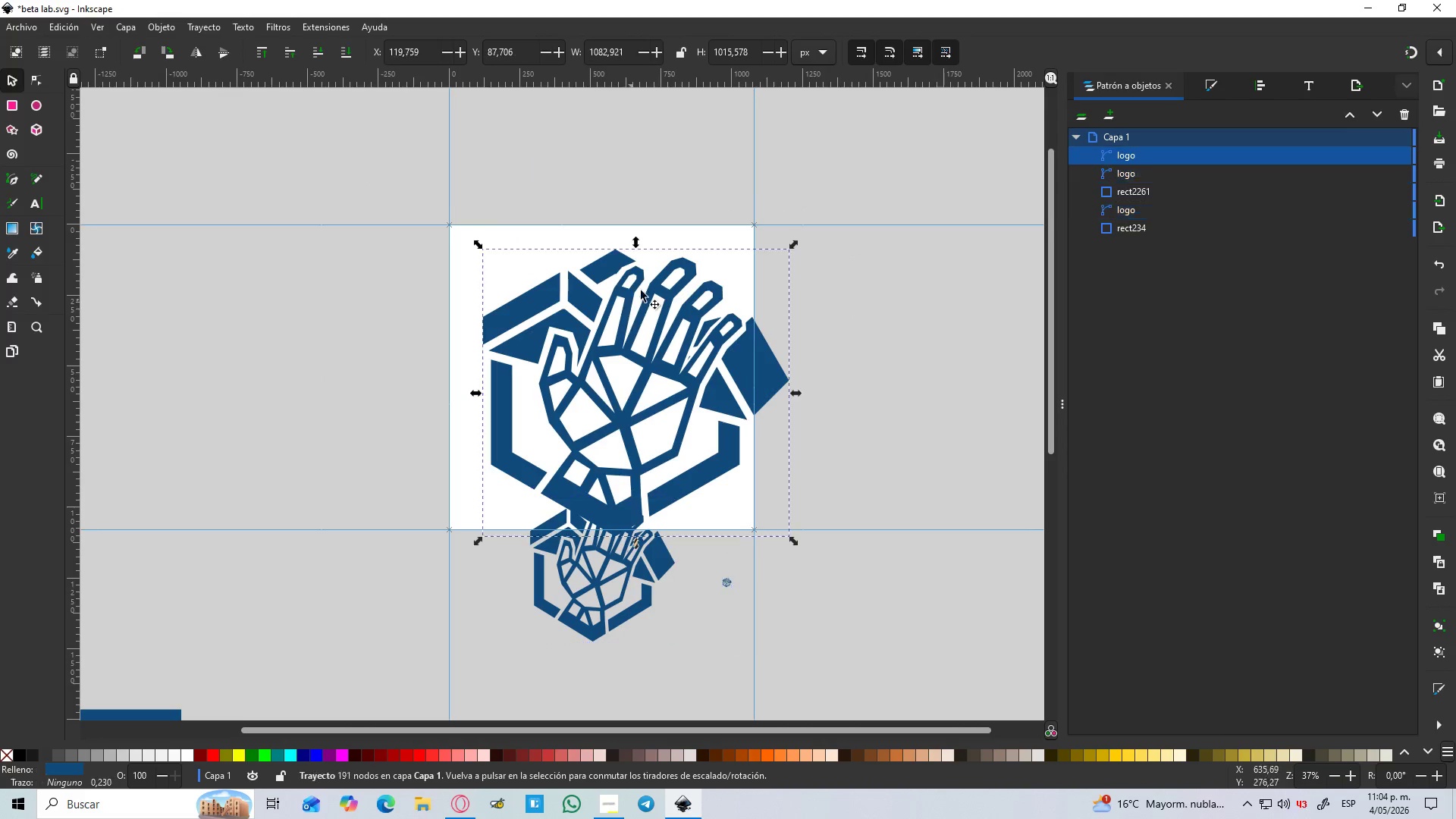 
hold_key(key=ControlLeft, duration=2.41)
 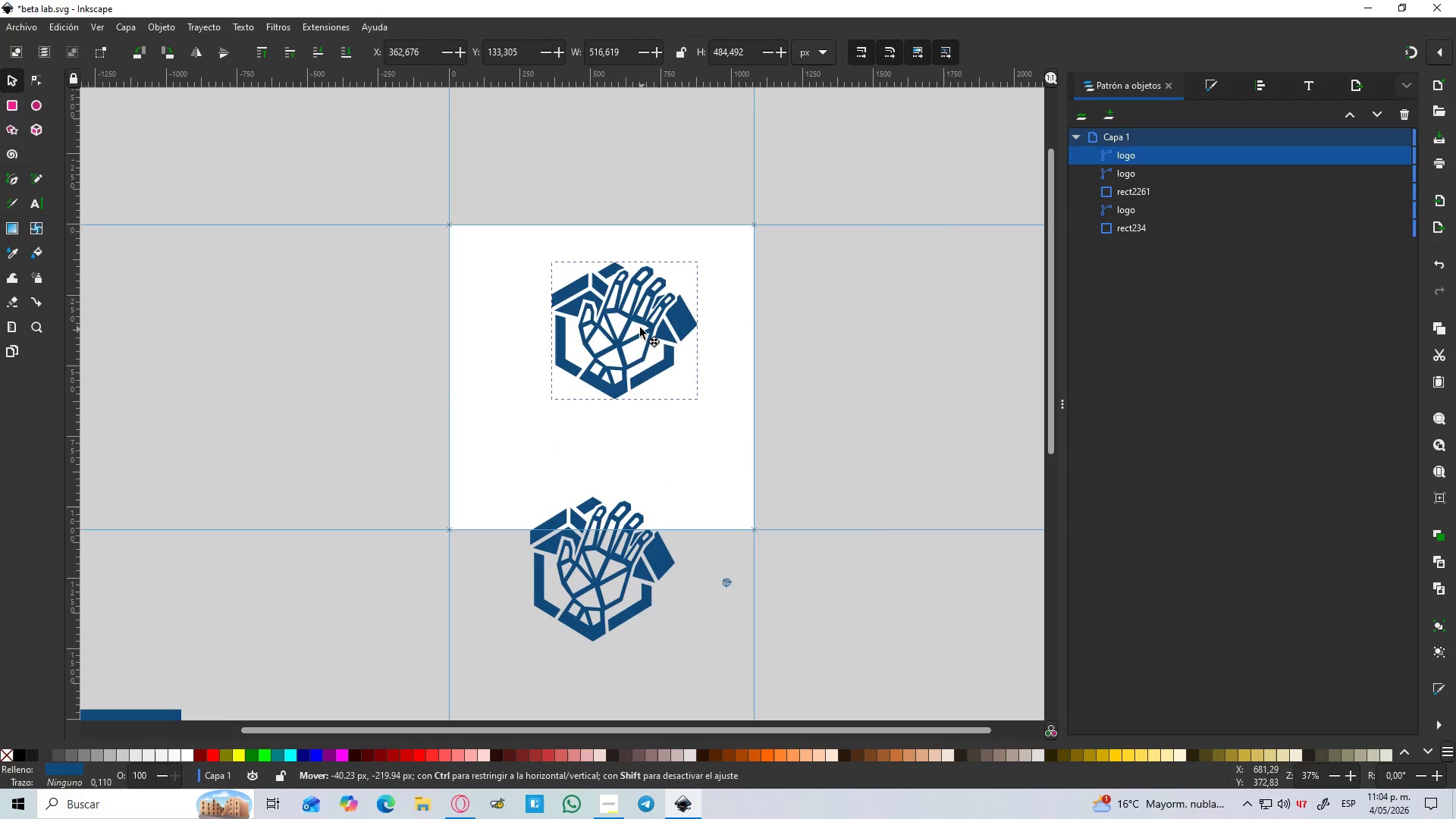 
scroll: coordinate [428, 212], scroll_direction: up, amount: 3.0
 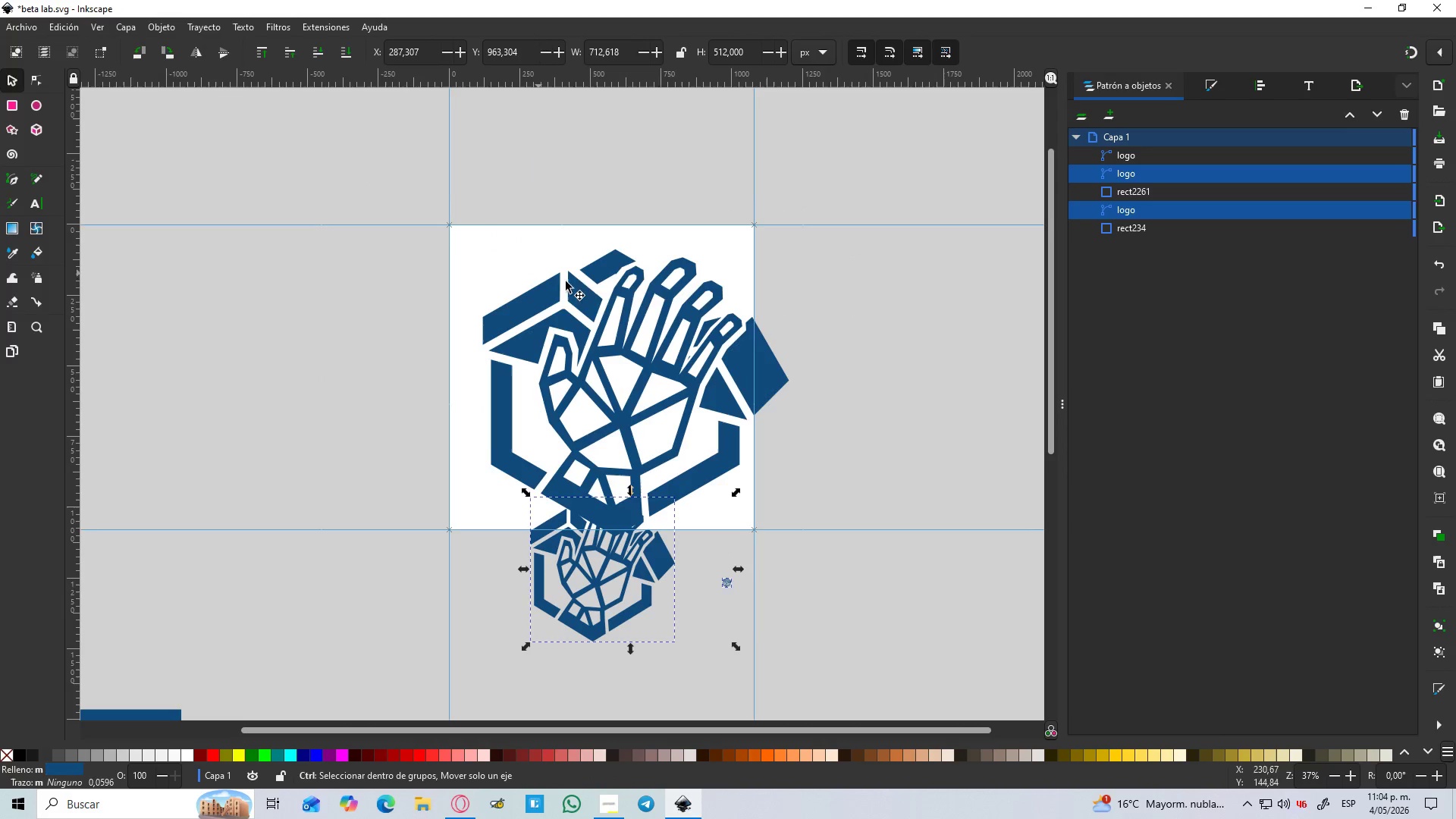 
left_click([621, 310])
 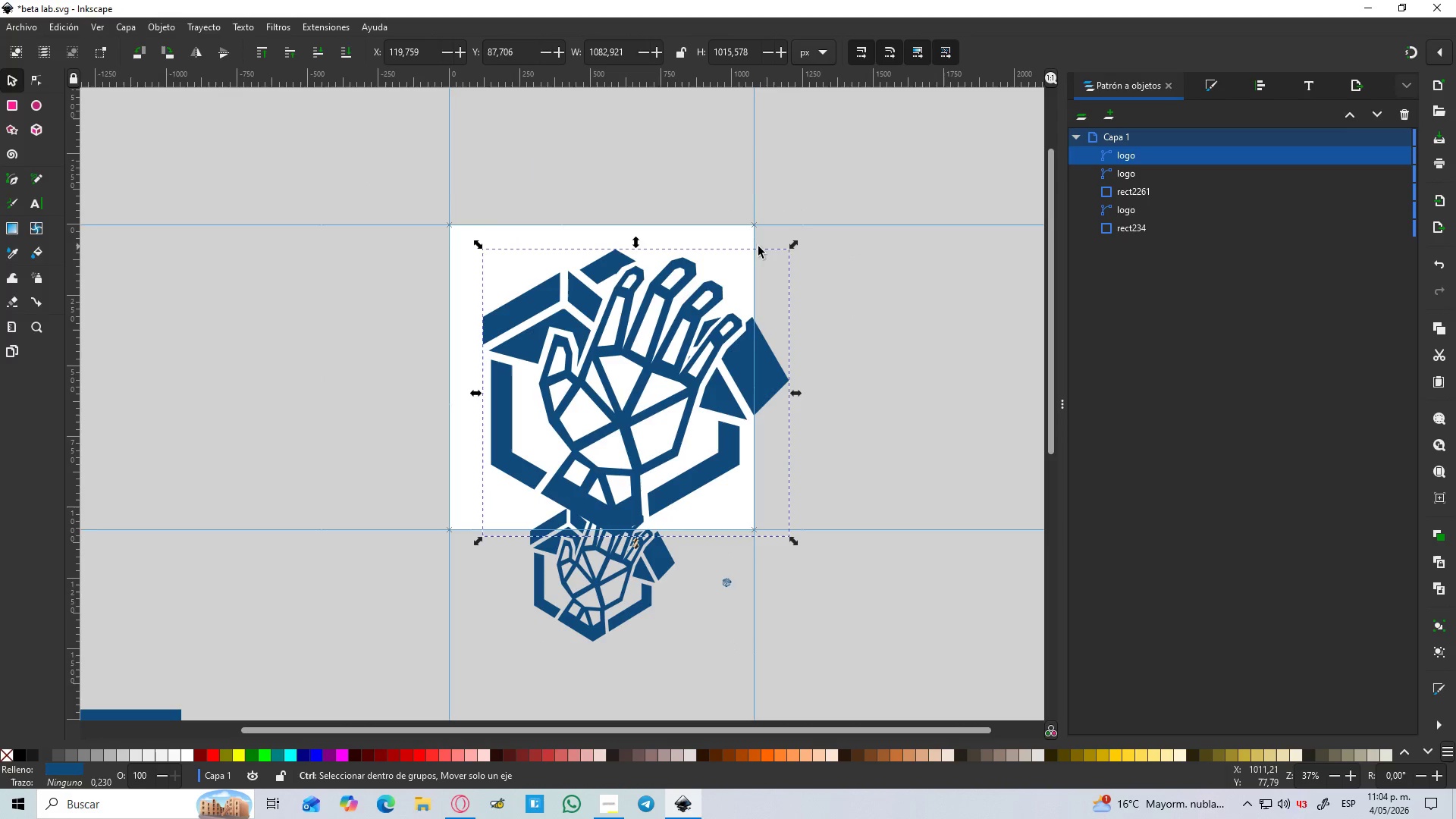 
hold_key(key=ShiftLeft, duration=1.39)
left_click_drag(start_coordinate=[796, 243], to_coordinate=[728, 318])
 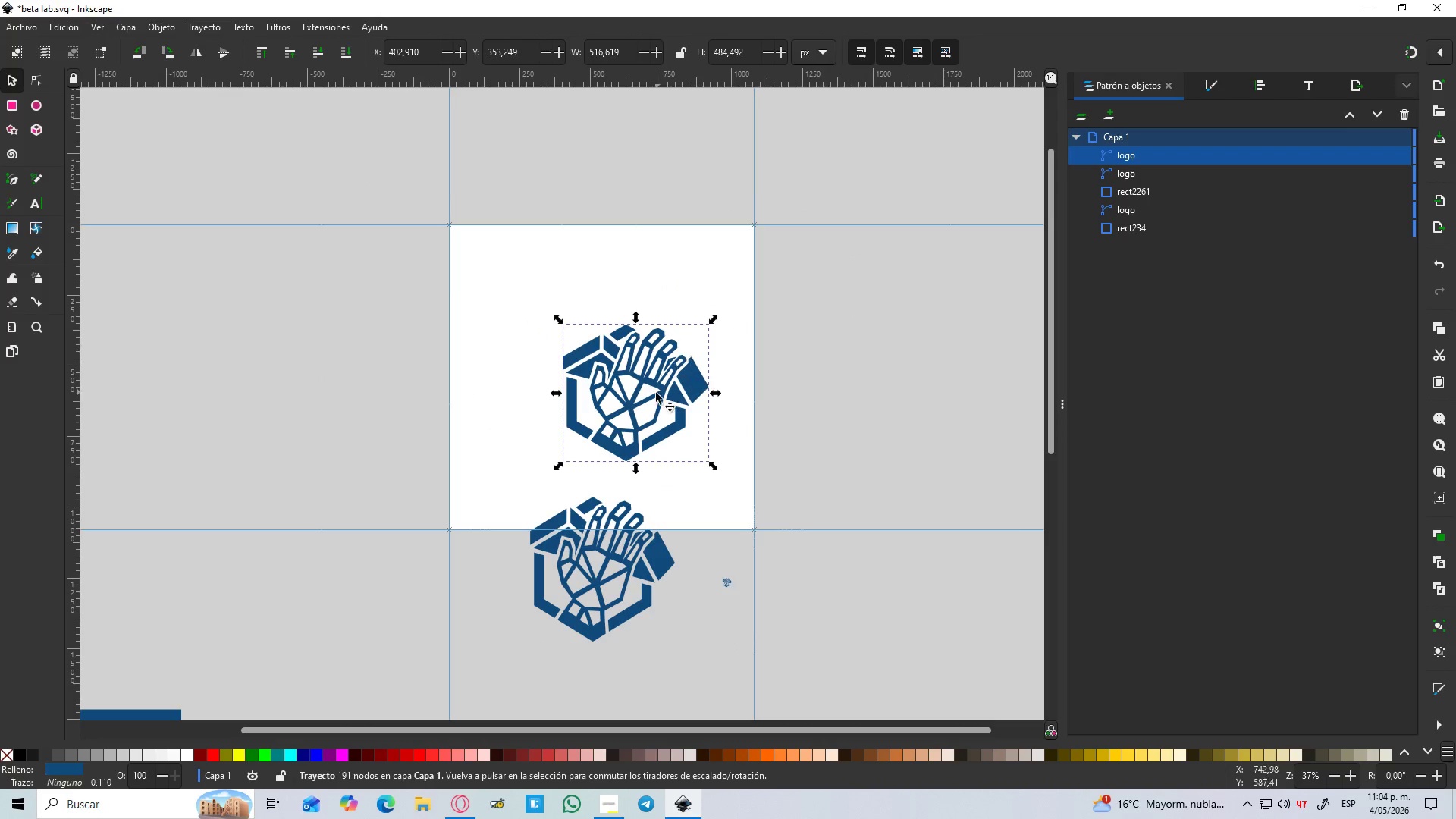 
left_click_drag(start_coordinate=[656, 393], to_coordinate=[635, 323])
 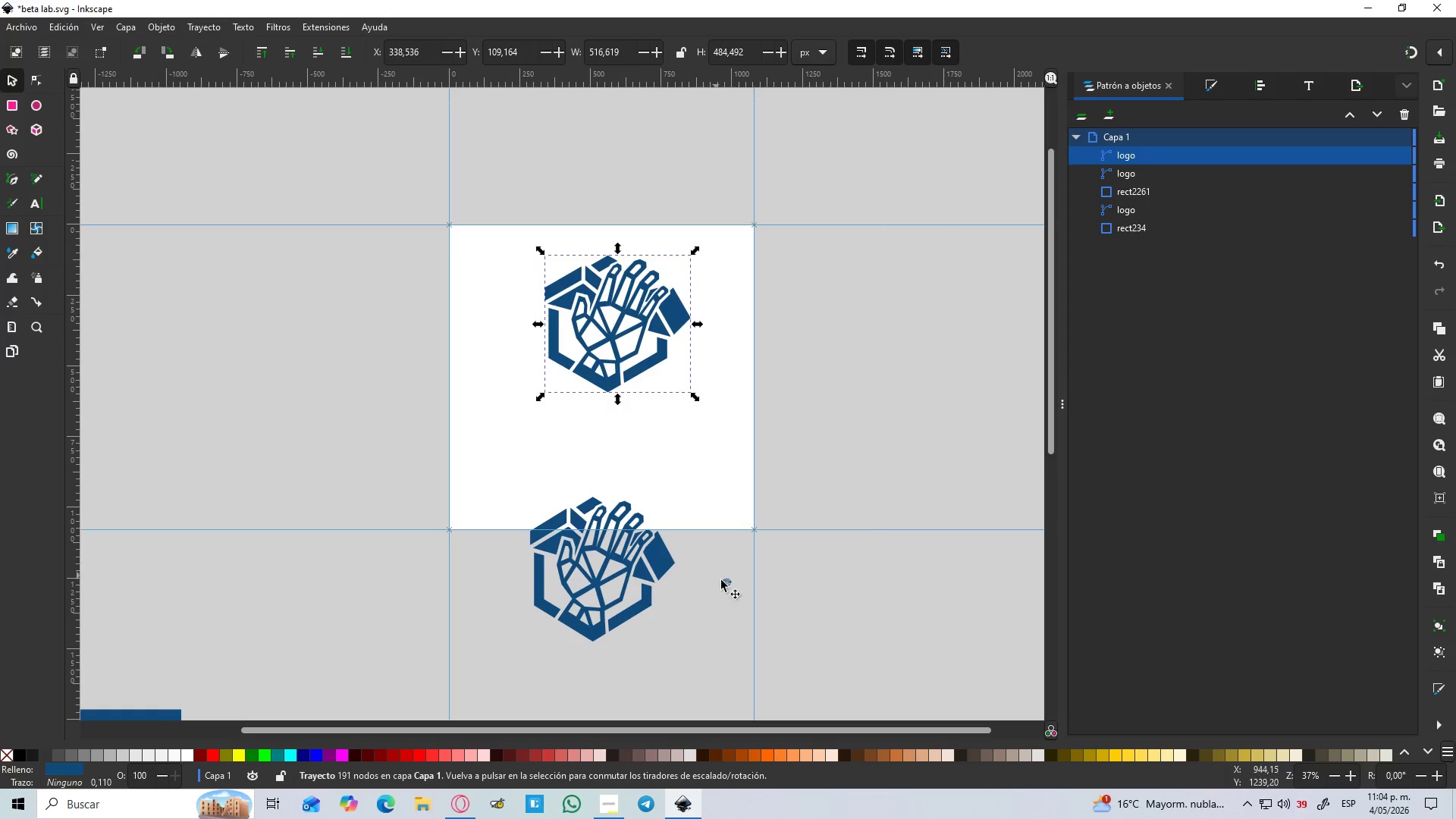 
left_click_drag(start_coordinate=[728, 586], to_coordinate=[685, 471])
 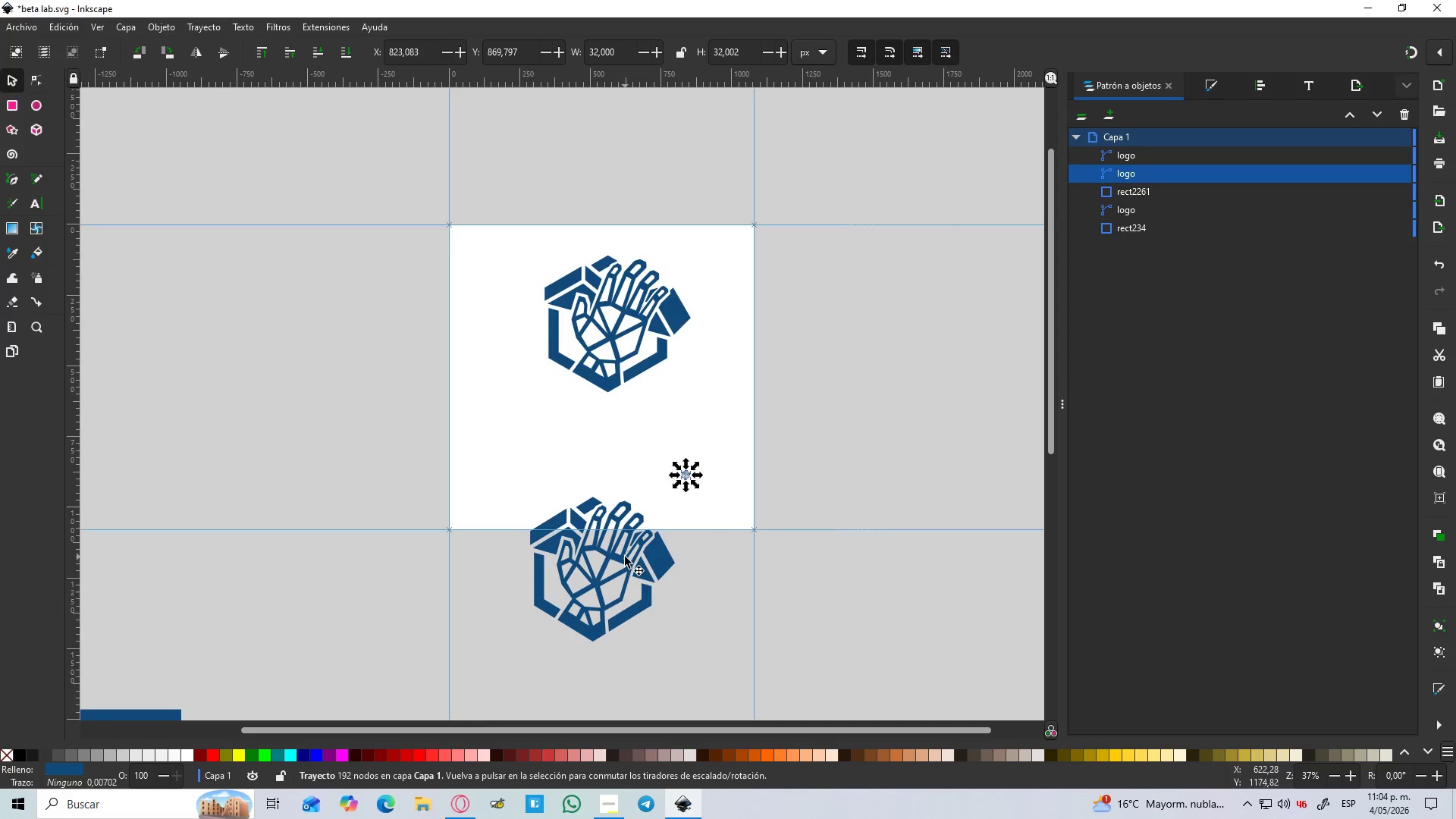 
left_click_drag(start_coordinate=[626, 557], to_coordinate=[568, 438])
 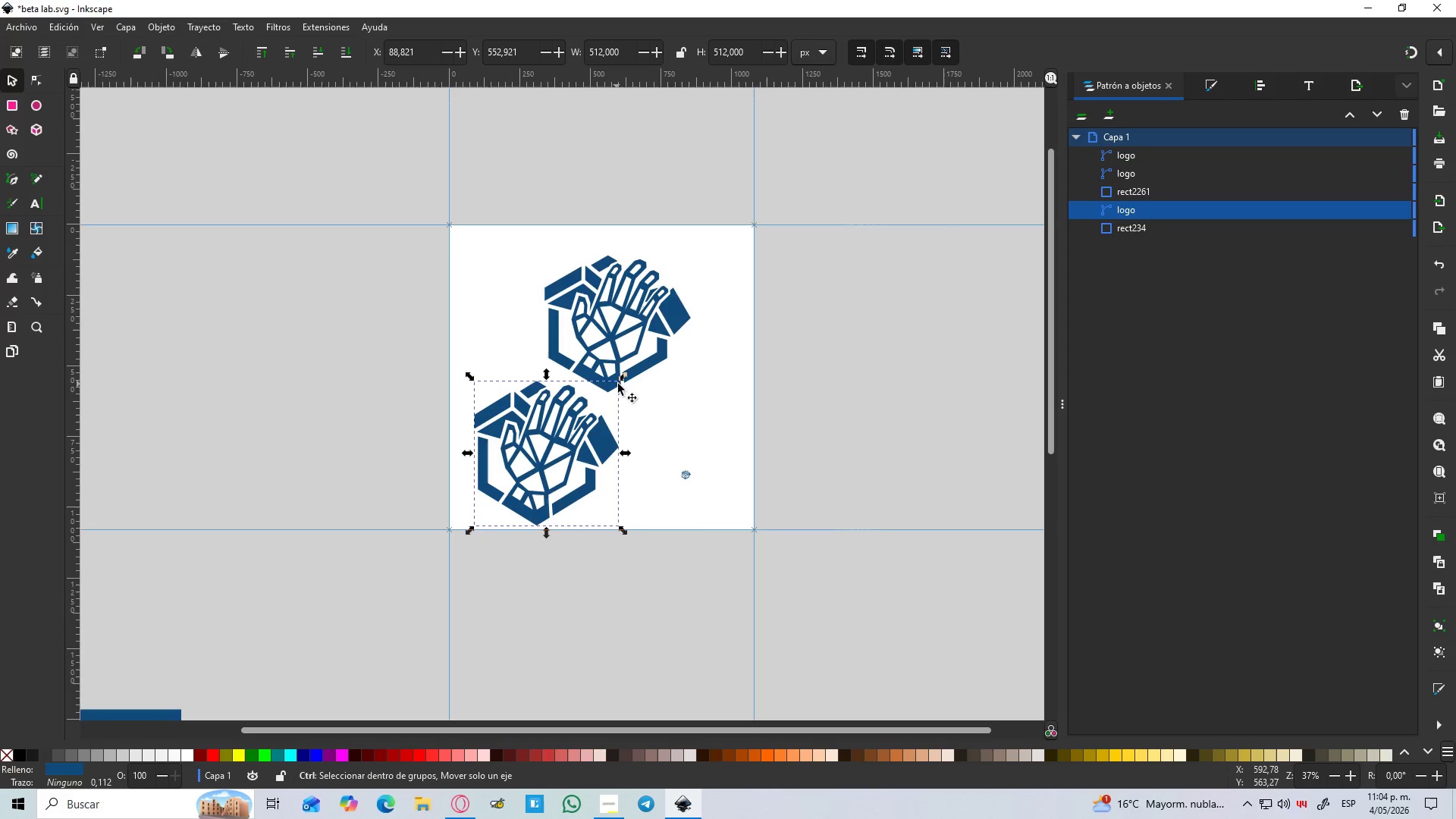 
hold_key(key=ControlLeft, duration=0.62)
 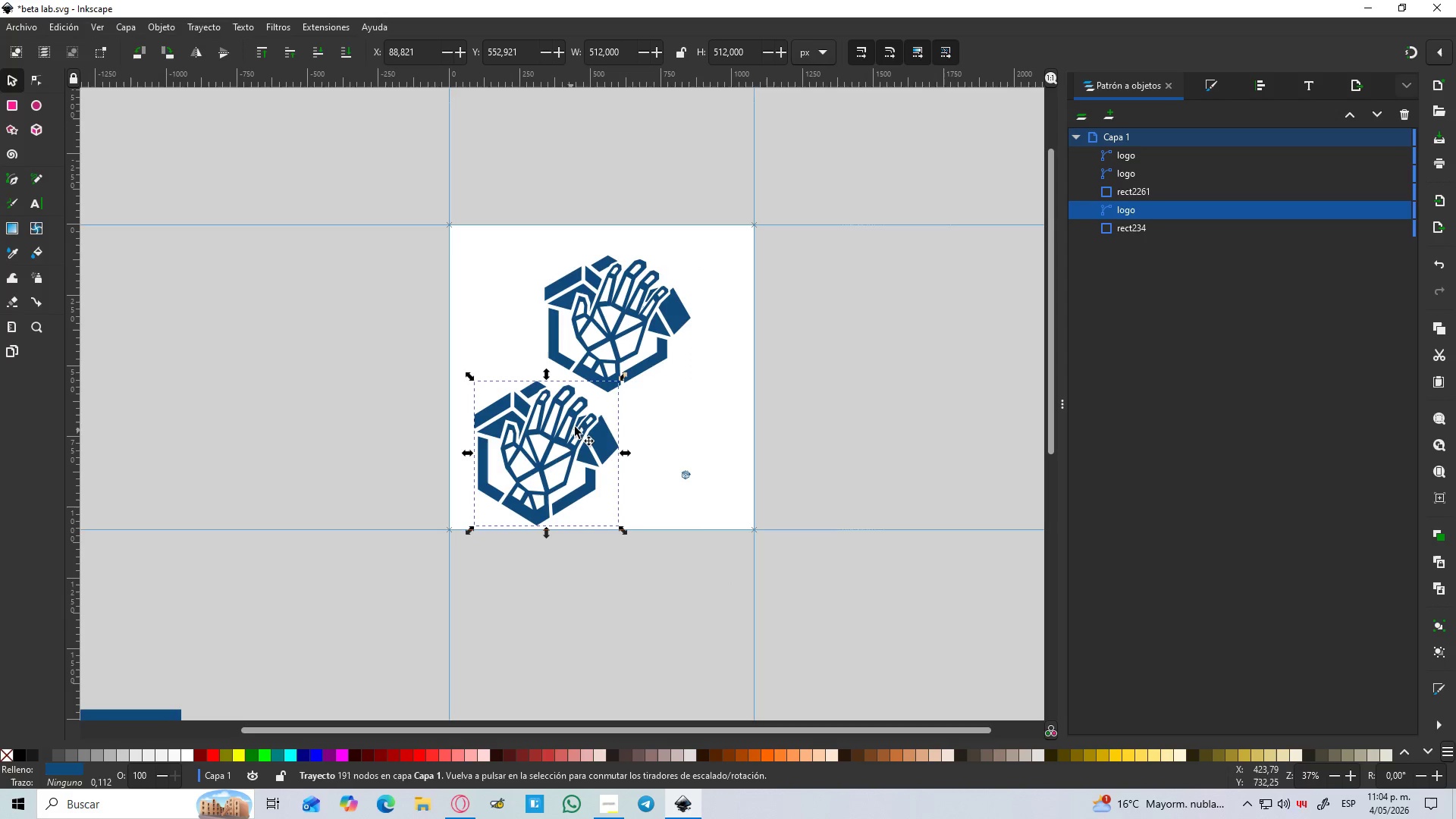 
hold_key(key=ControlLeft, duration=1.81)
hold_key(key=ShiftLeft, duration=1.14)
left_click_drag(start_coordinate=[625, 375], to_coordinate=[598, 402])
 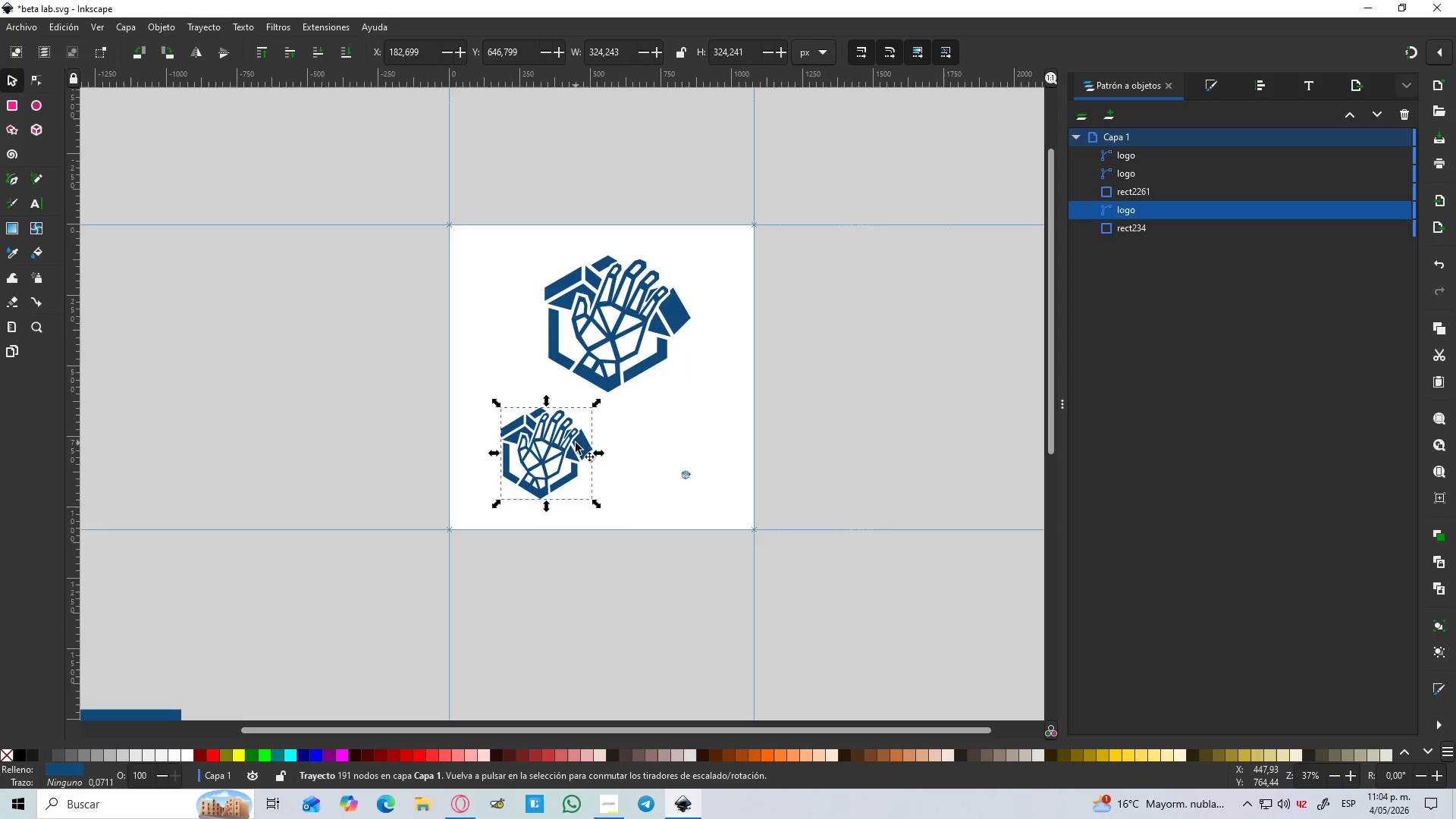 
left_click_drag(start_coordinate=[575, 444], to_coordinate=[591, 444])
 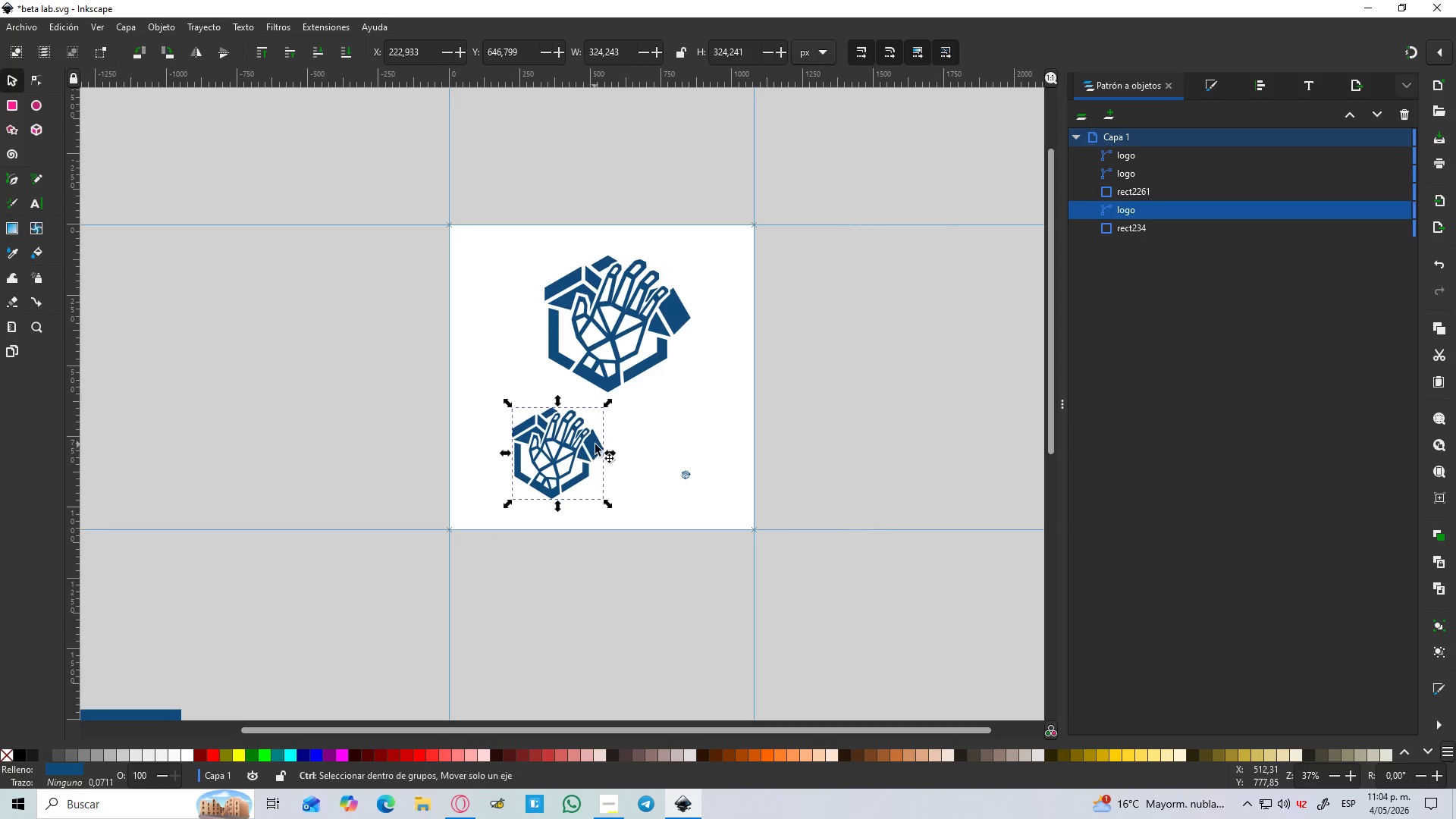 
hold_key(key=ControlLeft, duration=2.33)
hold_key(key=ShiftLeft, duration=1.5)
left_click_drag(start_coordinate=[607, 403], to_coordinate=[598, 414])
 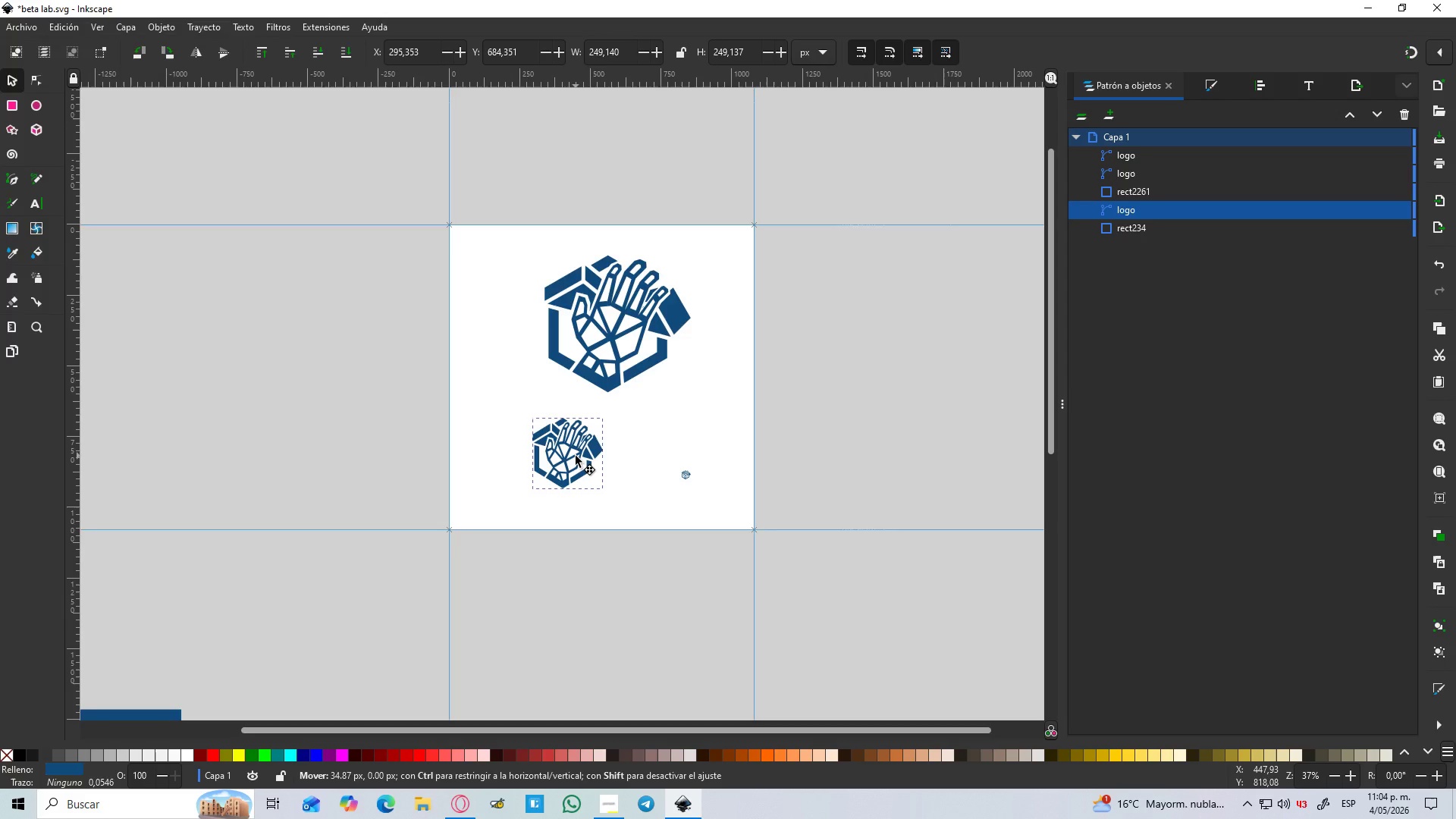 
hold_key(key=ShiftLeft, duration=0.44)
 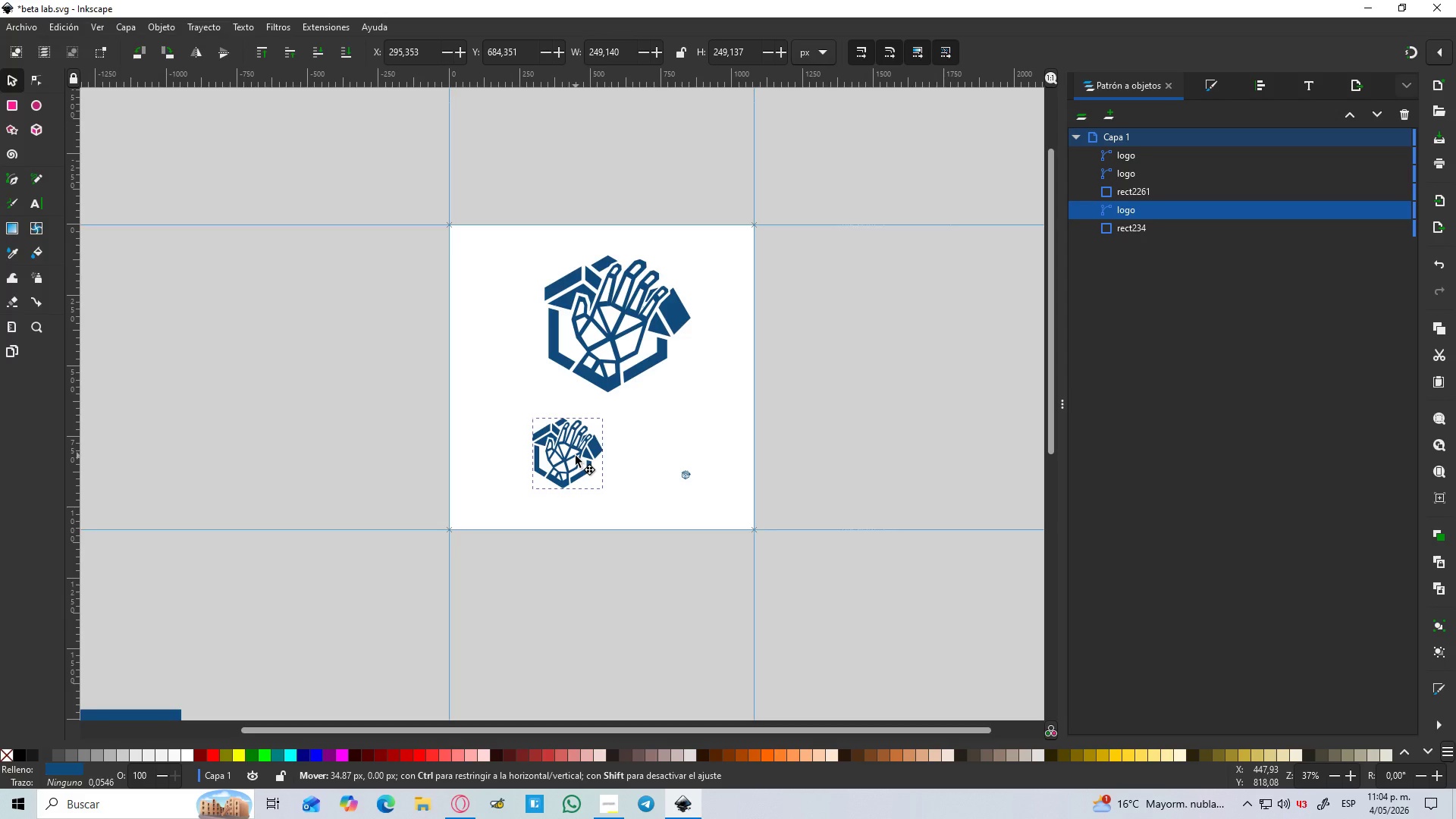 
hold_key(key=ShiftLeft, duration=1.75)
left_click_drag(start_coordinate=[563, 456], to_coordinate=[576, 456])
 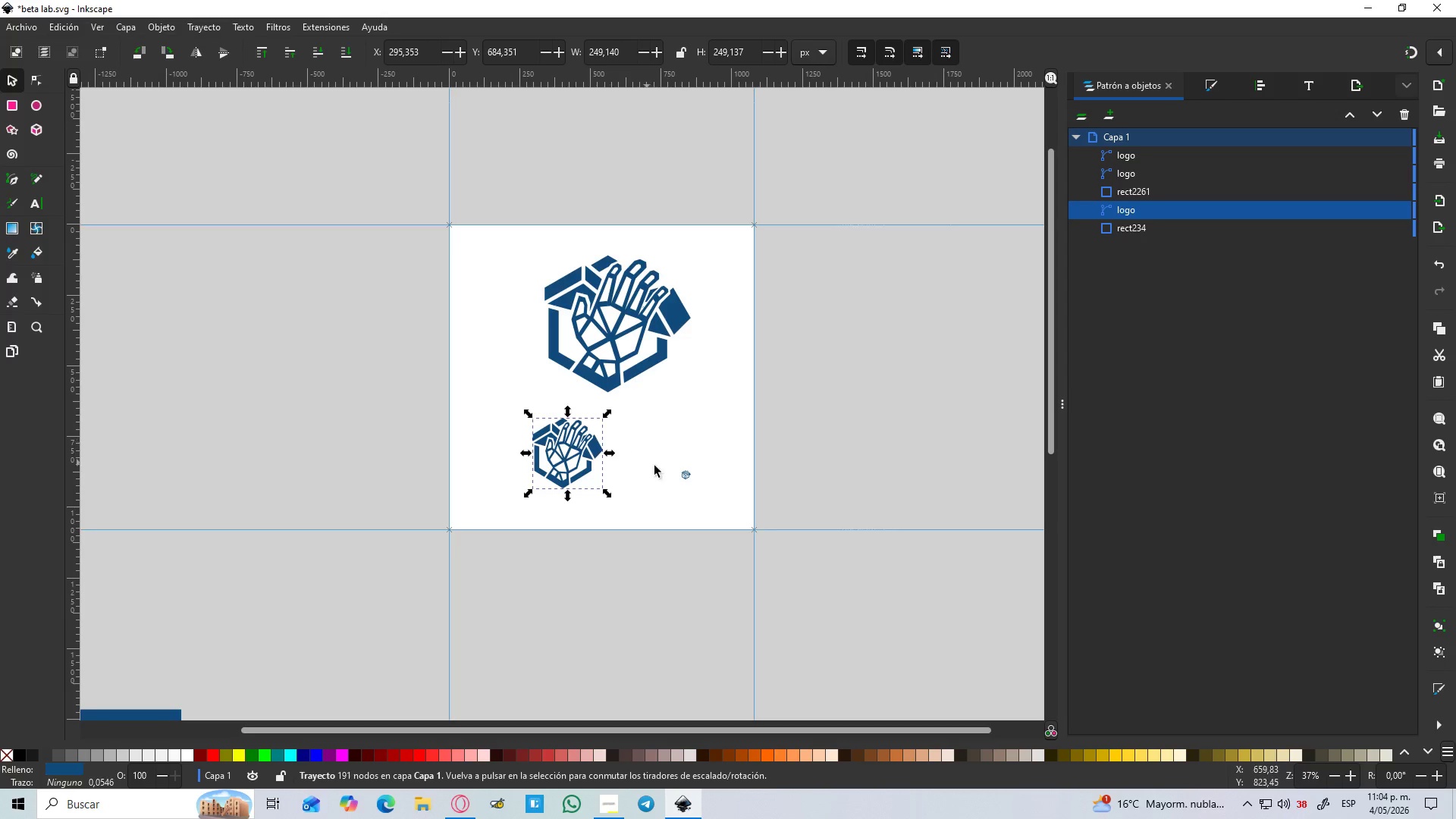 
hold_key(key=ShiftLeft, duration=0.73)
left_click([687, 479])
 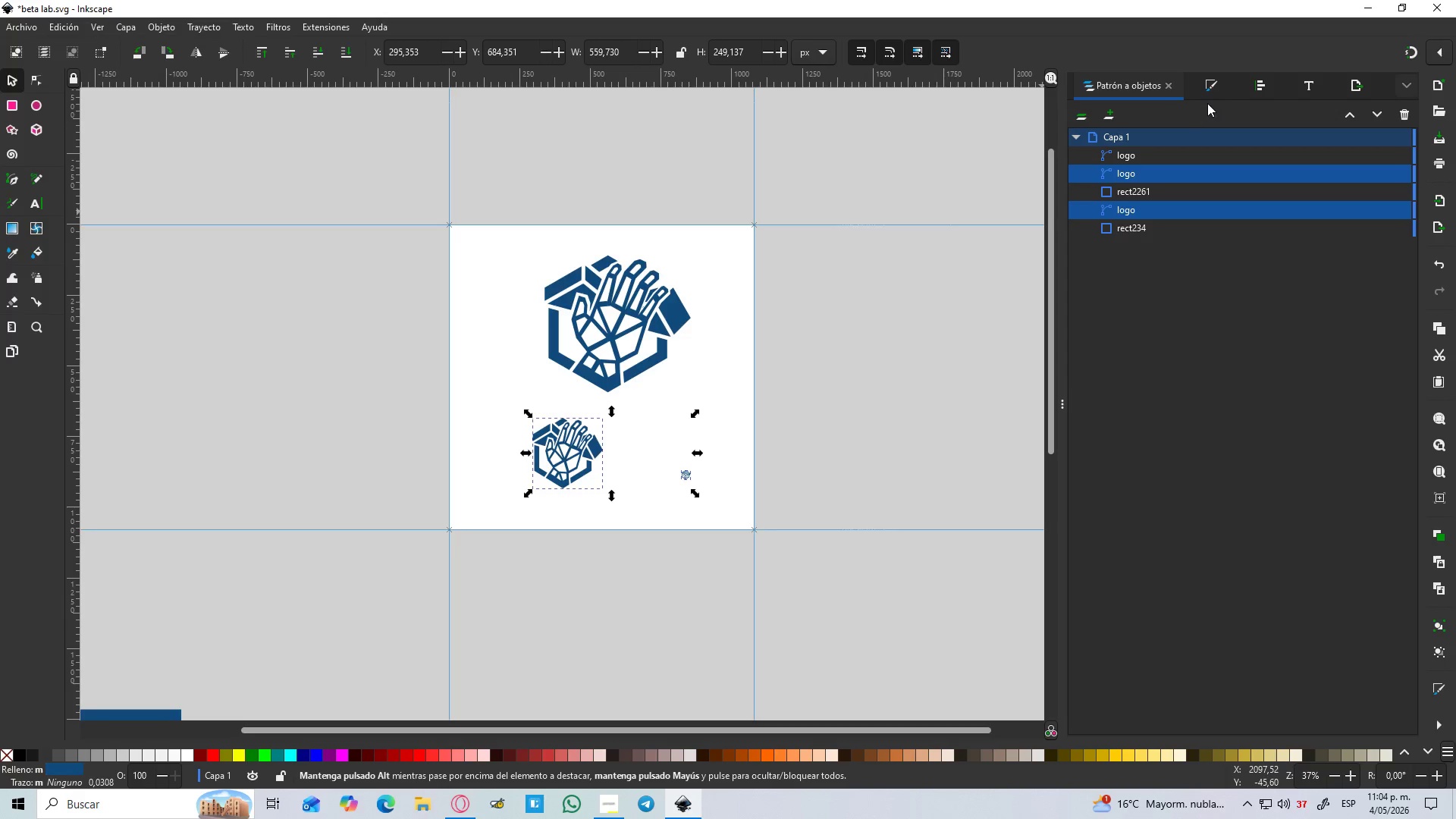 
left_click([1209, 91])
 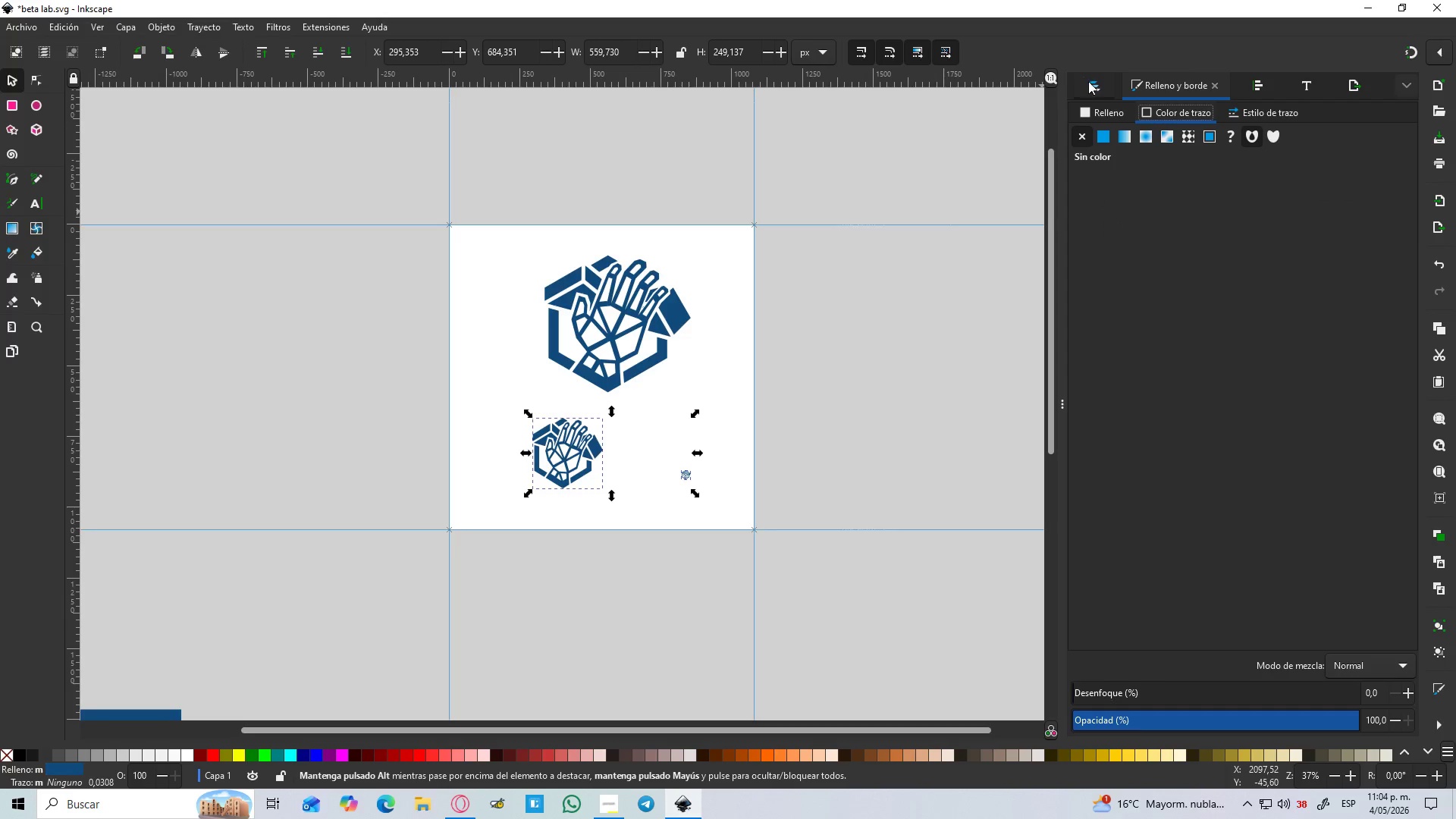 
left_click([1250, 82])
 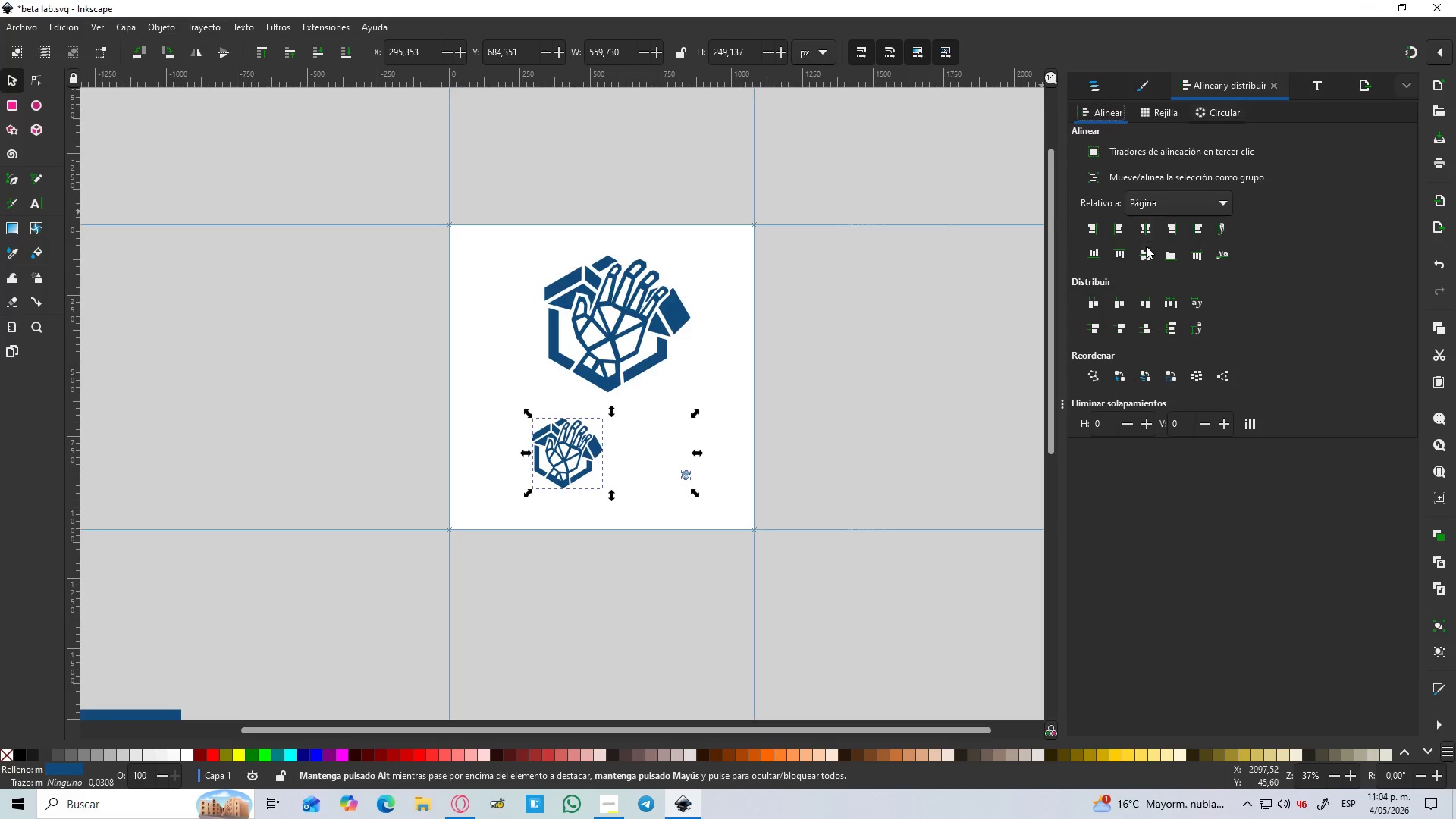 
left_click([1148, 254])
 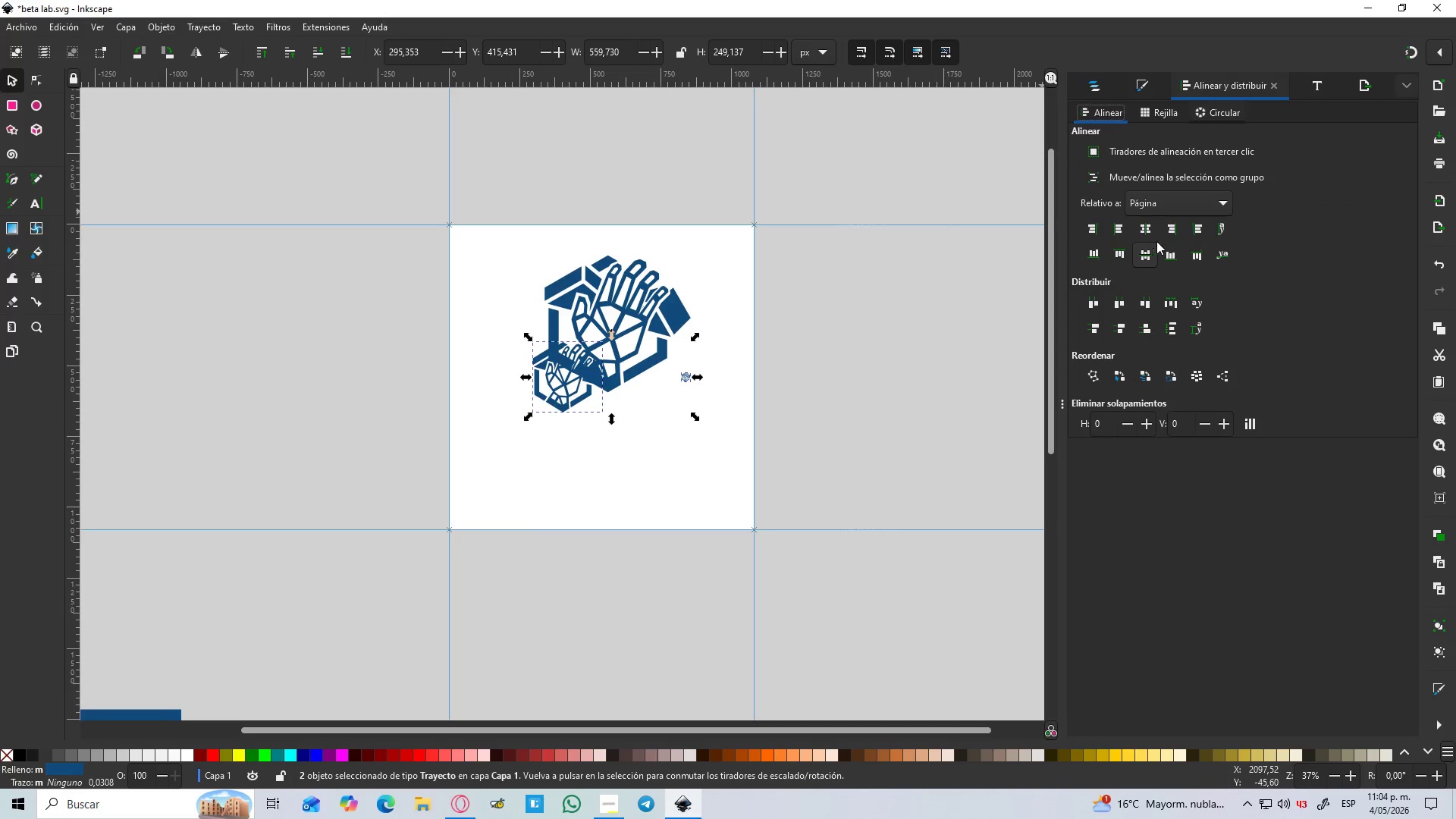 
key(Control+Z)
 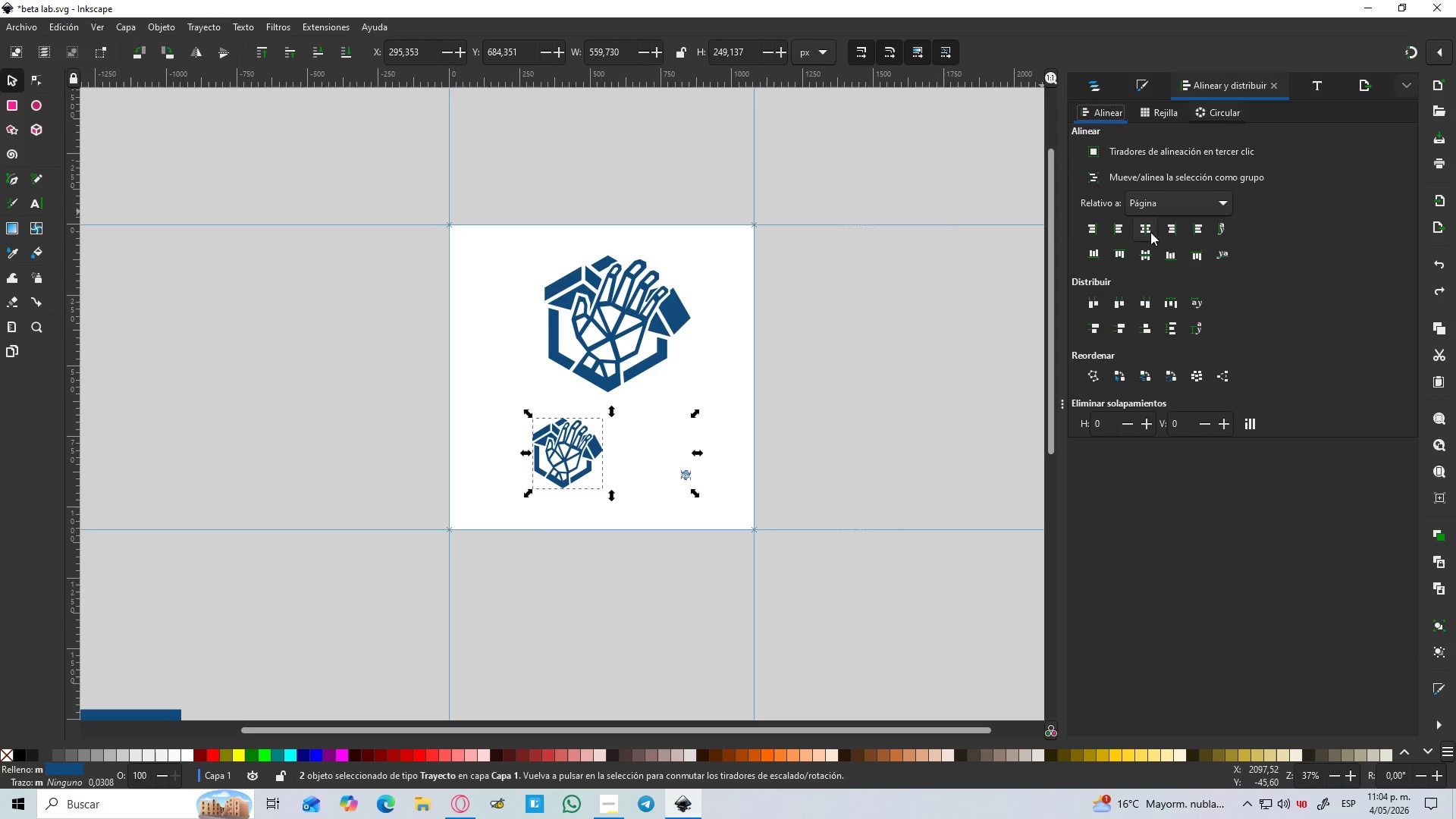 
left_click([1150, 232])
 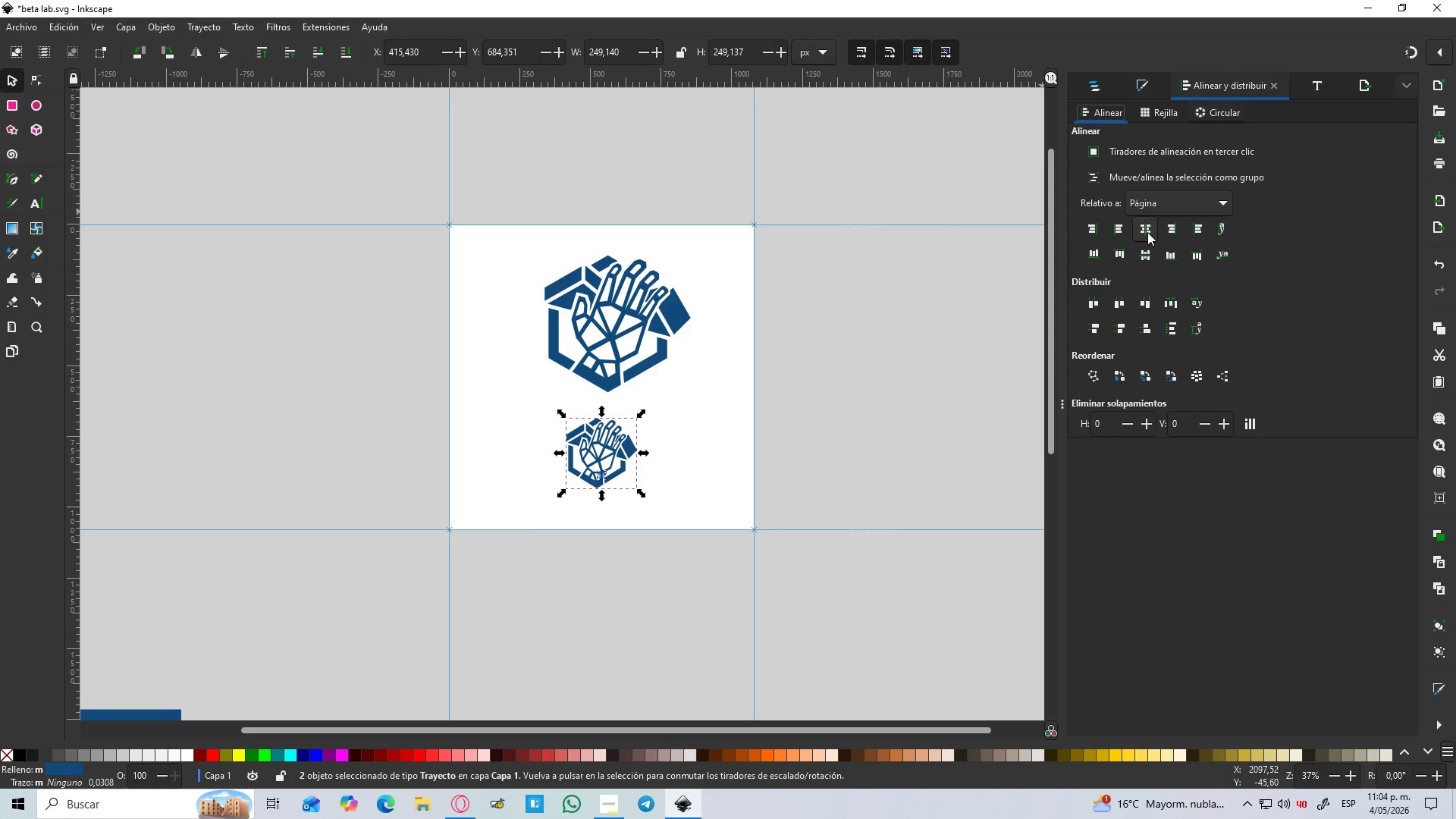 
key(Control+Z)
 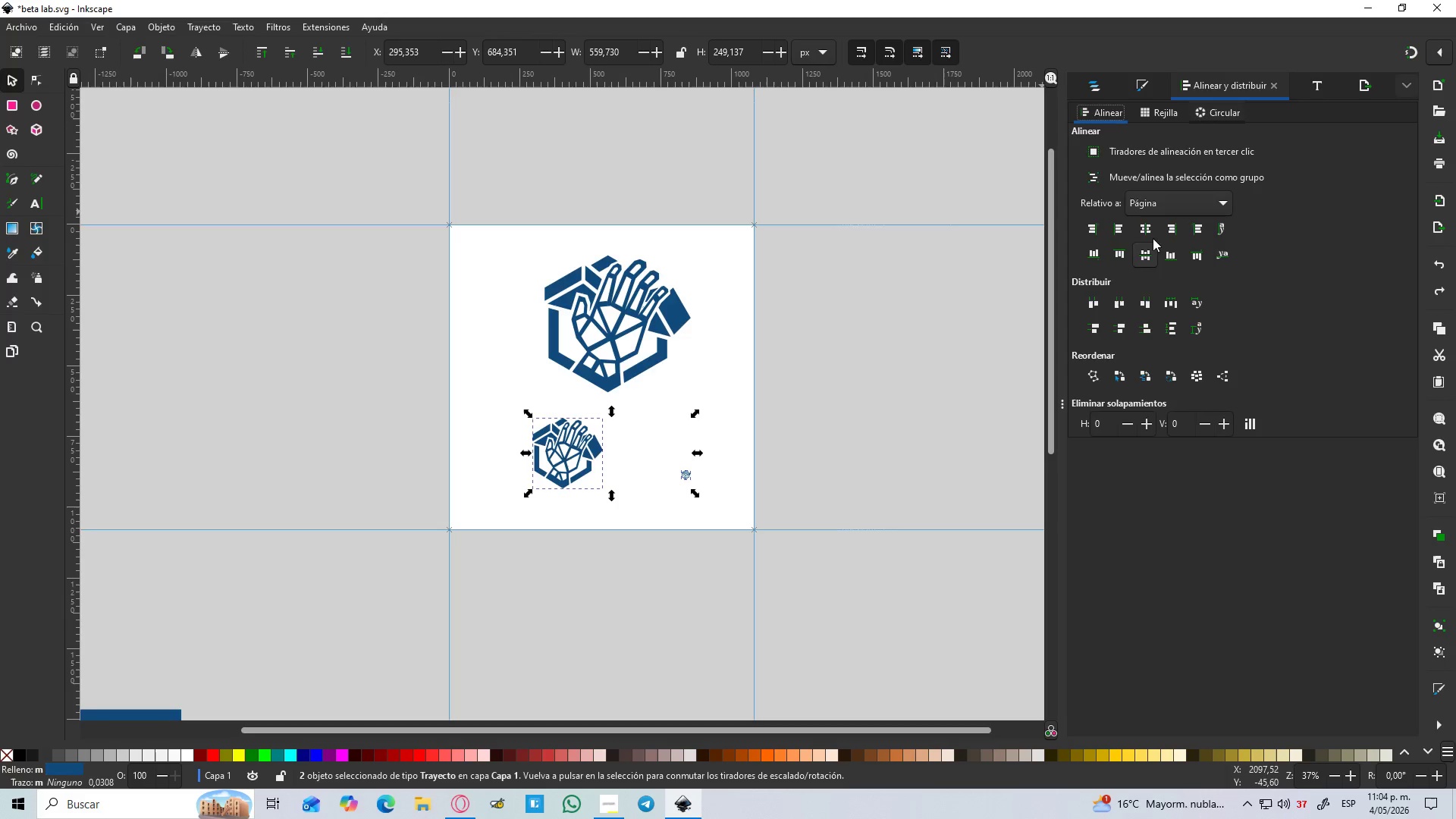 
left_click([1163, 214])
 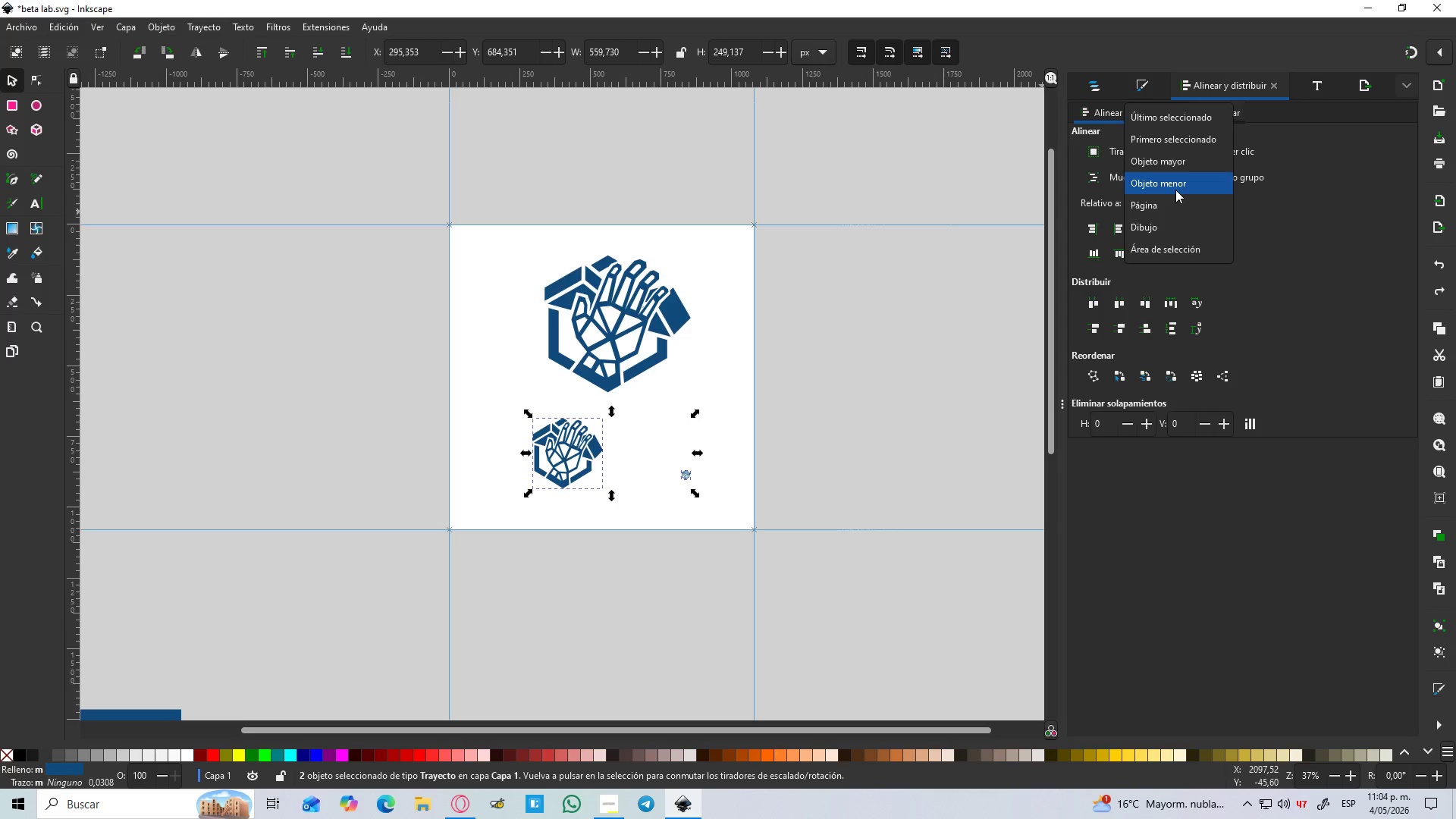 
left_click([1181, 170])
 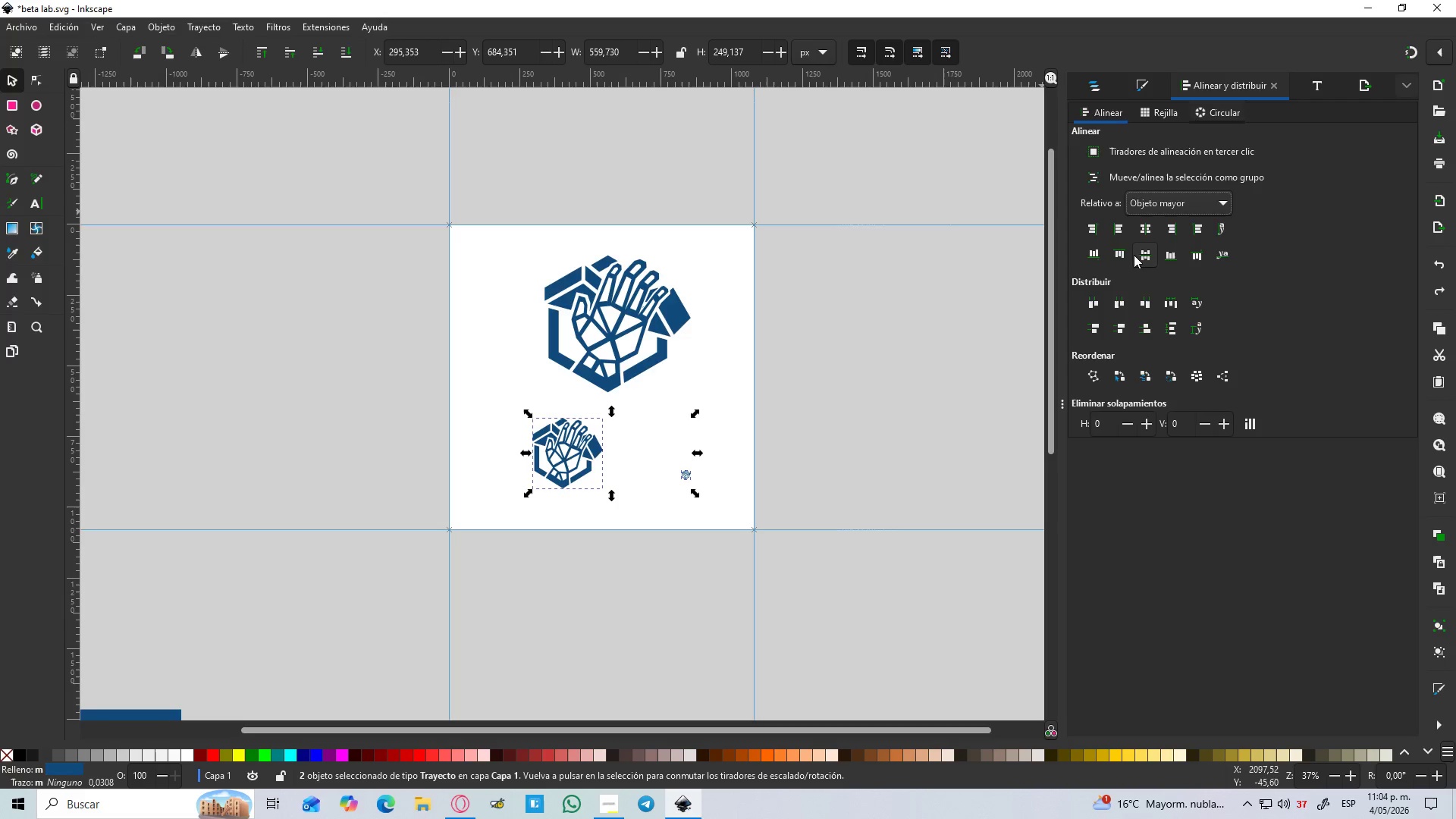 
left_click([1146, 250])
 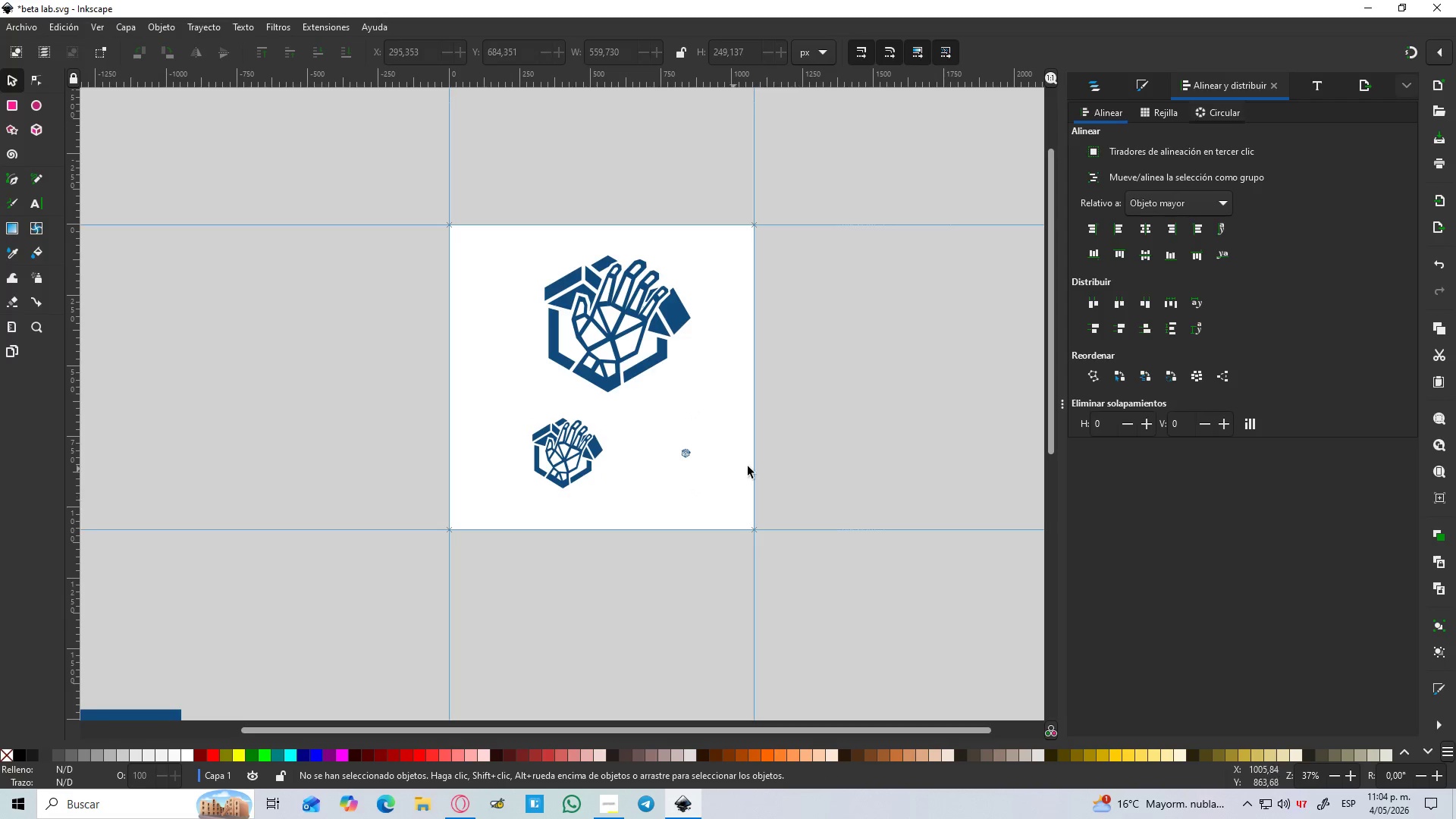 
hold_key(key=ControlLeft, duration=0.55)
 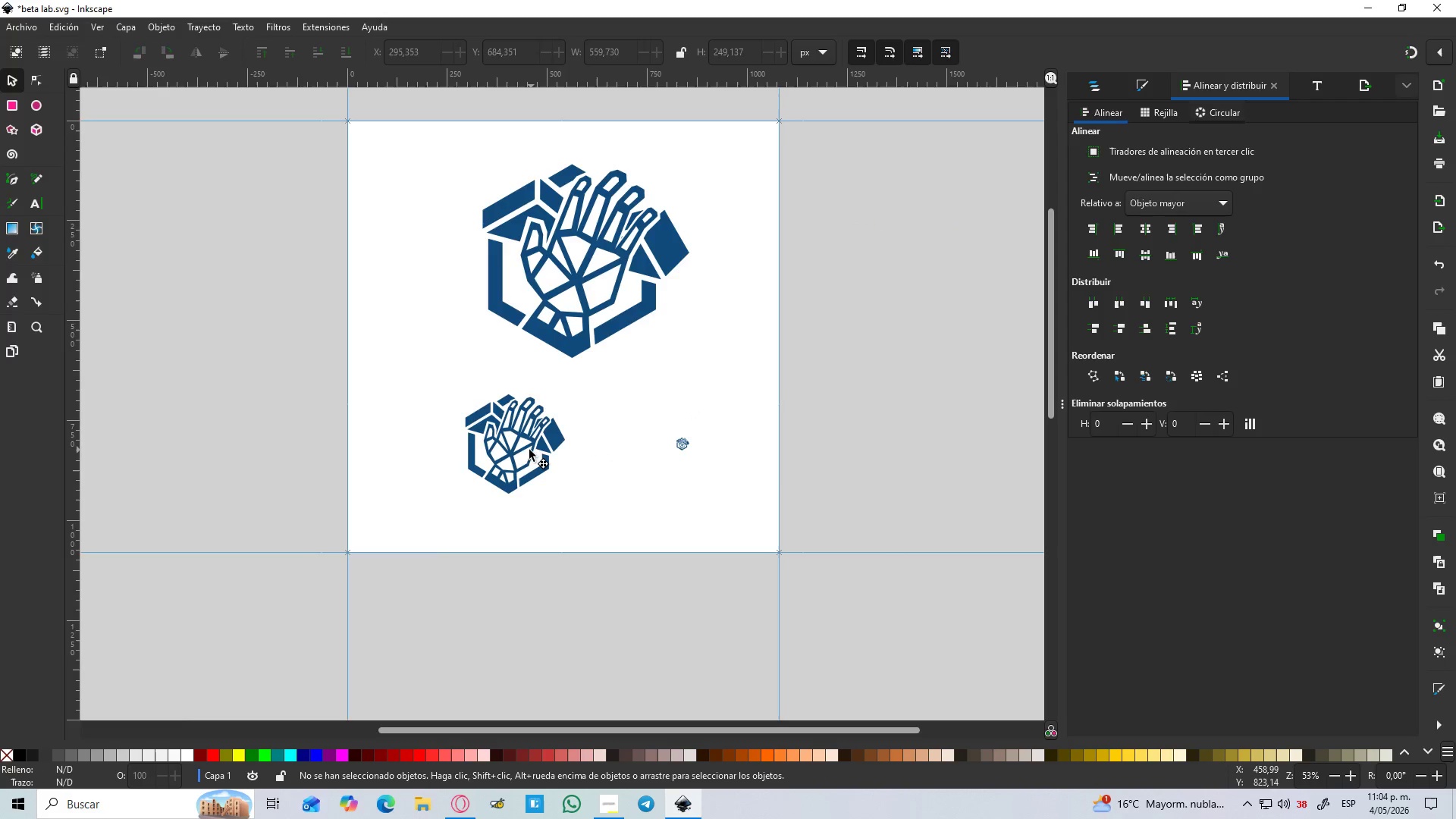 
hold_key(key=ControlLeft, duration=1.31)
 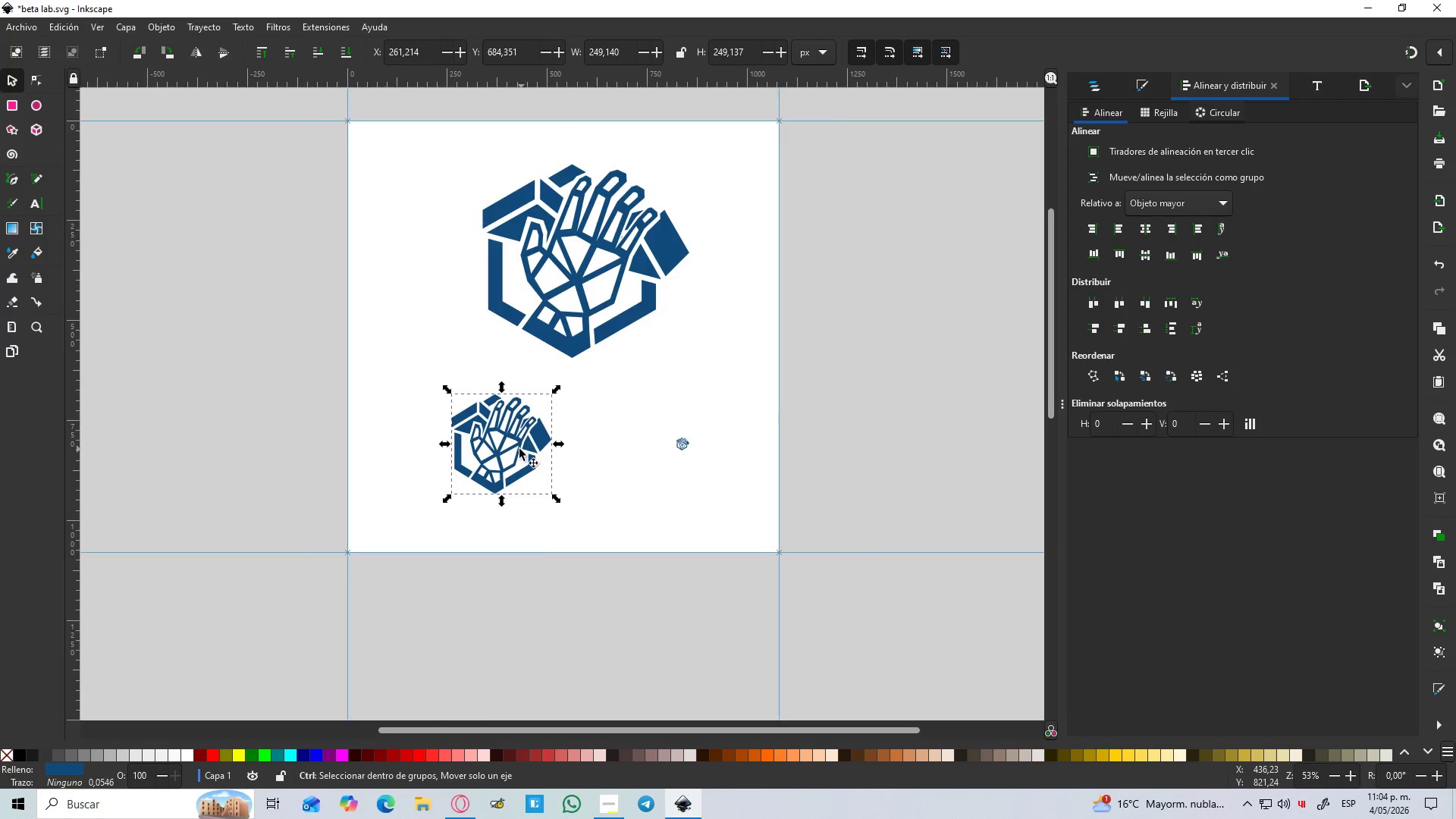 
scroll: coordinate [697, 475], scroll_direction: up, amount: 1.0
 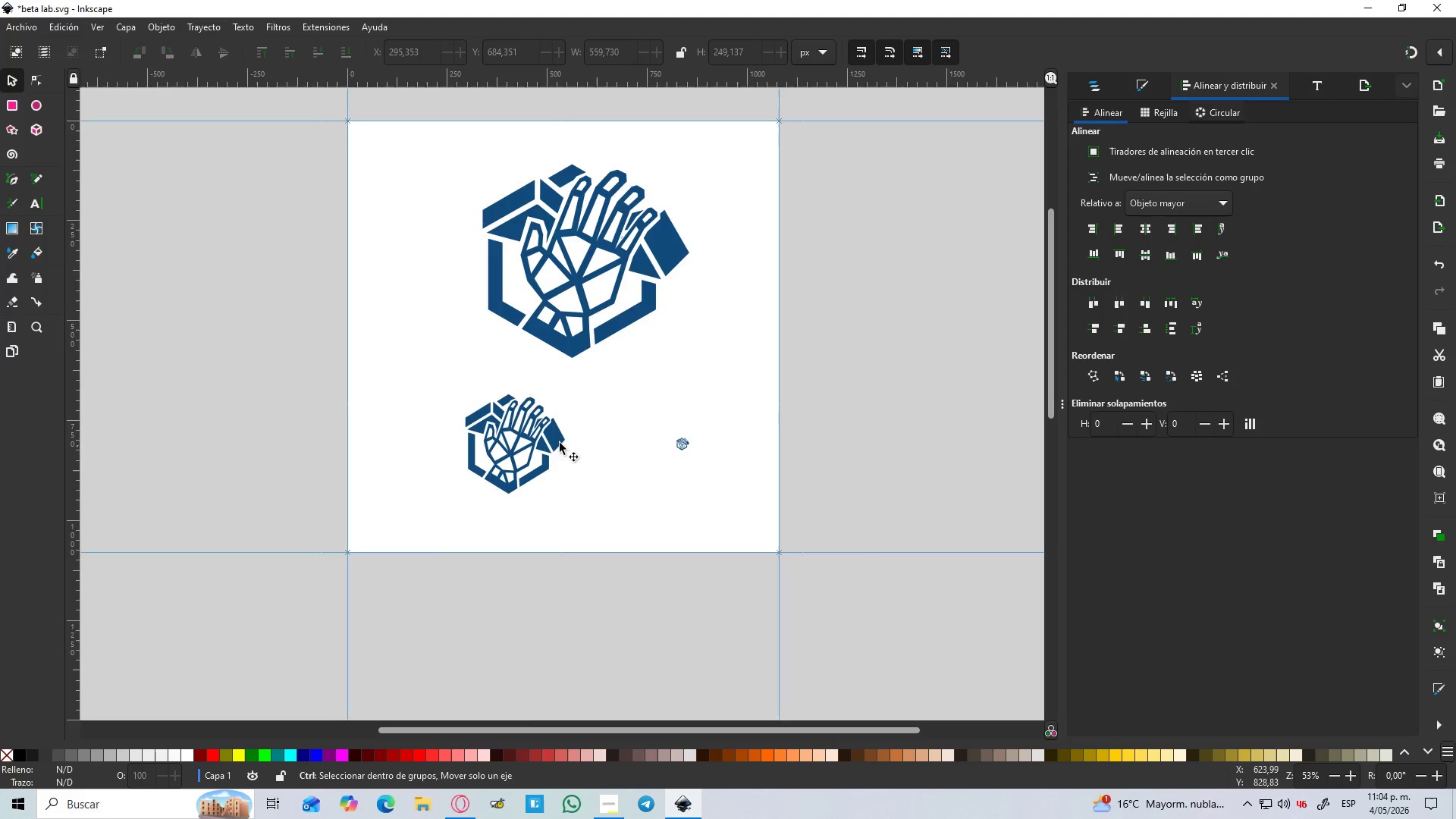 
left_click_drag(start_coordinate=[532, 450], to_coordinate=[515, 451])
 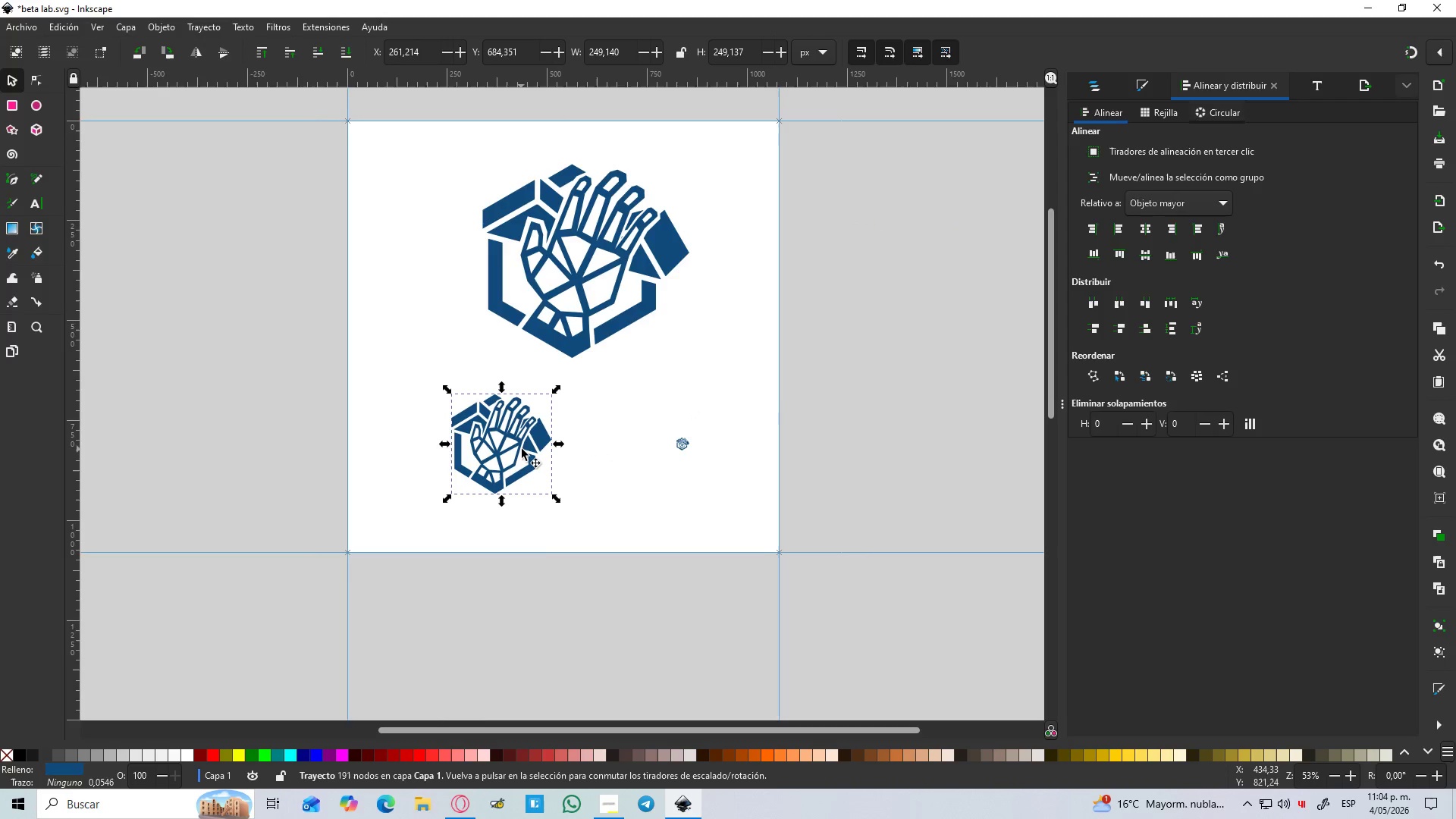 
hold_key(key=ControlLeft, duration=0.86)
left_click_drag(start_coordinate=[522, 449], to_coordinate=[513, 449])
 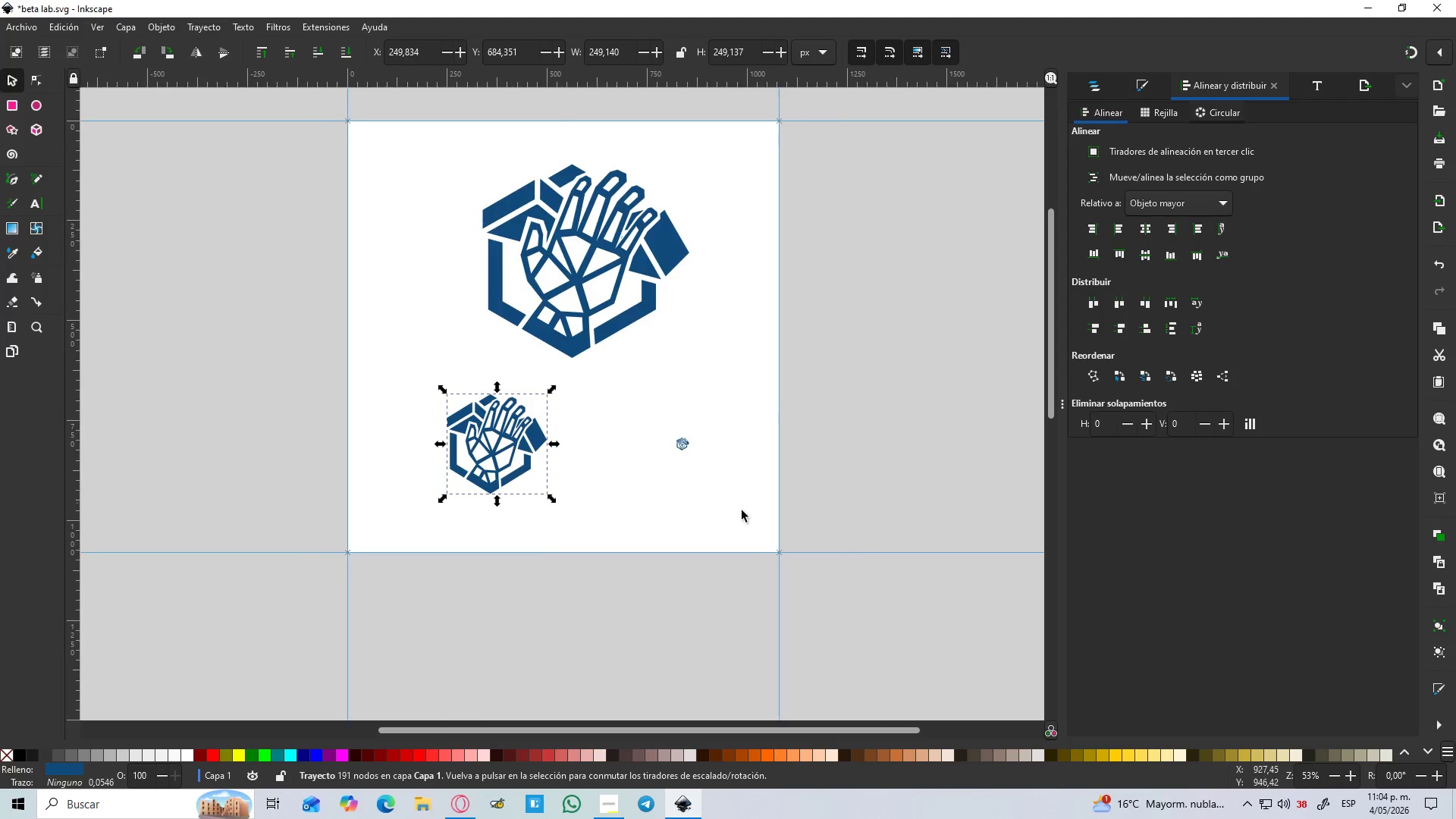 
left_click([796, 544])
 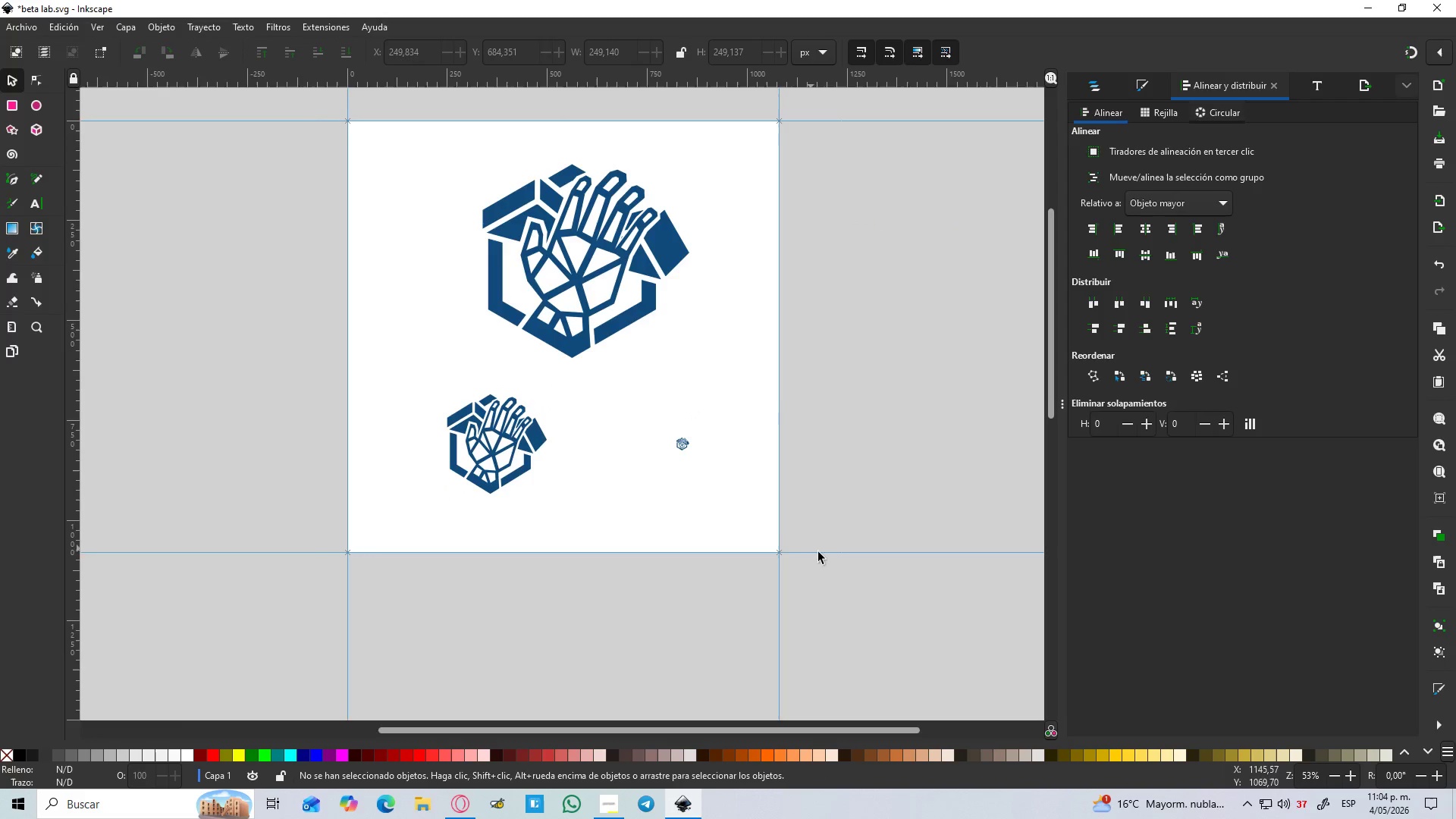 
left_click_drag(start_coordinate=[824, 555], to_coordinate=[360, 367])
 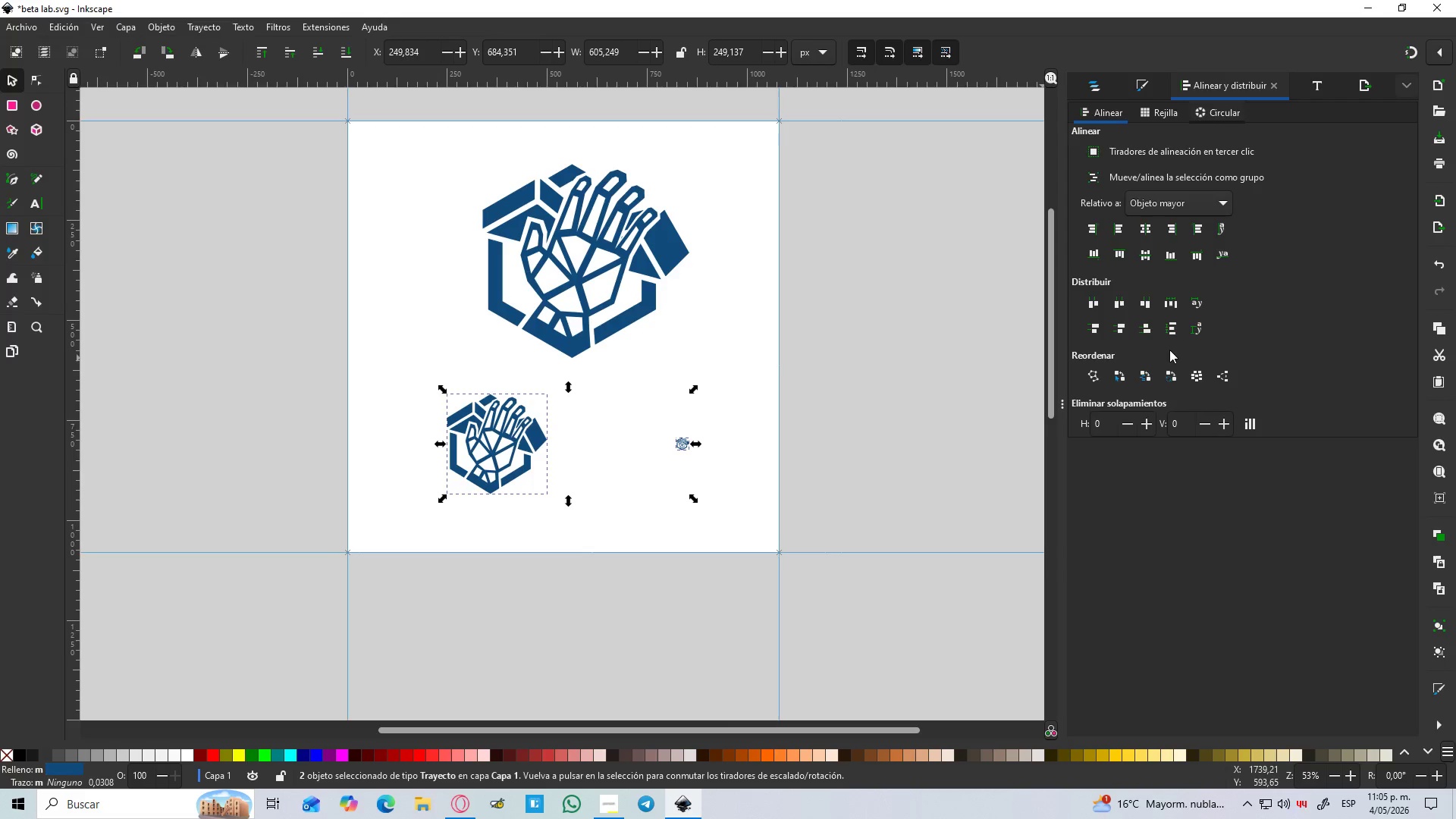 
wait(6.72)
 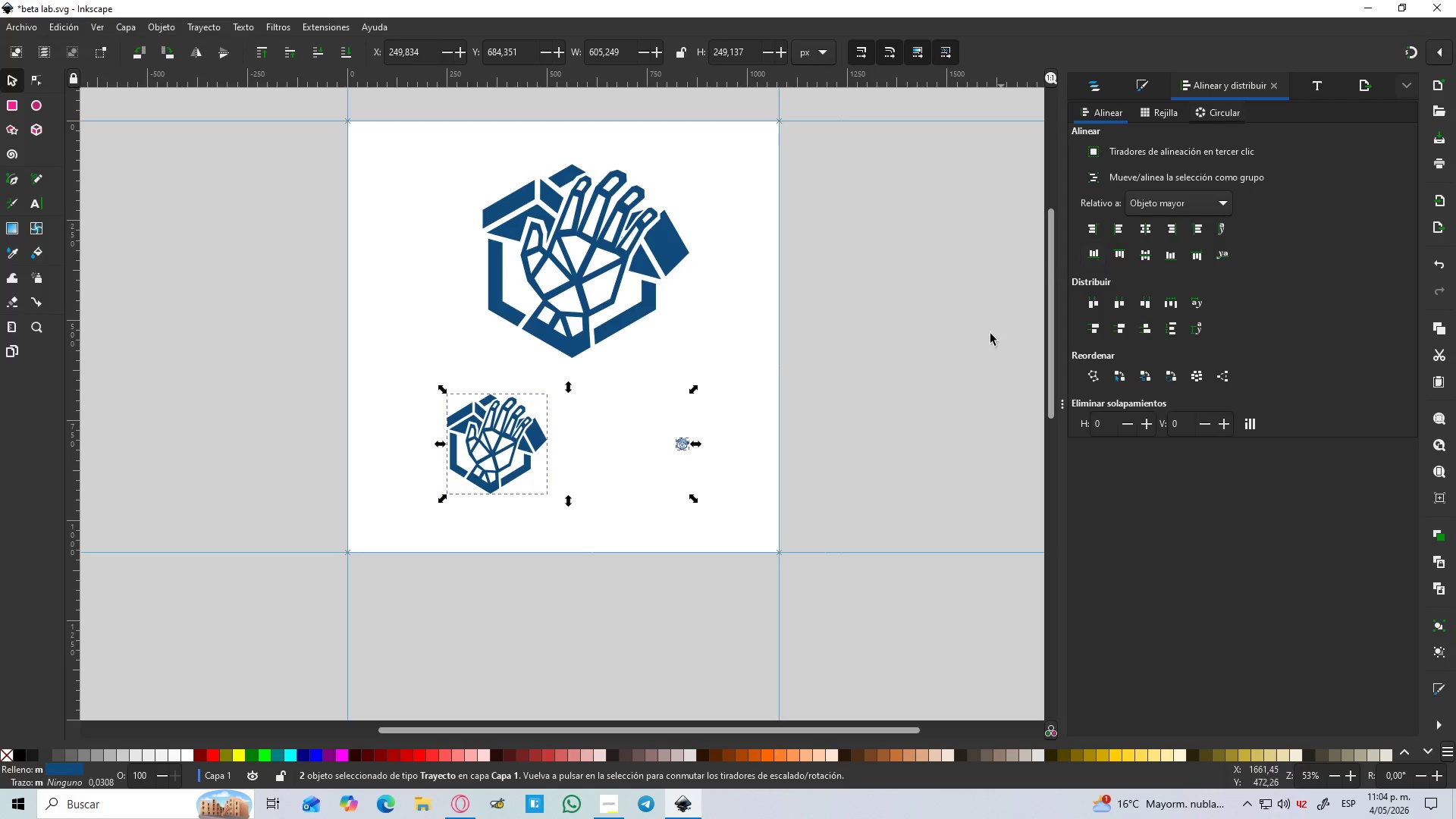 
left_click([1179, 216])
 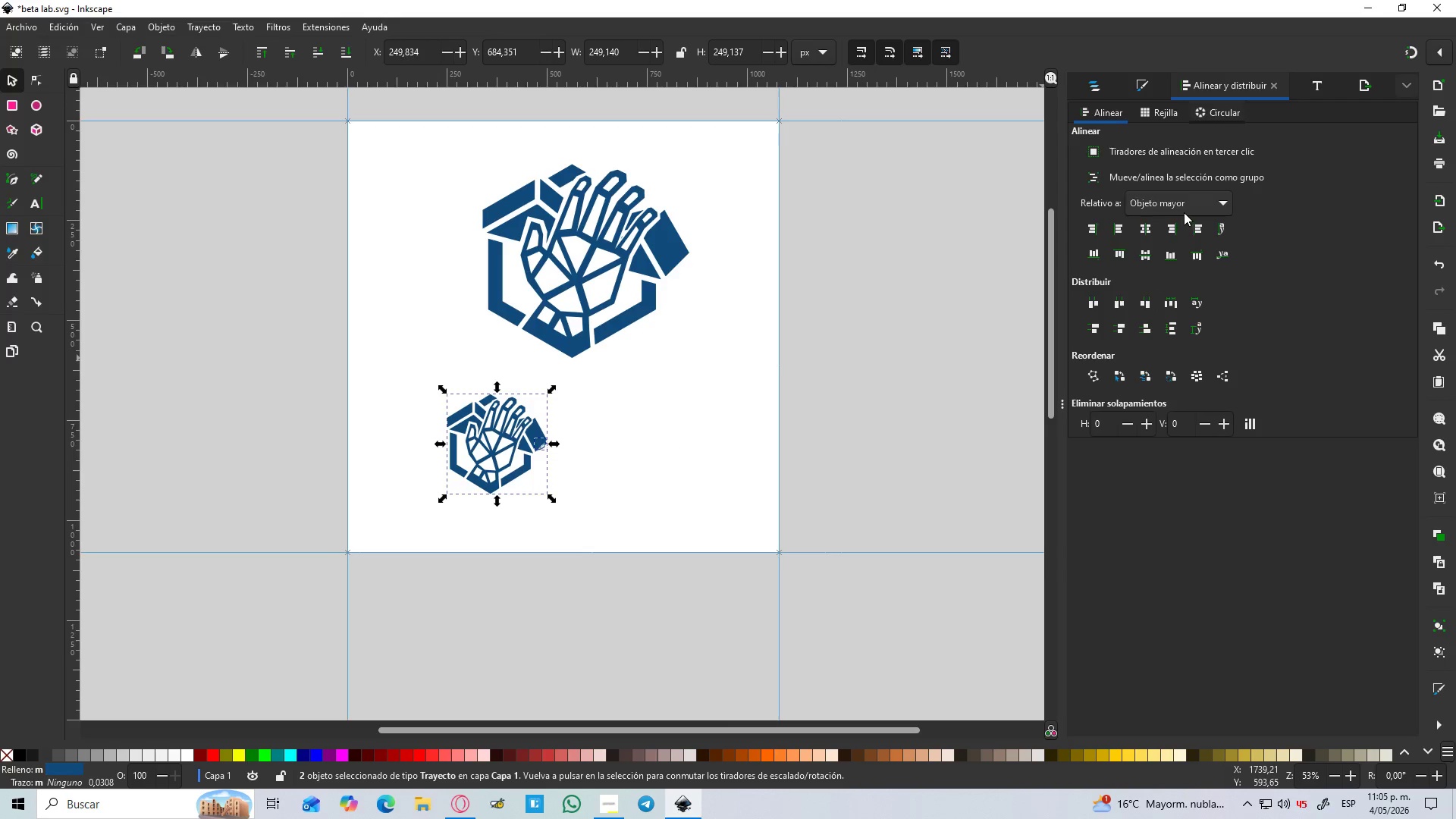 
left_click([1187, 210])
 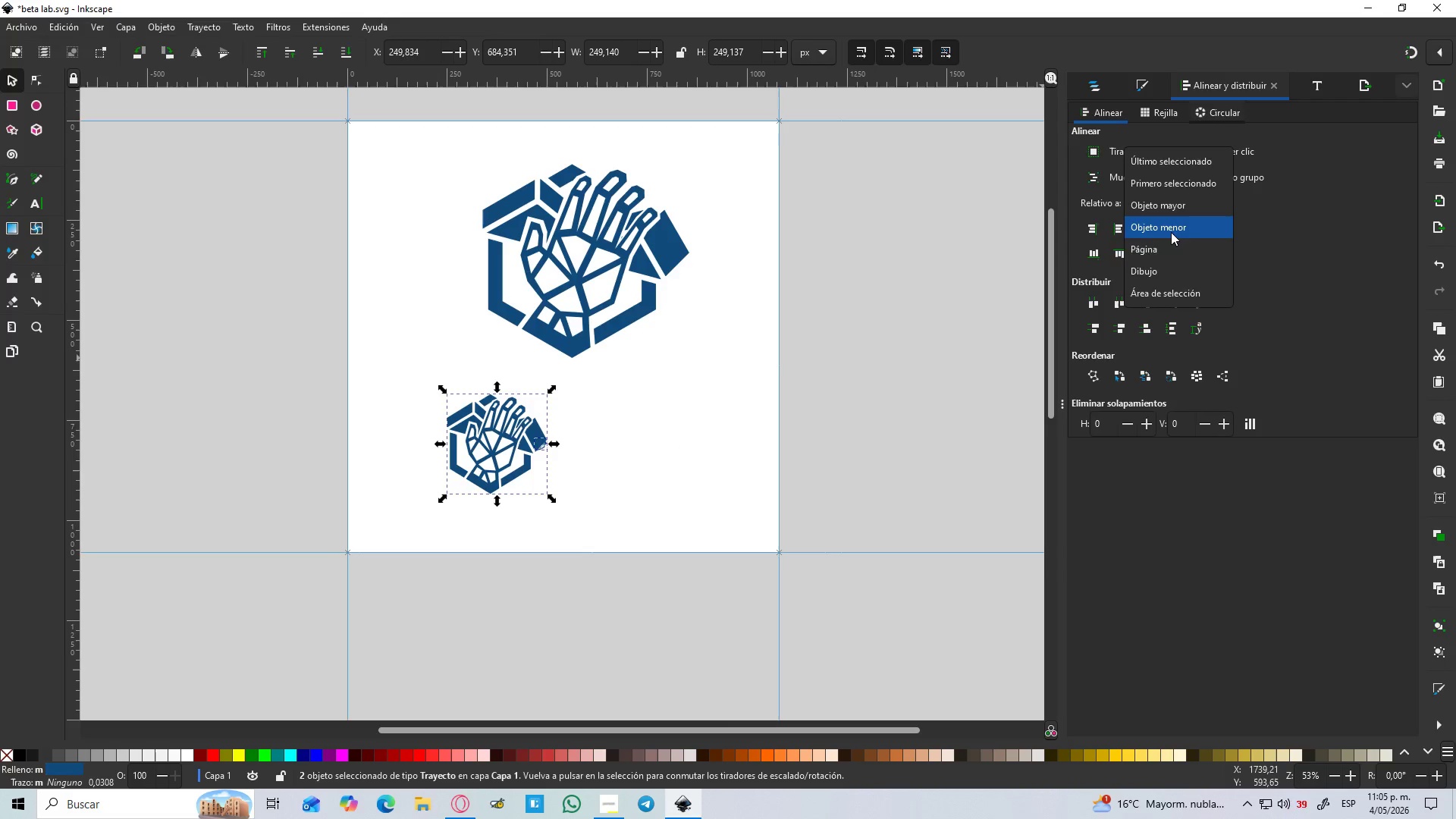 
left_click([1168, 252])
 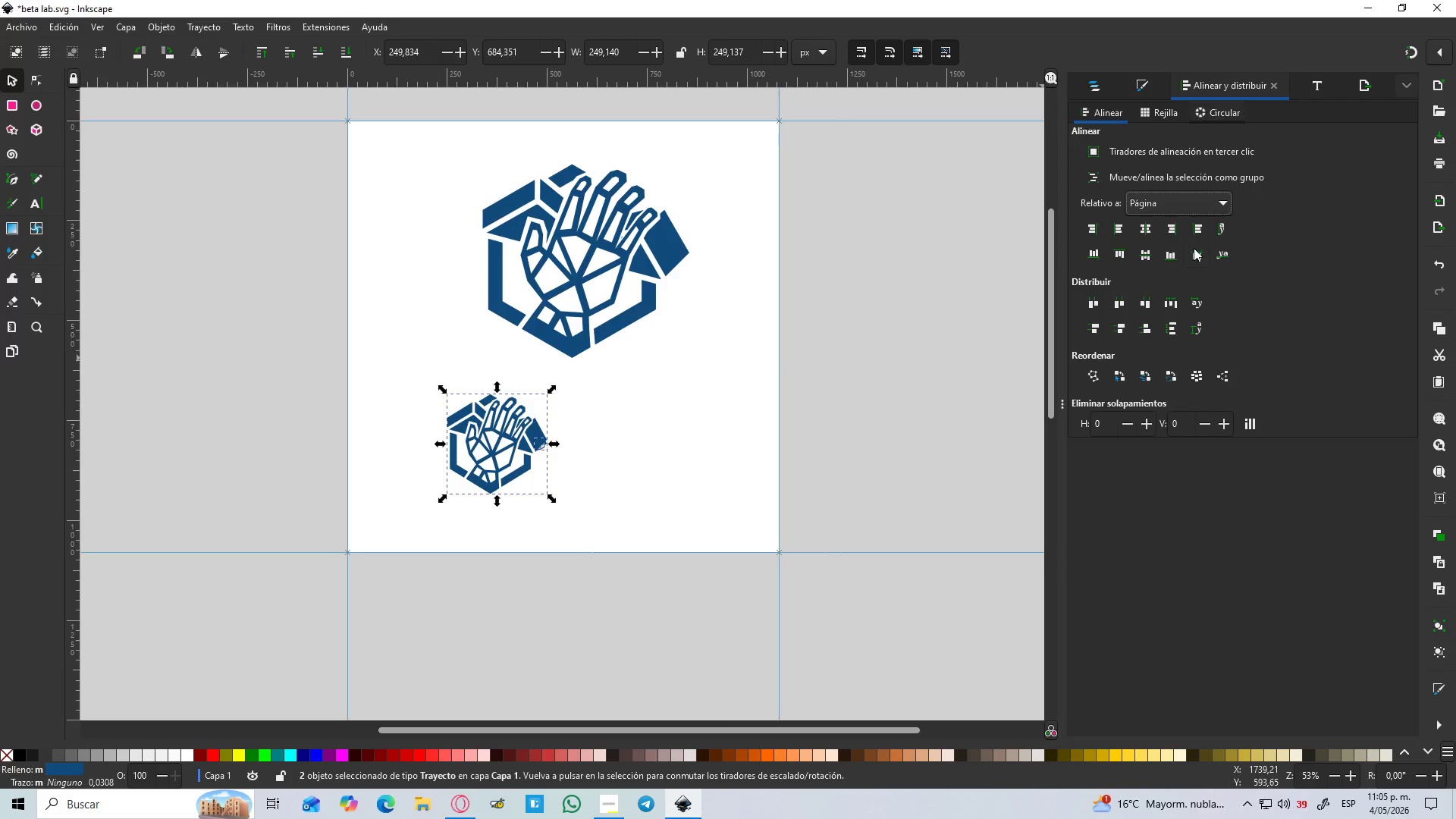 
key(Control+Z)
 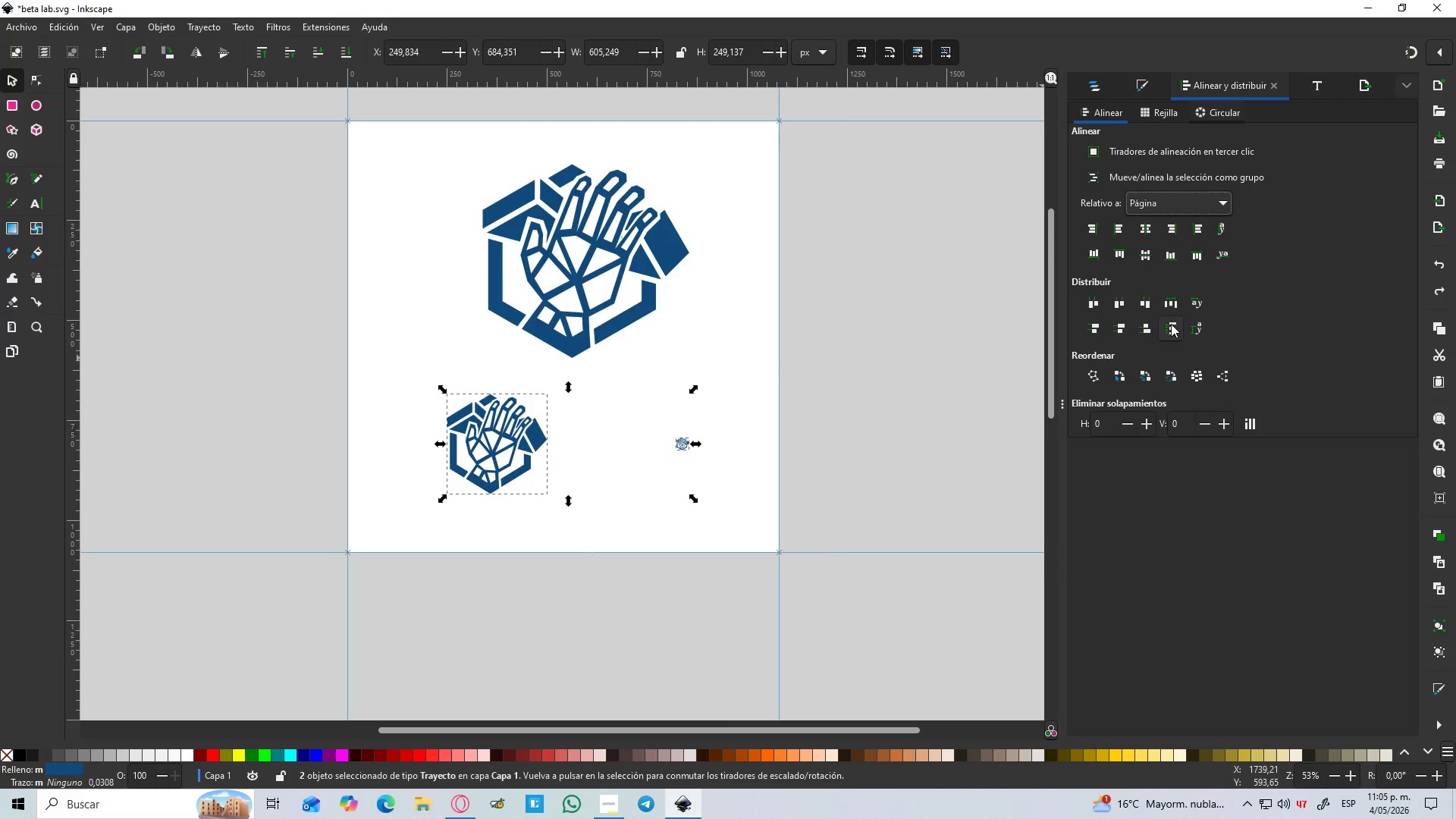 
left_click([1172, 300])
 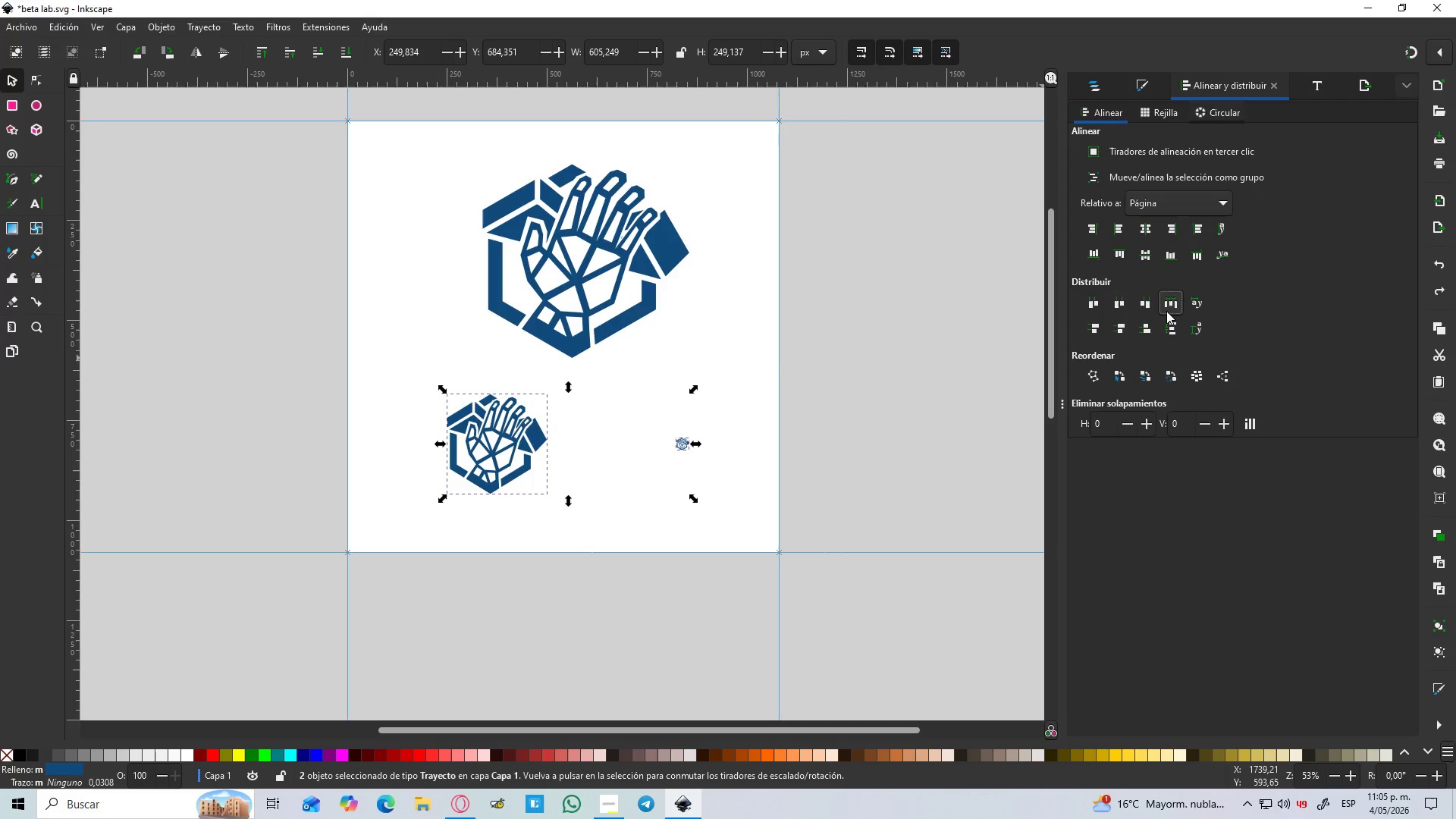 
left_click([1166, 311])
 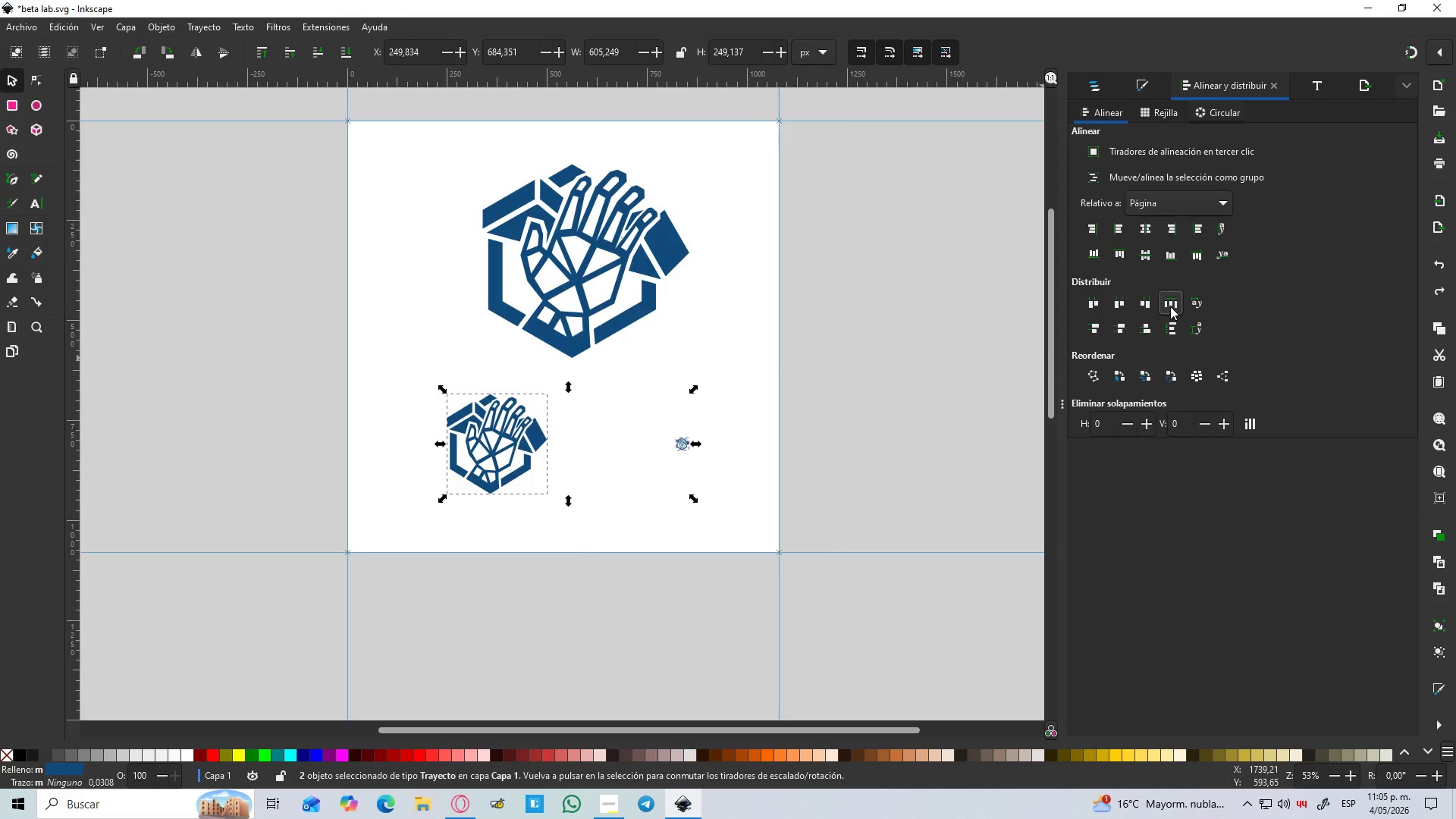 
left_click([1170, 304])
 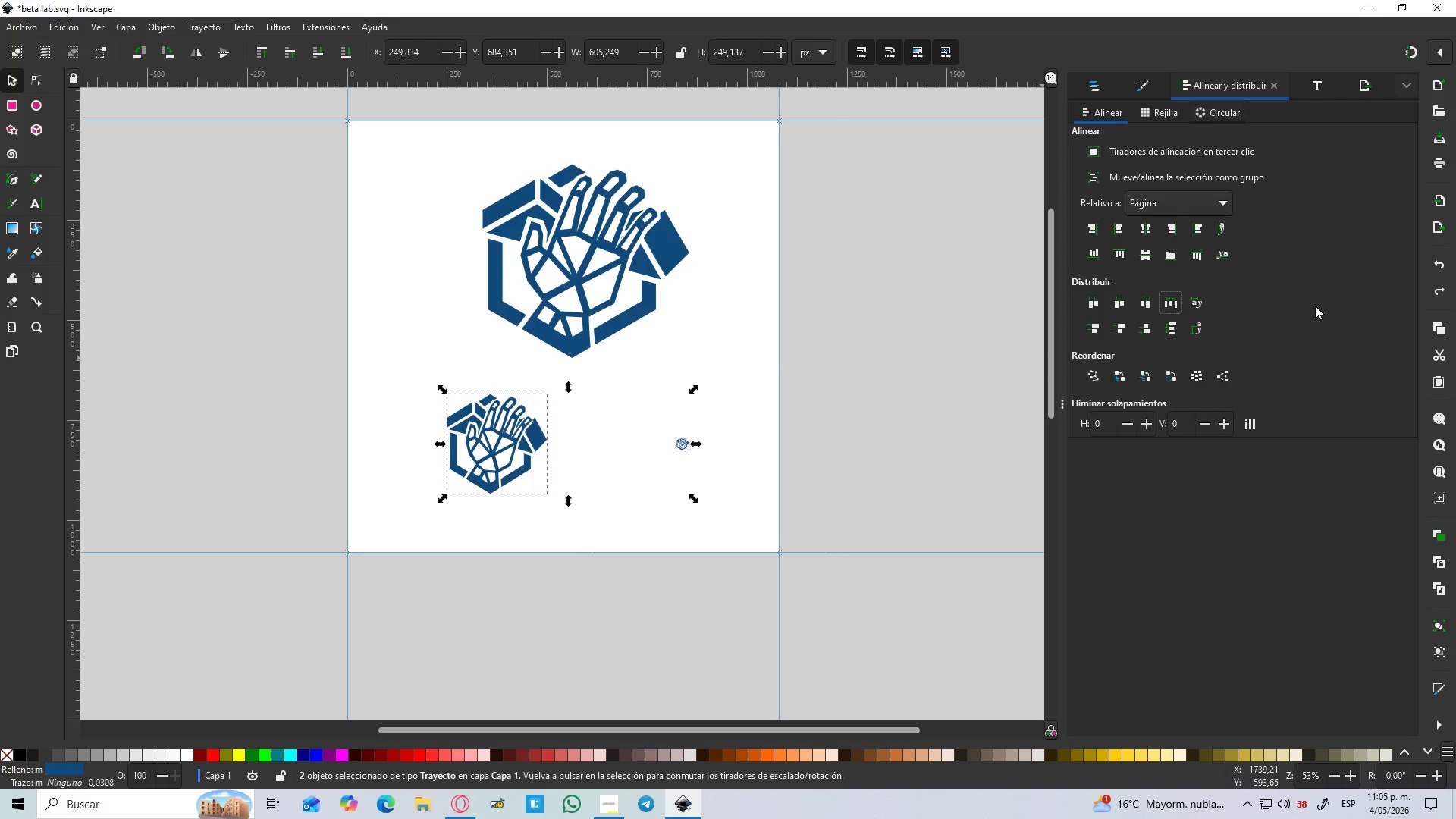 
left_click([1298, 304])
 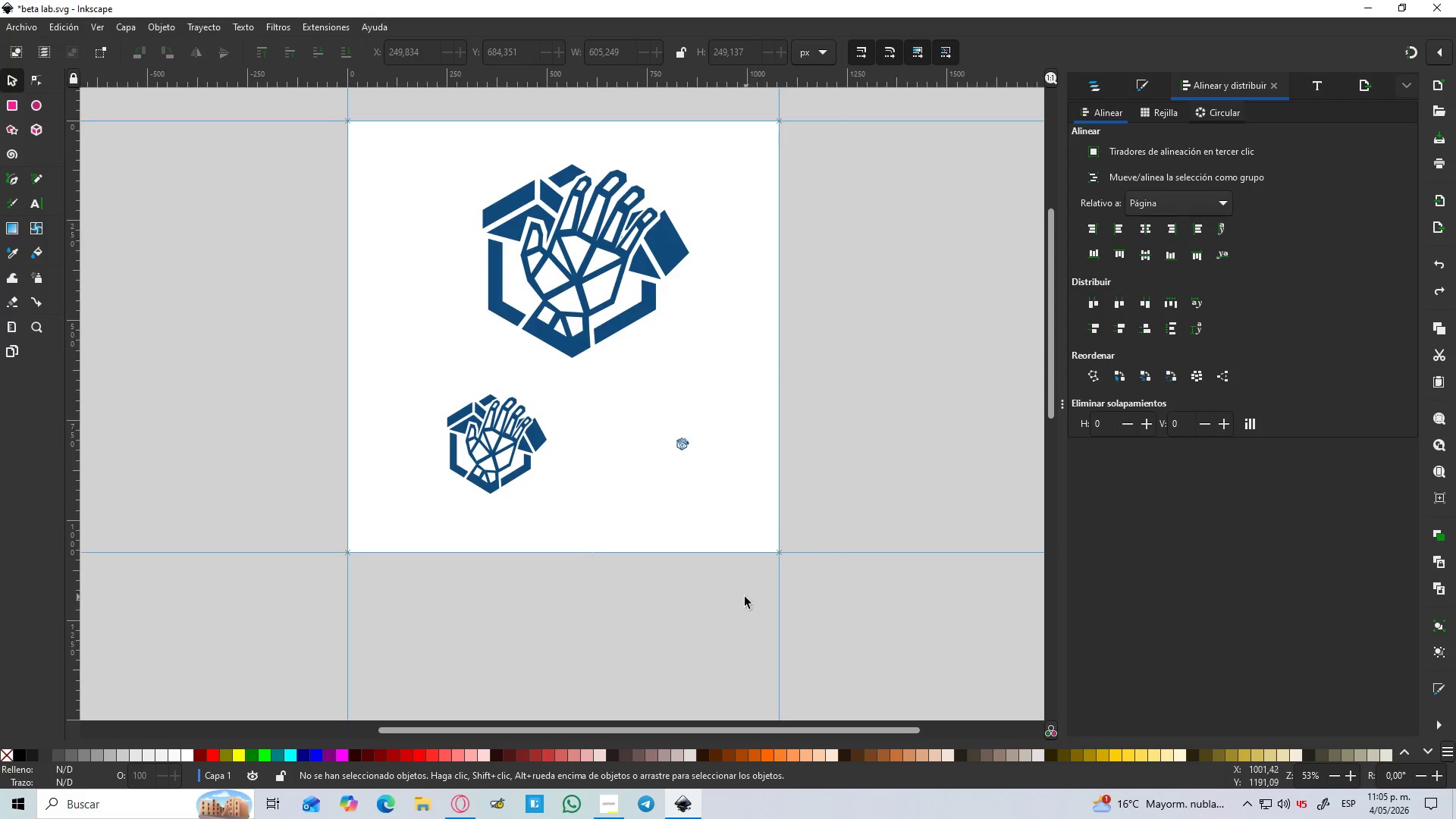 
hold_key(key=ControlLeft, duration=1.5)
scroll: coordinate [657, 520], scroll_direction: up, amount: 2.0
 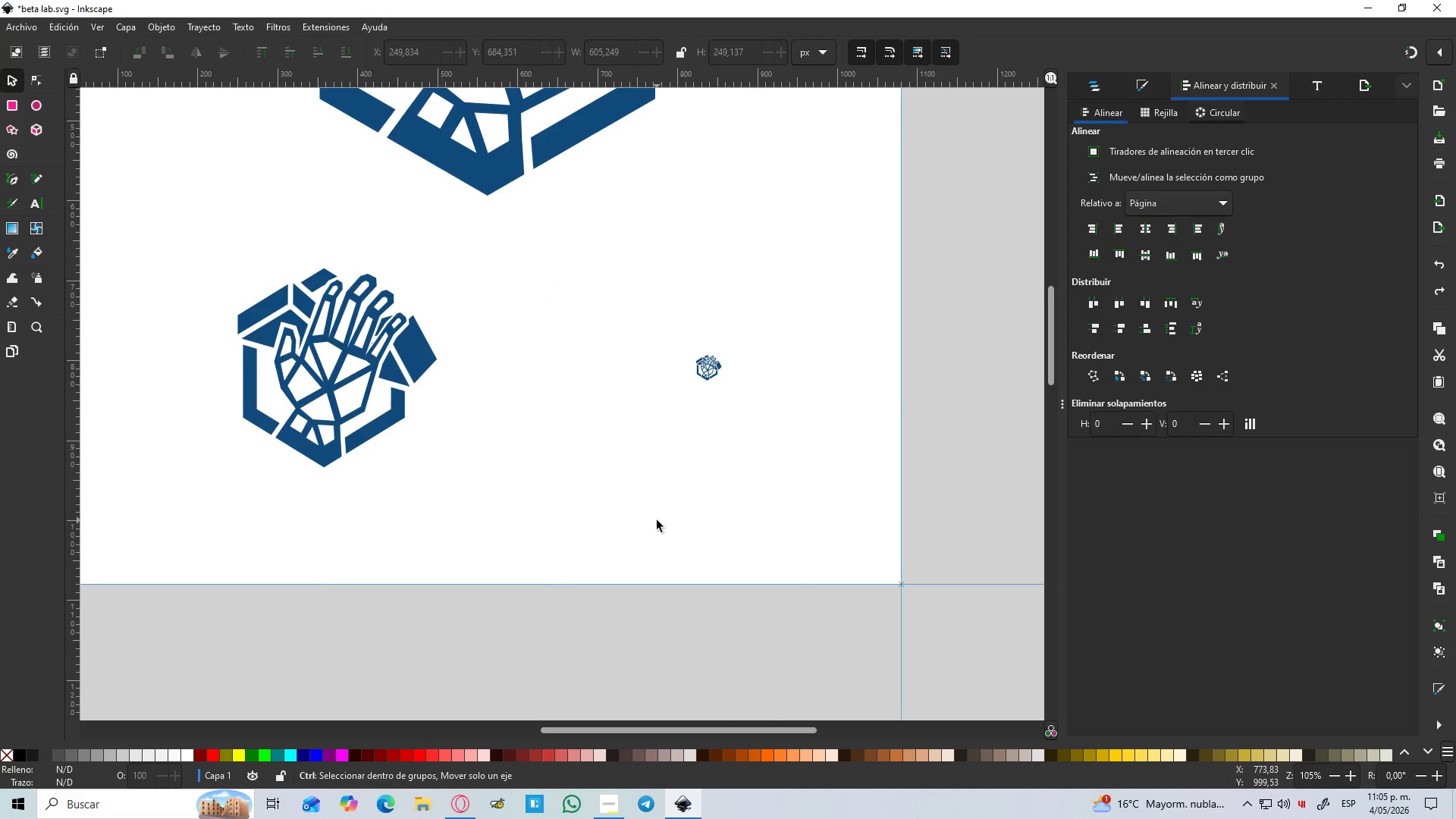 
scroll: coordinate [657, 520], scroll_direction: down, amount: 3.0
 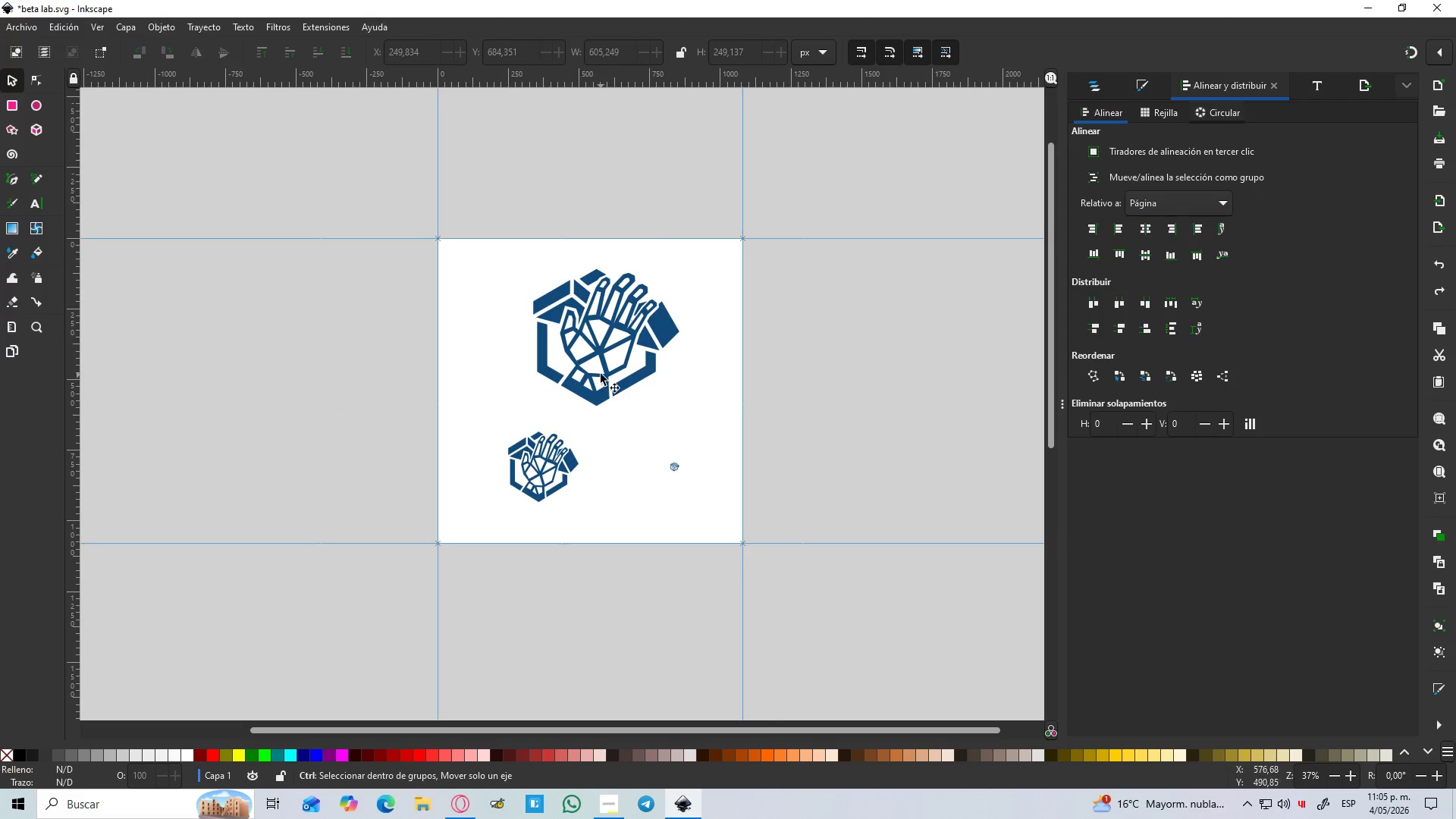 
key(Control+ControlLeft)
 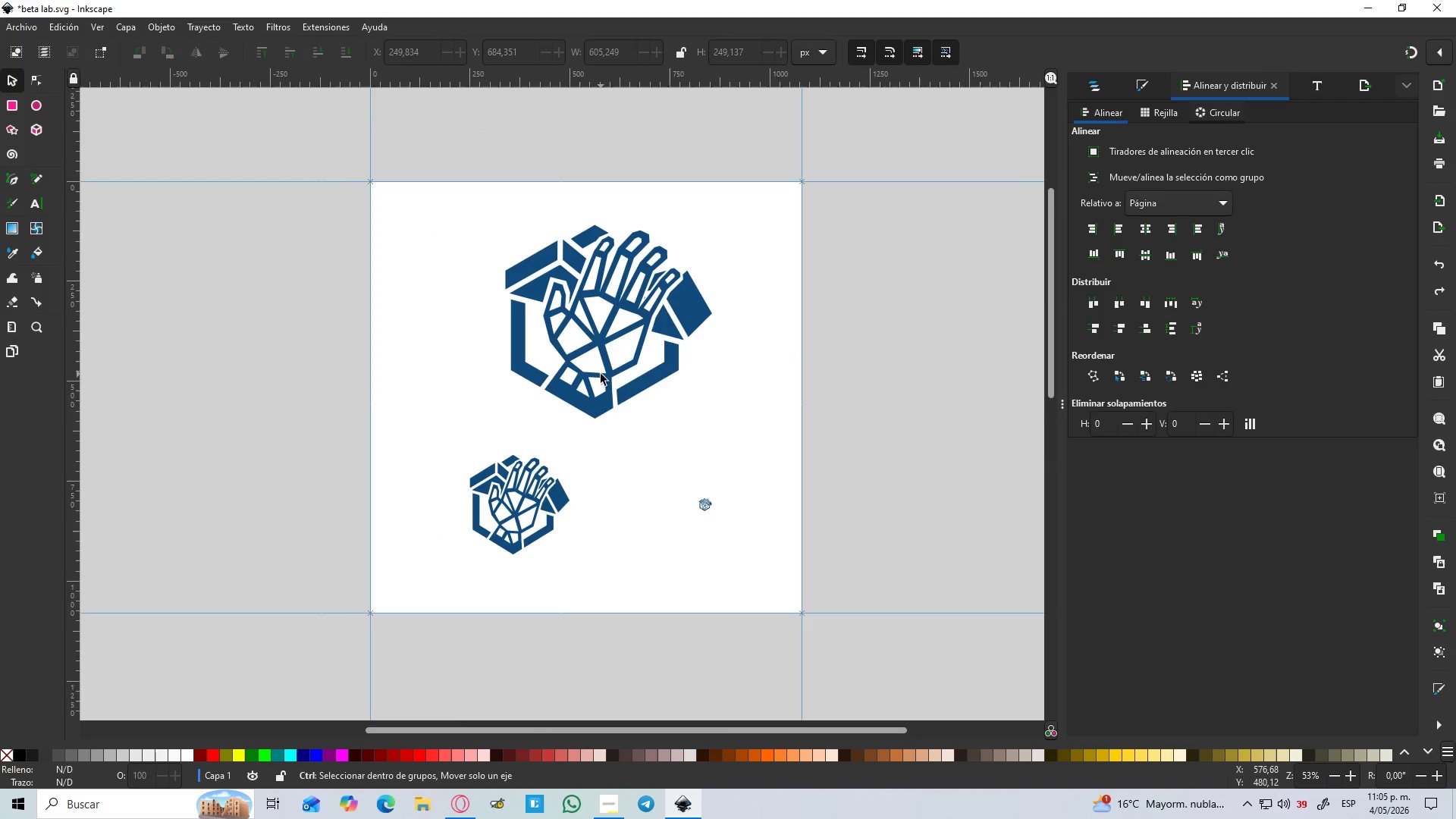 
key(Control+ControlLeft)
 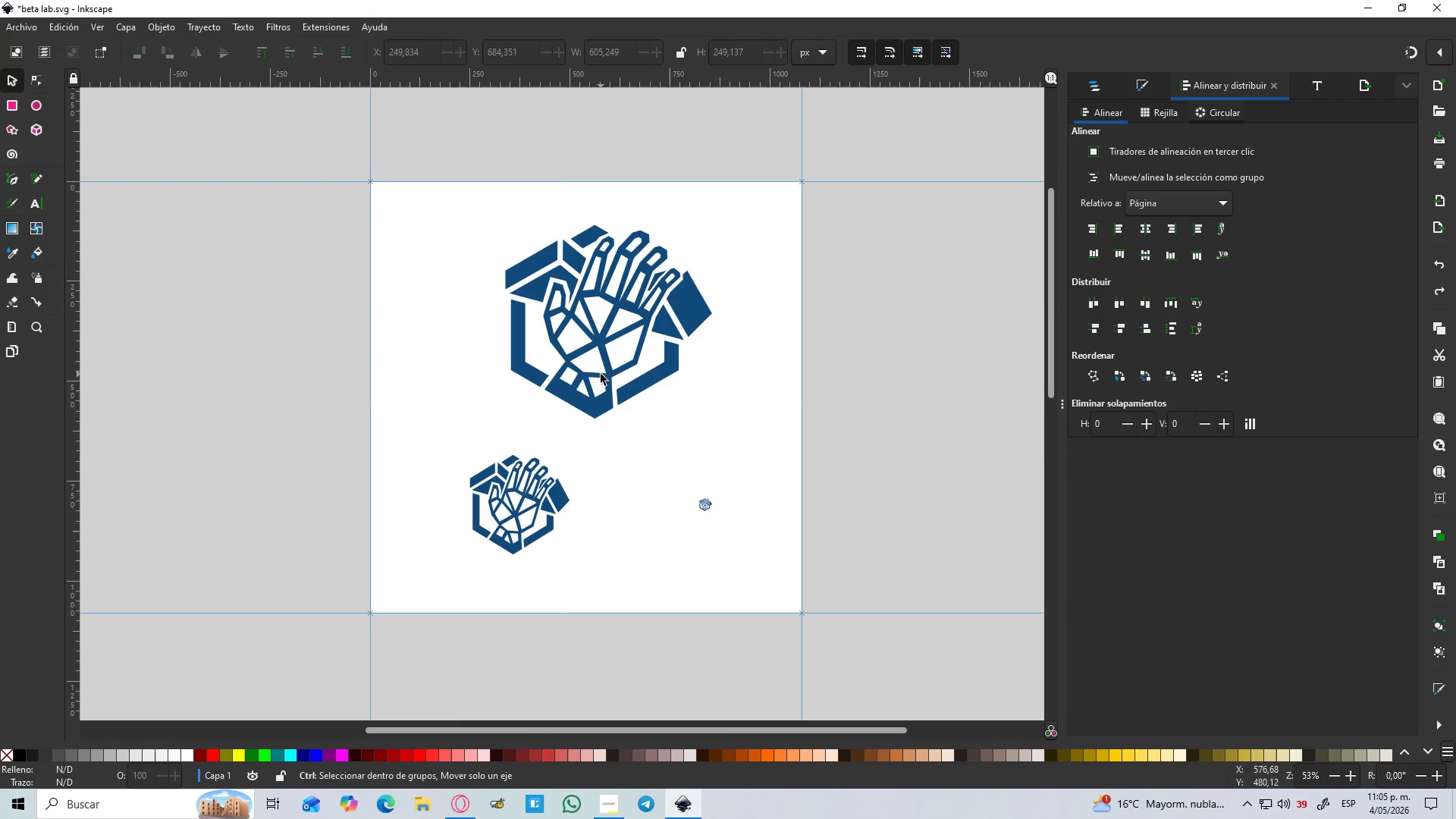 
key(Control+ControlLeft)
 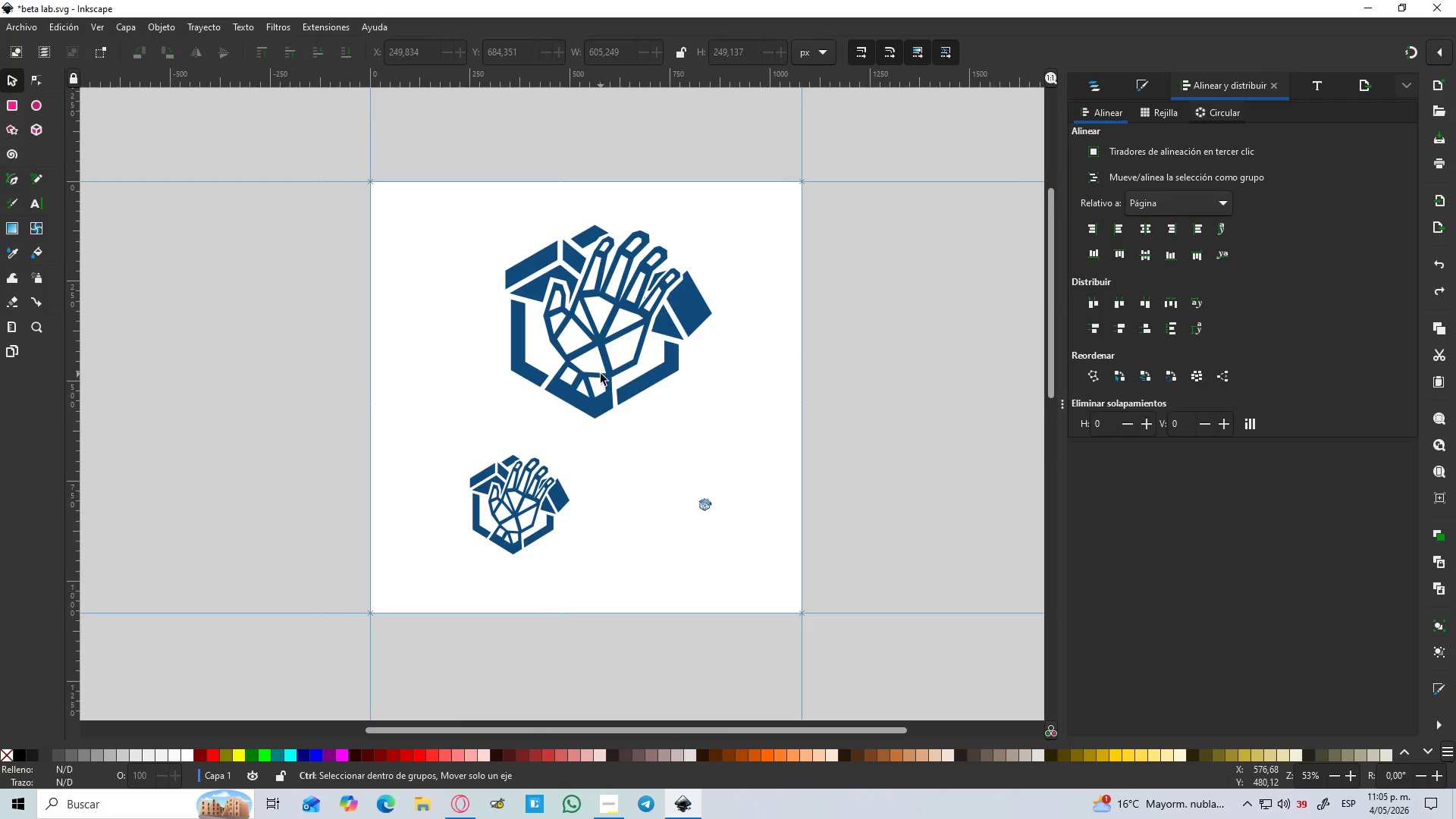 
key(Control+ControlLeft)
 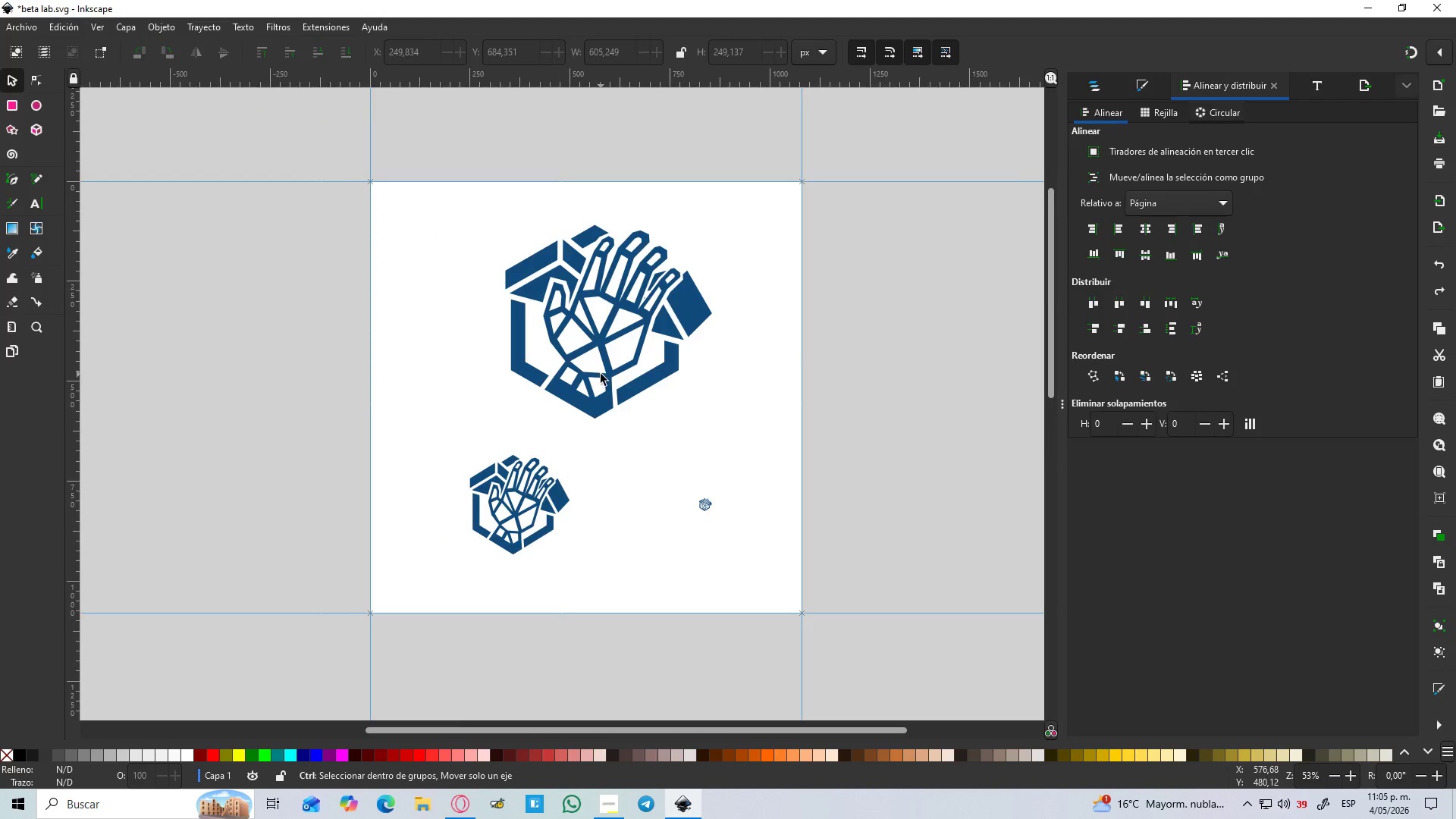 
key(Control+ControlLeft)
 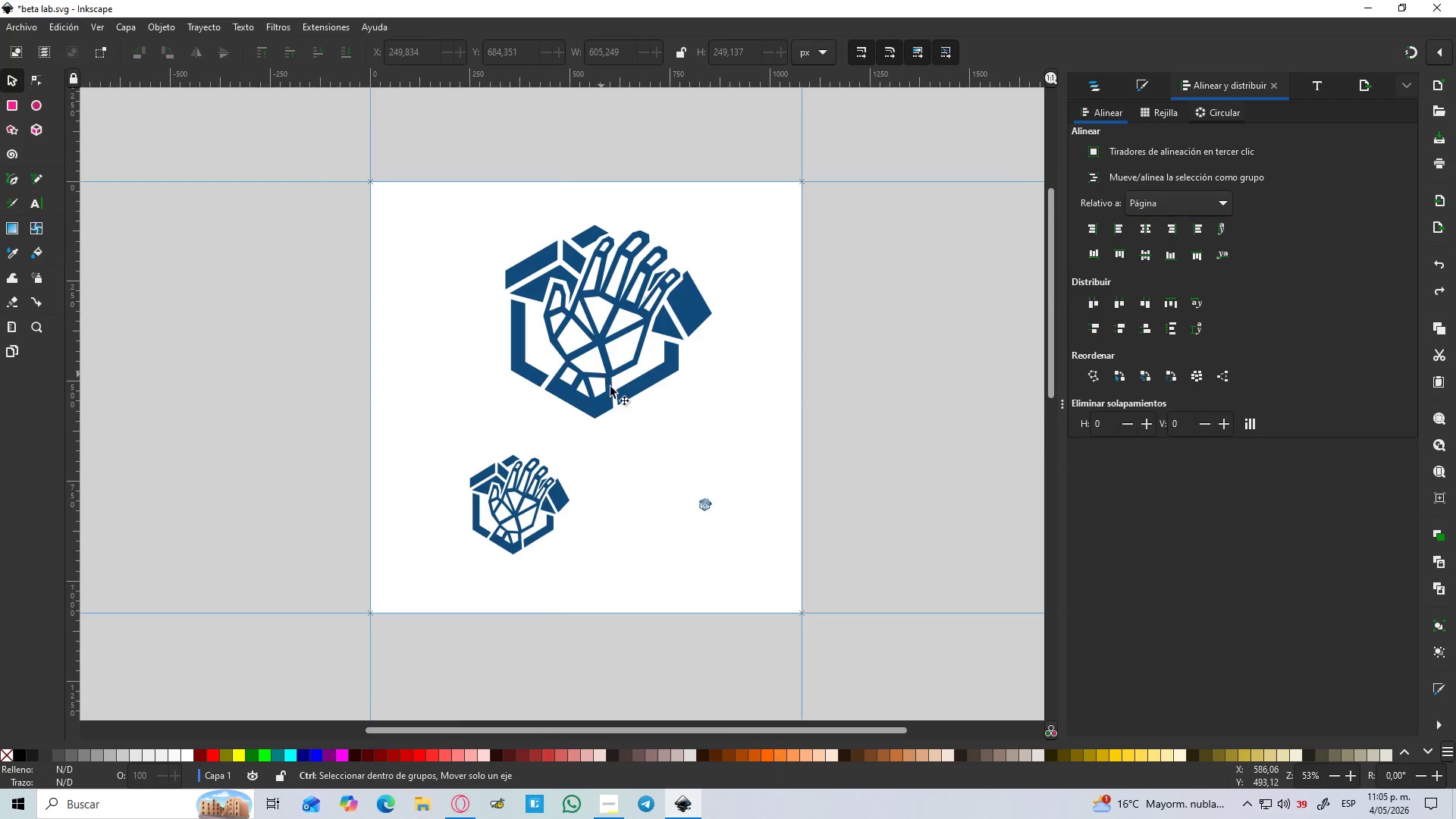 
hold_key(key=ControlLeft, duration=2.03)
 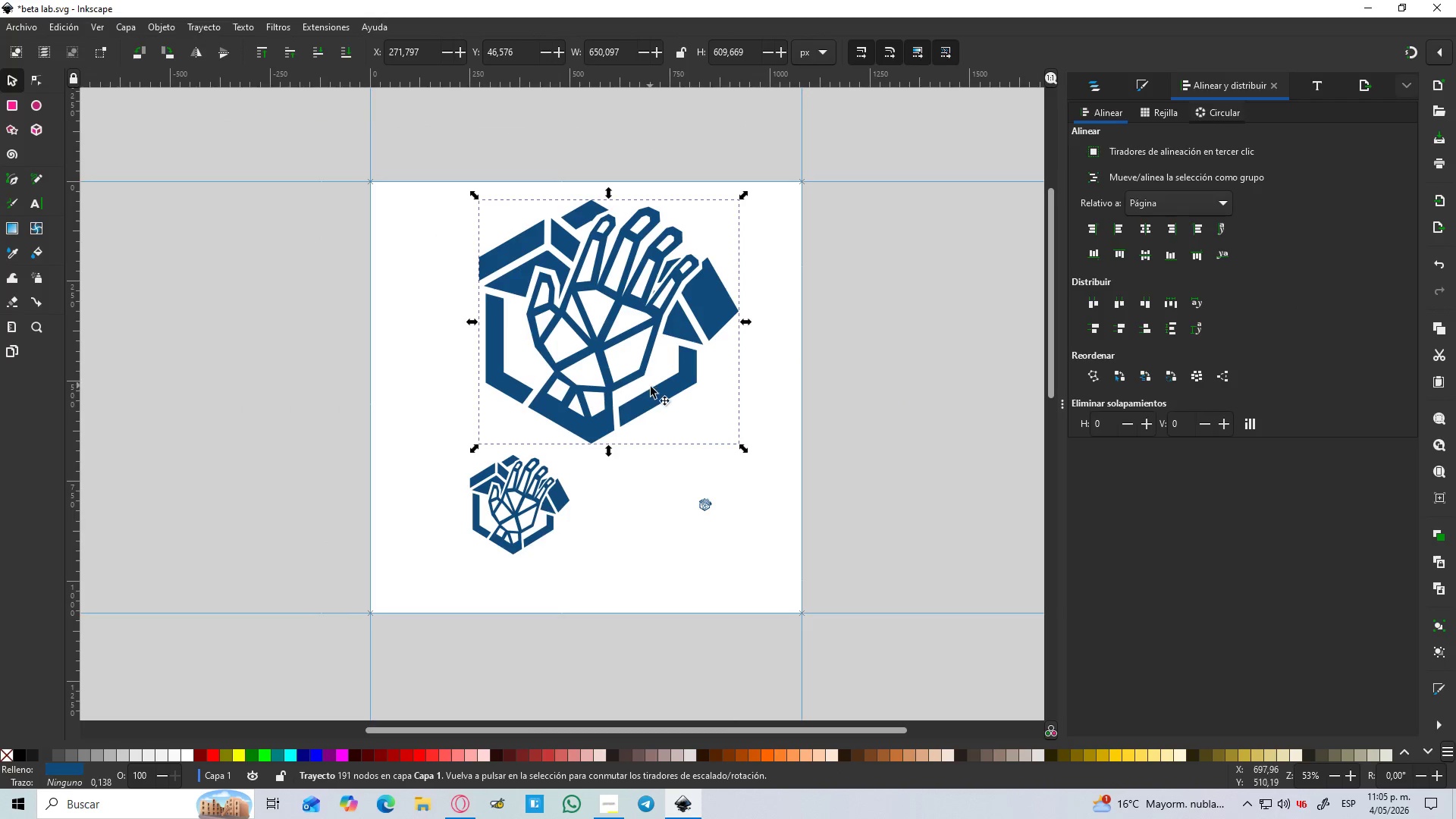 
scroll: coordinate [601, 374], scroll_direction: up, amount: 1.0
 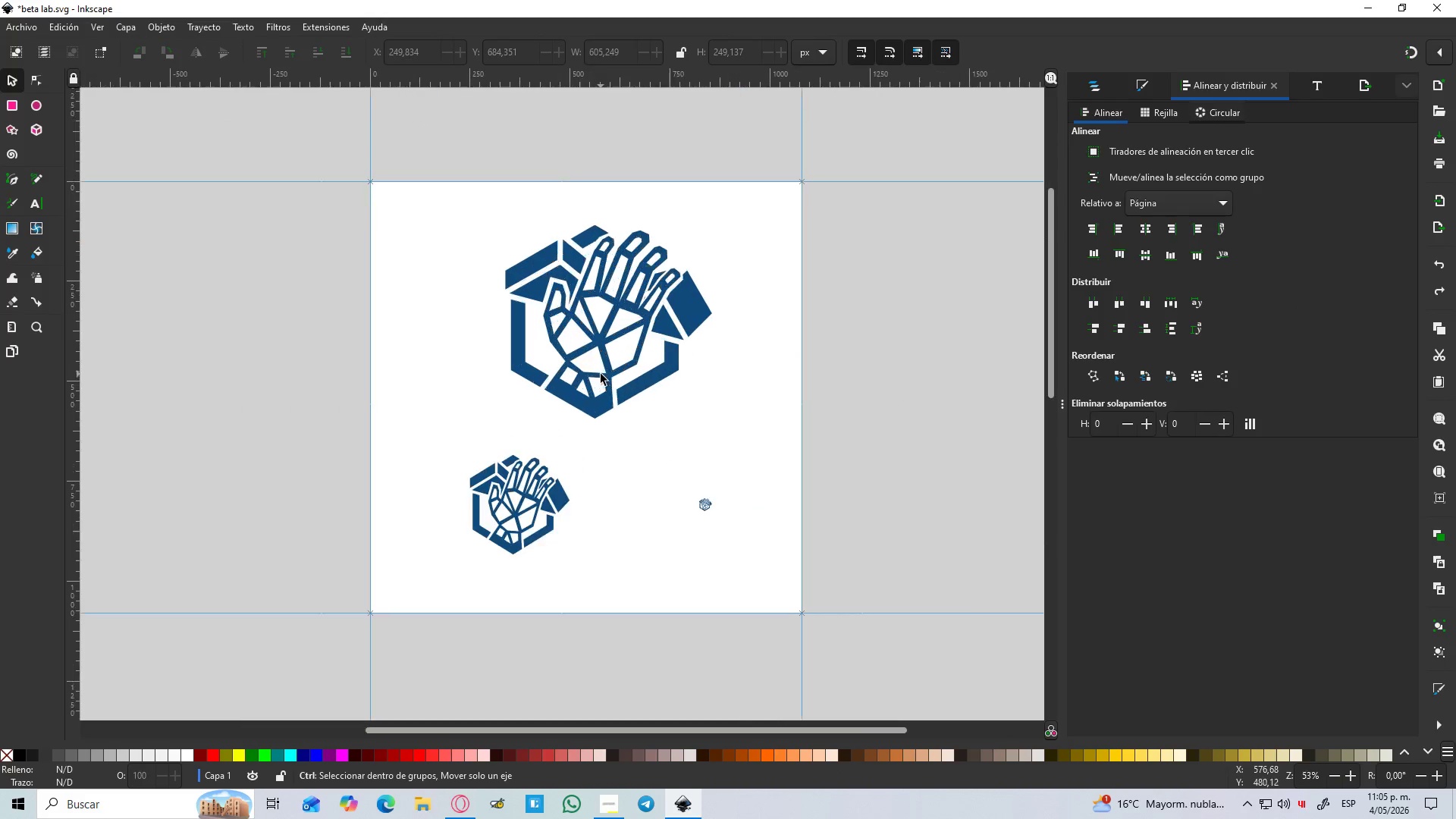 
left_click([616, 396])
 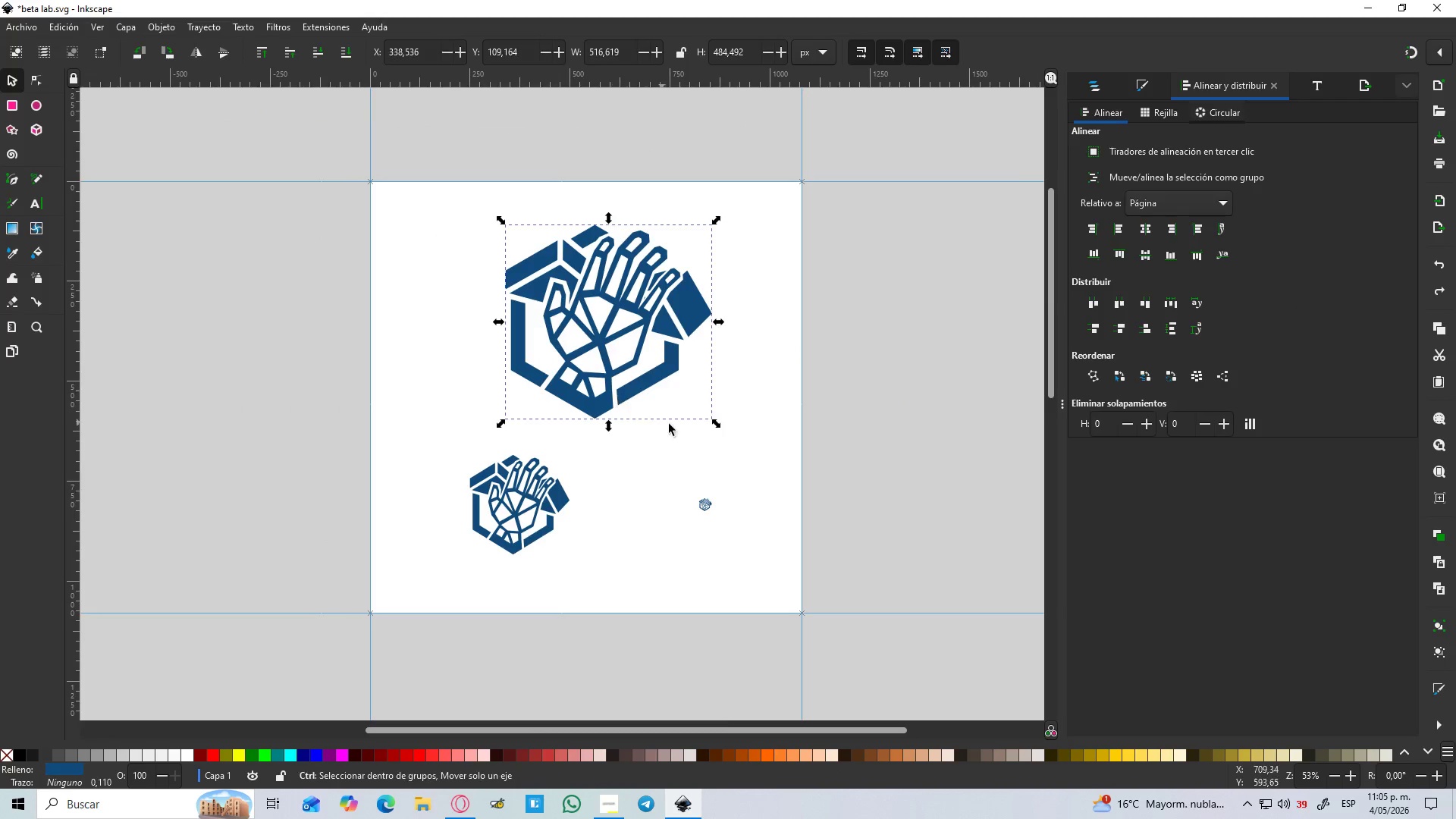 
hold_key(key=ShiftLeft, duration=1.22)
left_click_drag(start_coordinate=[717, 422], to_coordinate=[745, 447])
 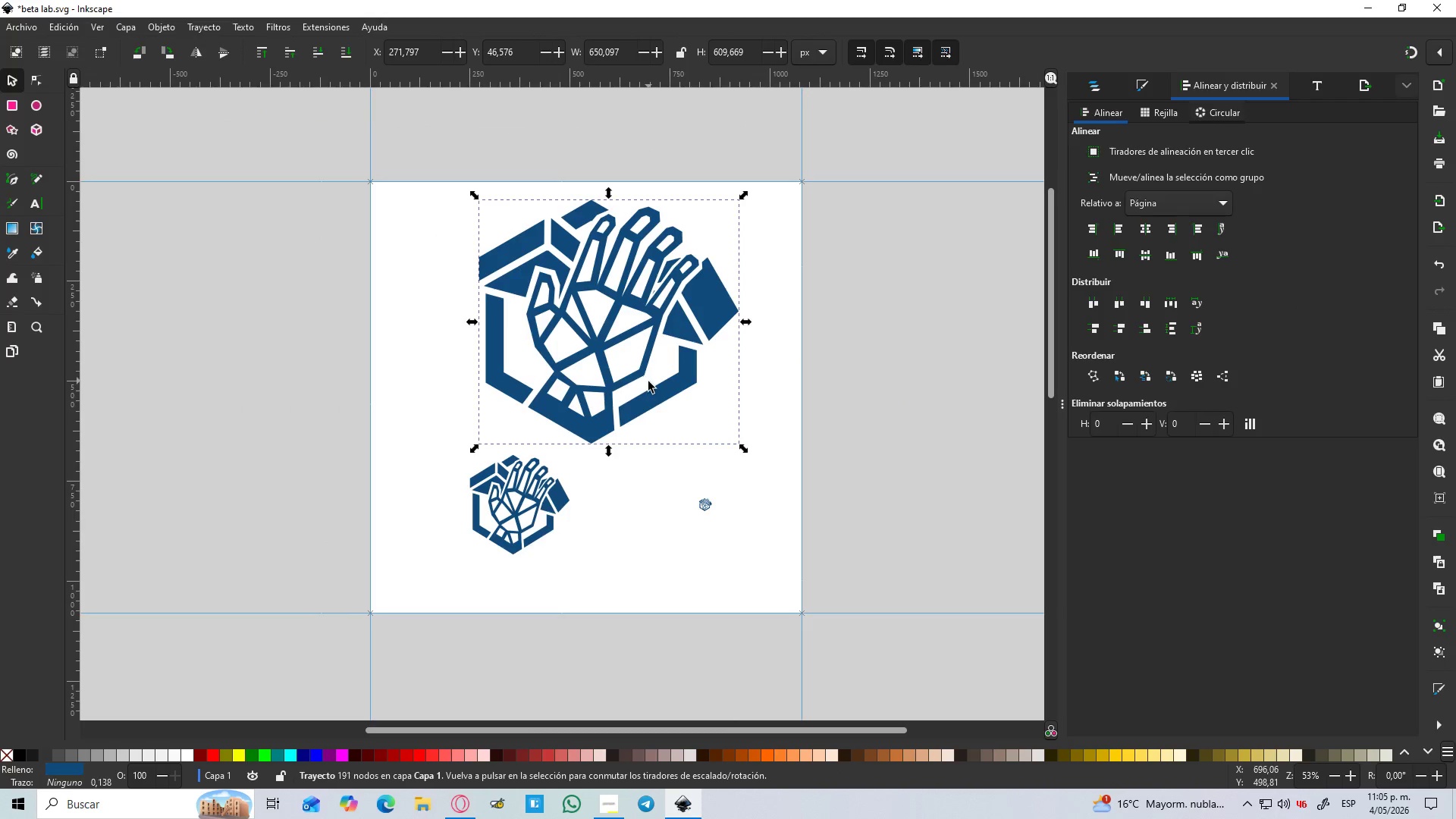 
left_click_drag(start_coordinate=[652, 388], to_coordinate=[652, 403])
 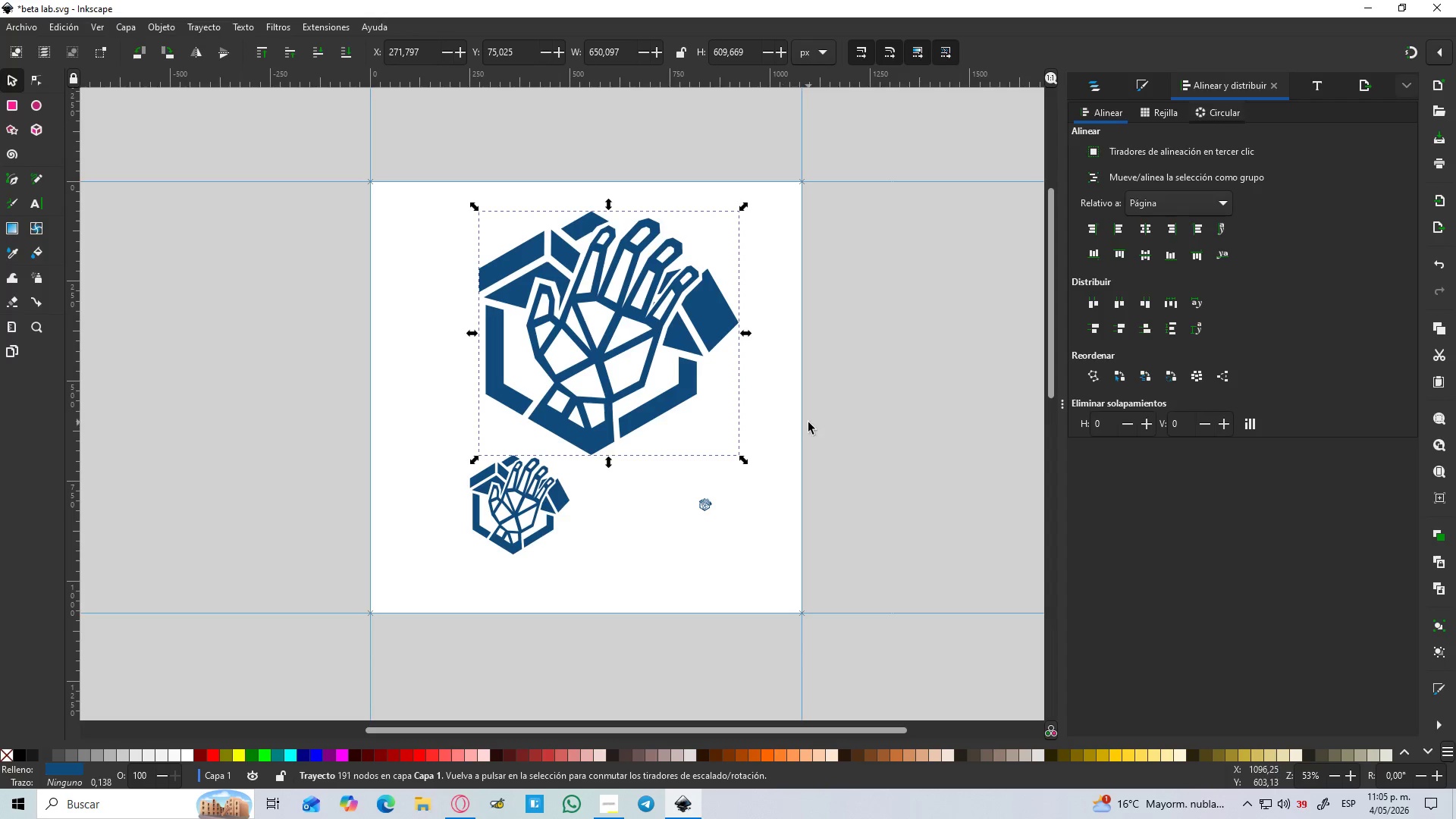 
hold_key(key=ControlLeft, duration=0.86)
 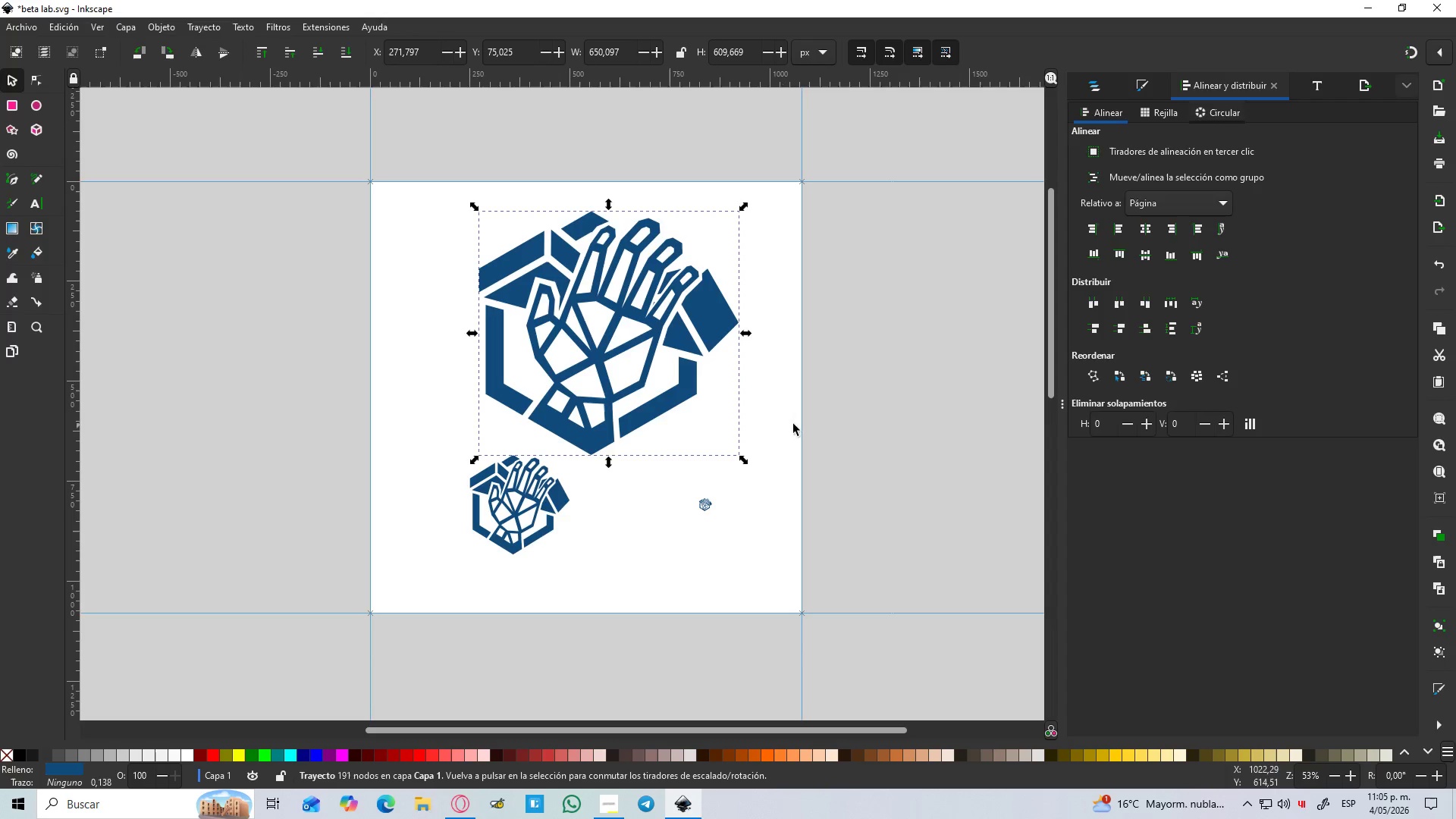 
left_click([808, 422])
 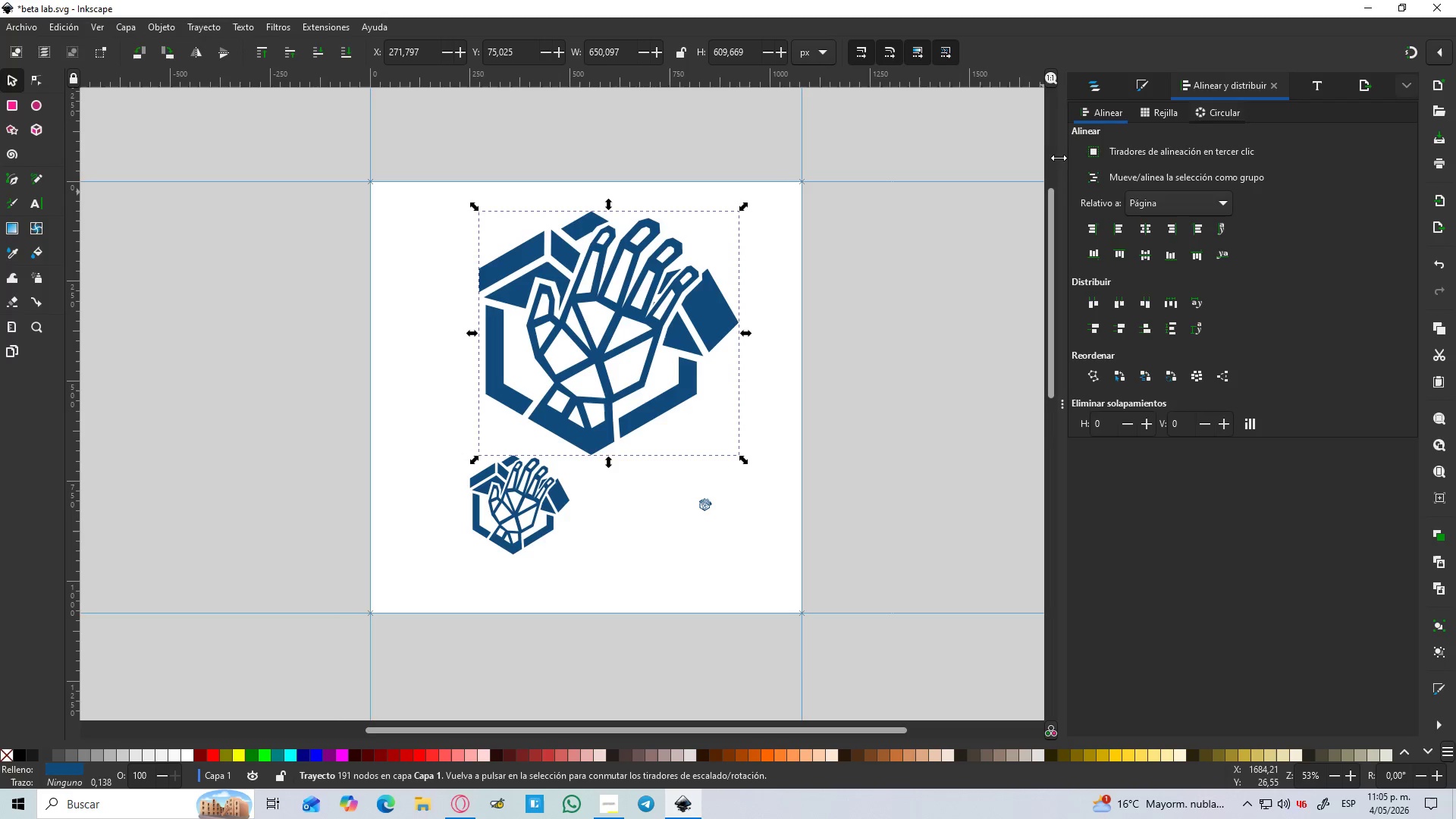 
left_click([1097, 85])
 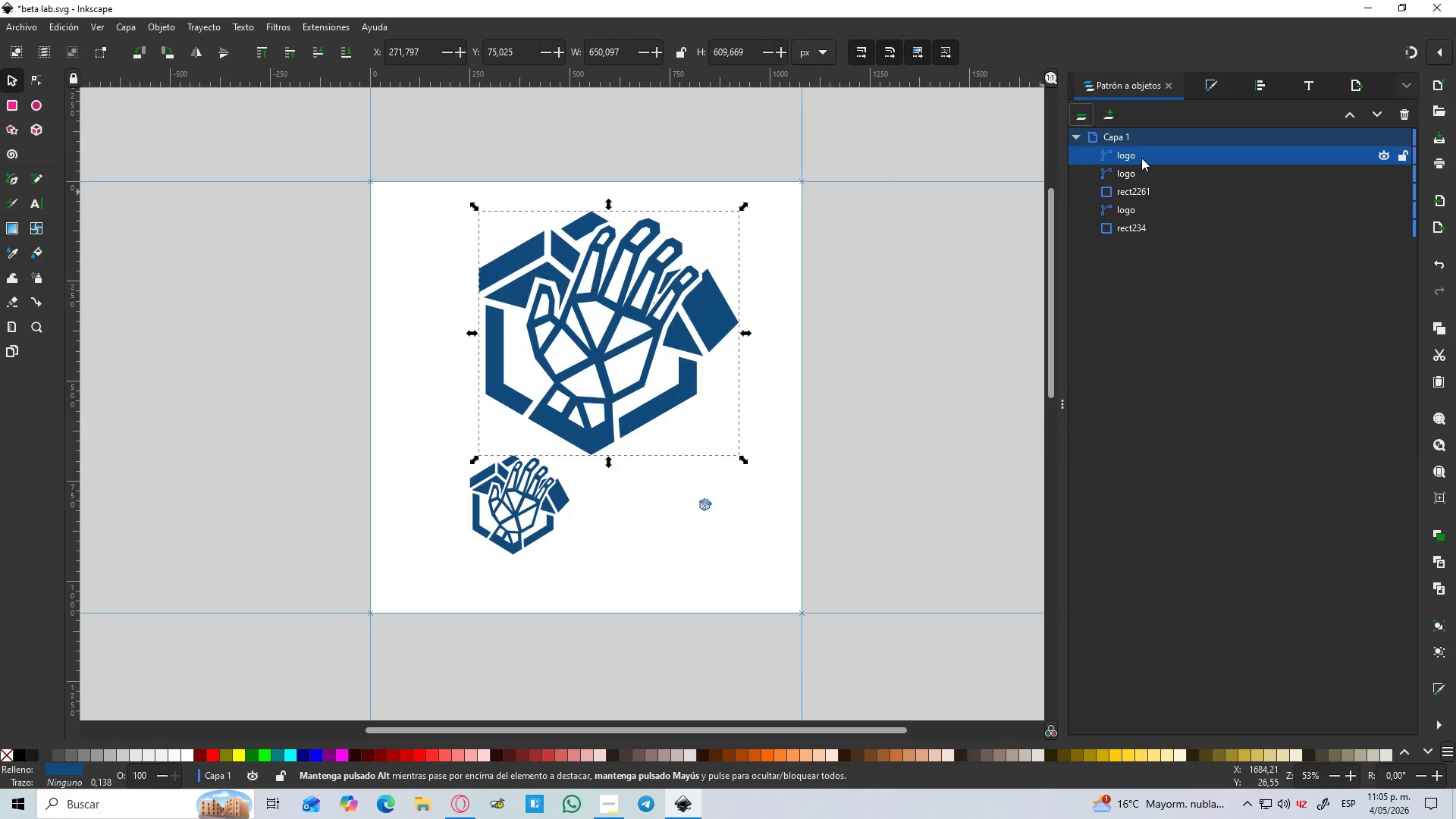 
double_click([1141, 158])
 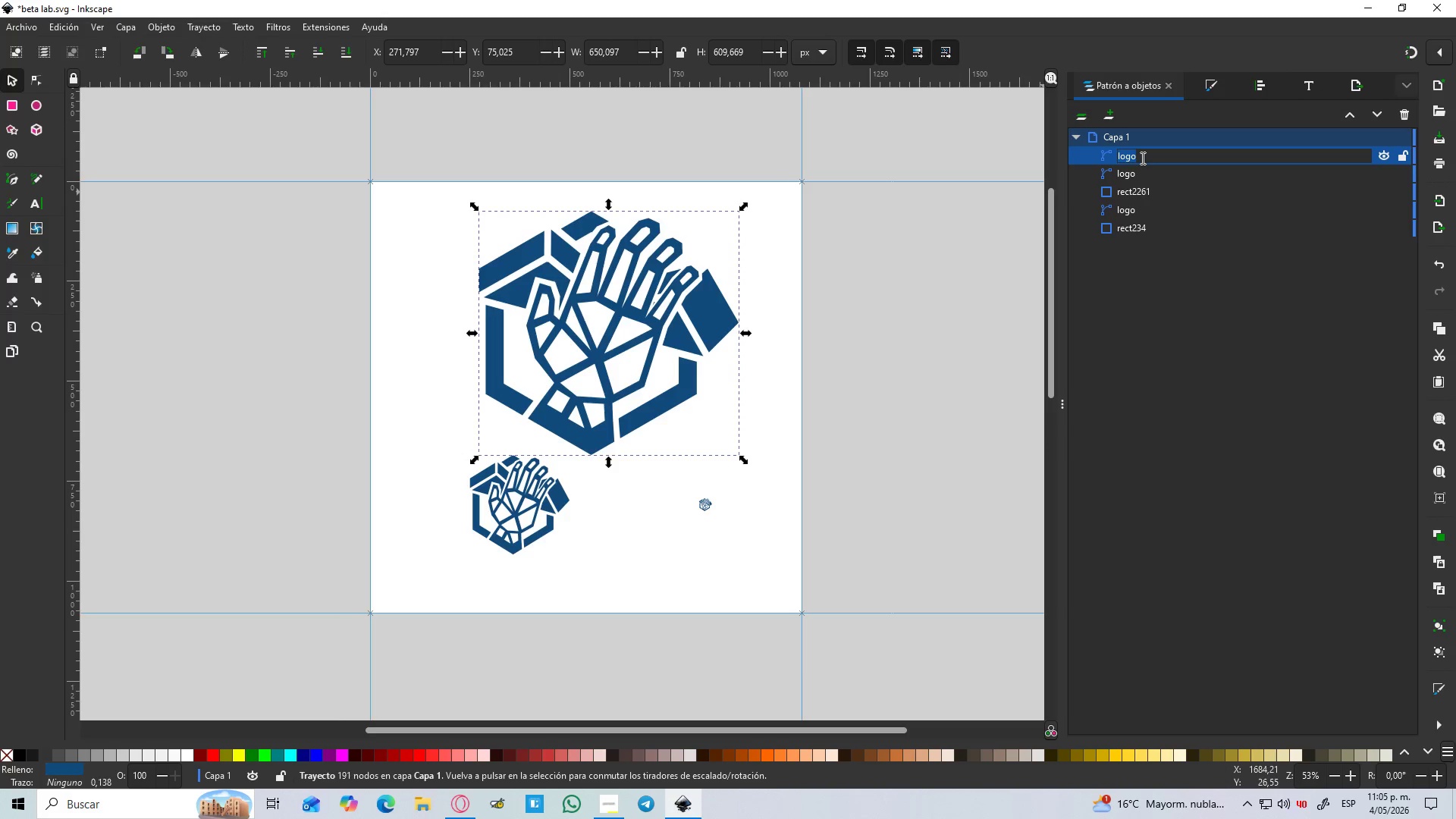 
type(bog logo)
 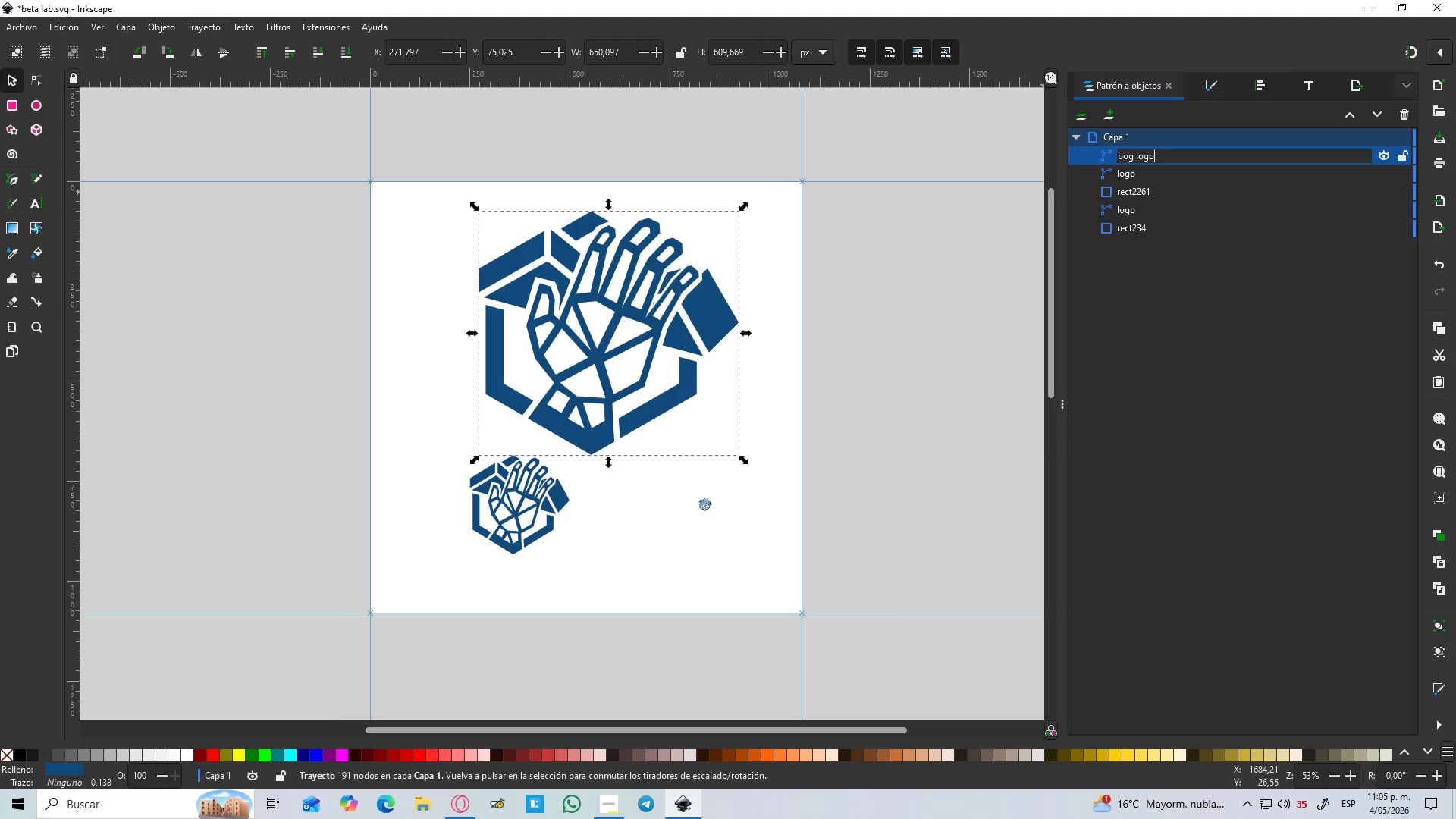 
key(Enter)
 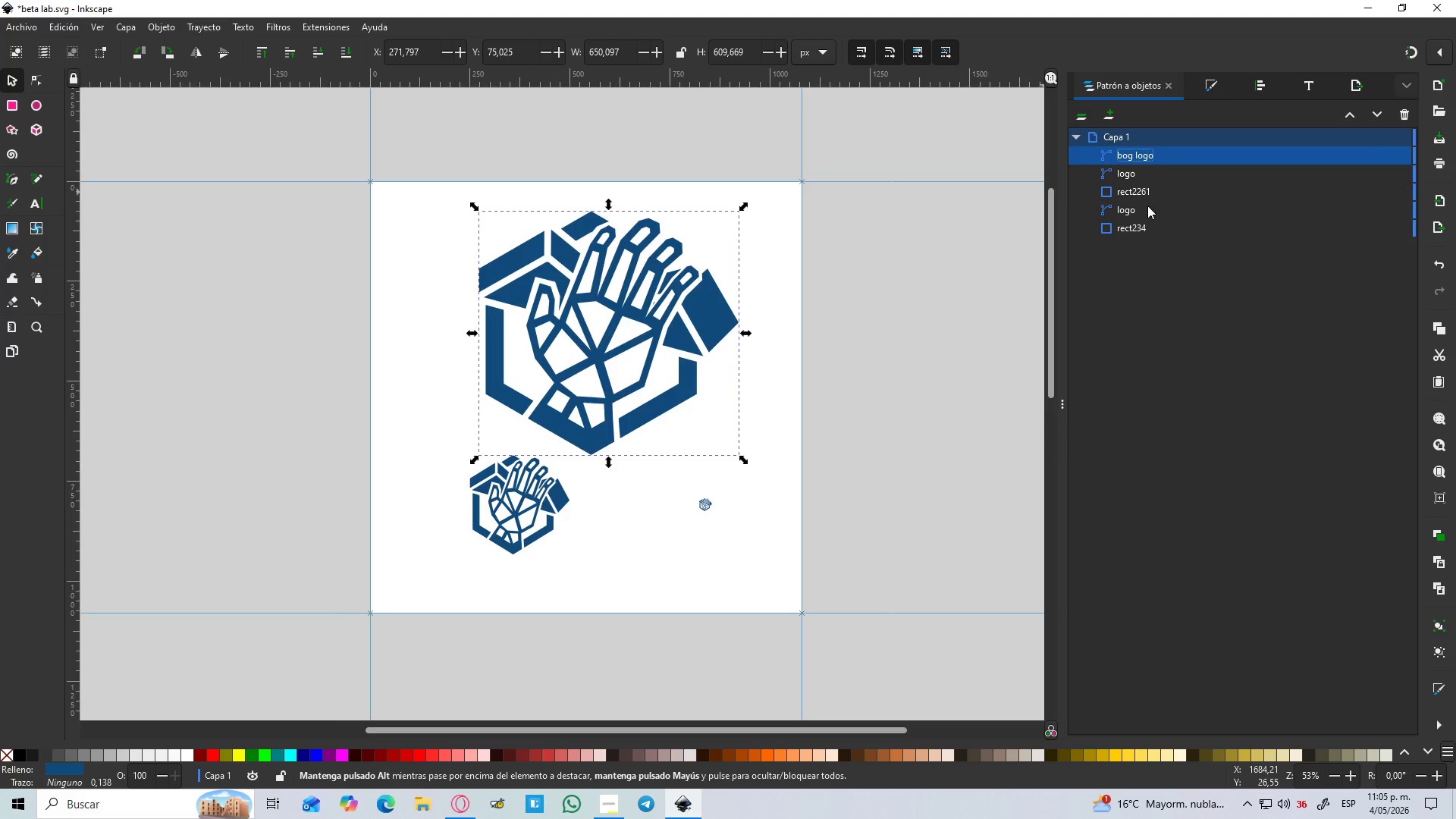 
double_click([1147, 209])
 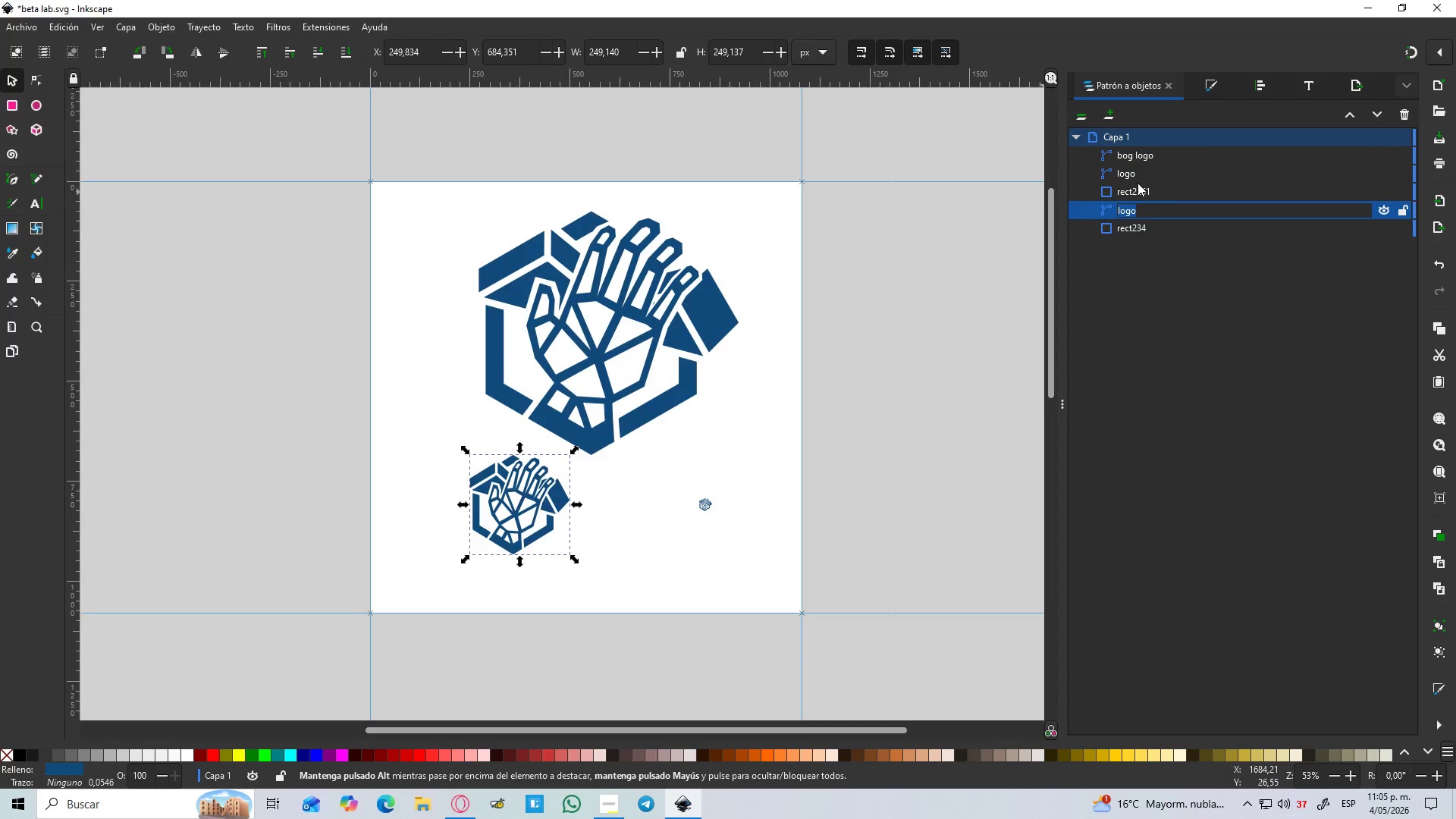 
double_click([1137, 178])
 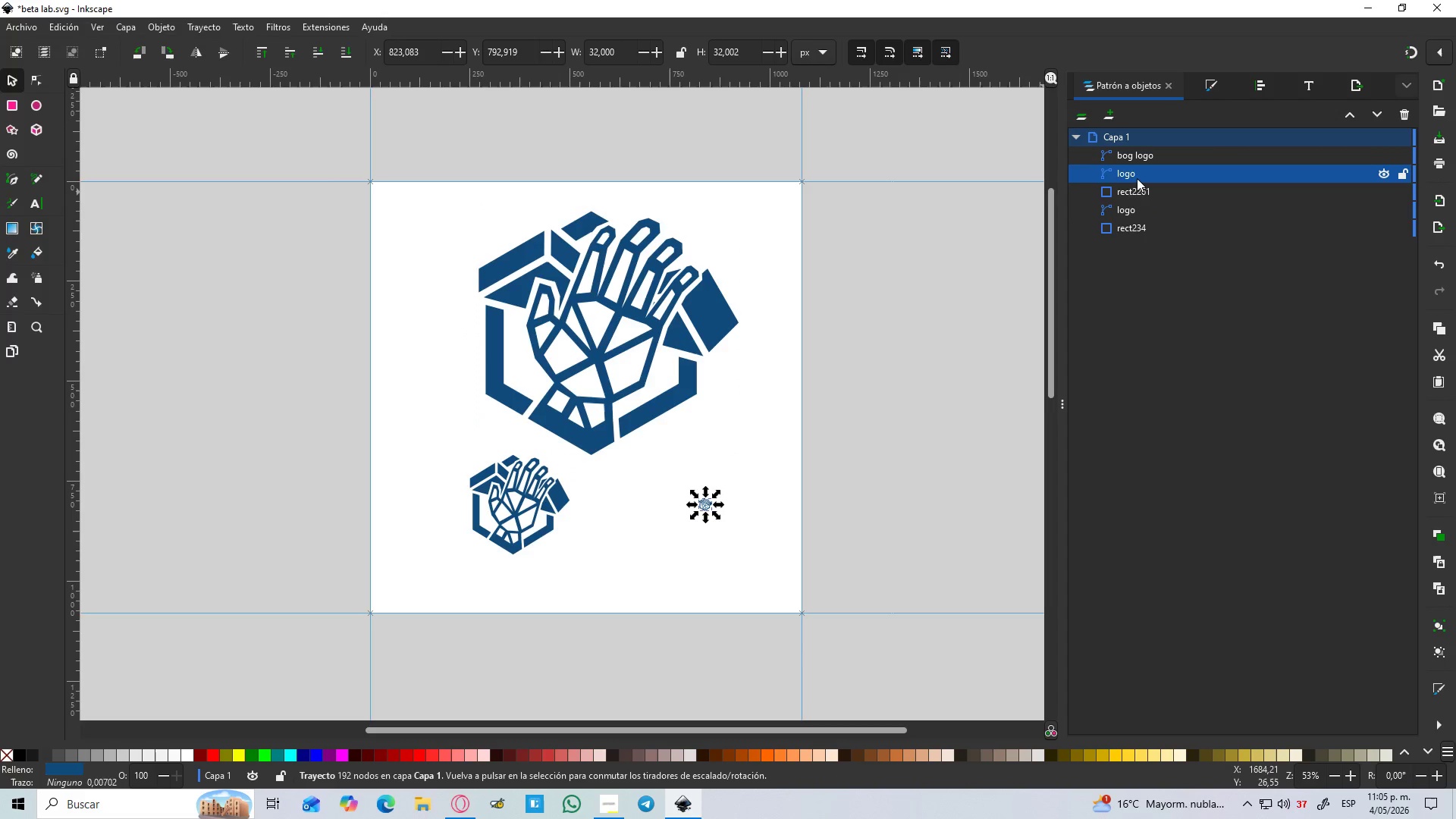 
triple_click([1137, 178])
 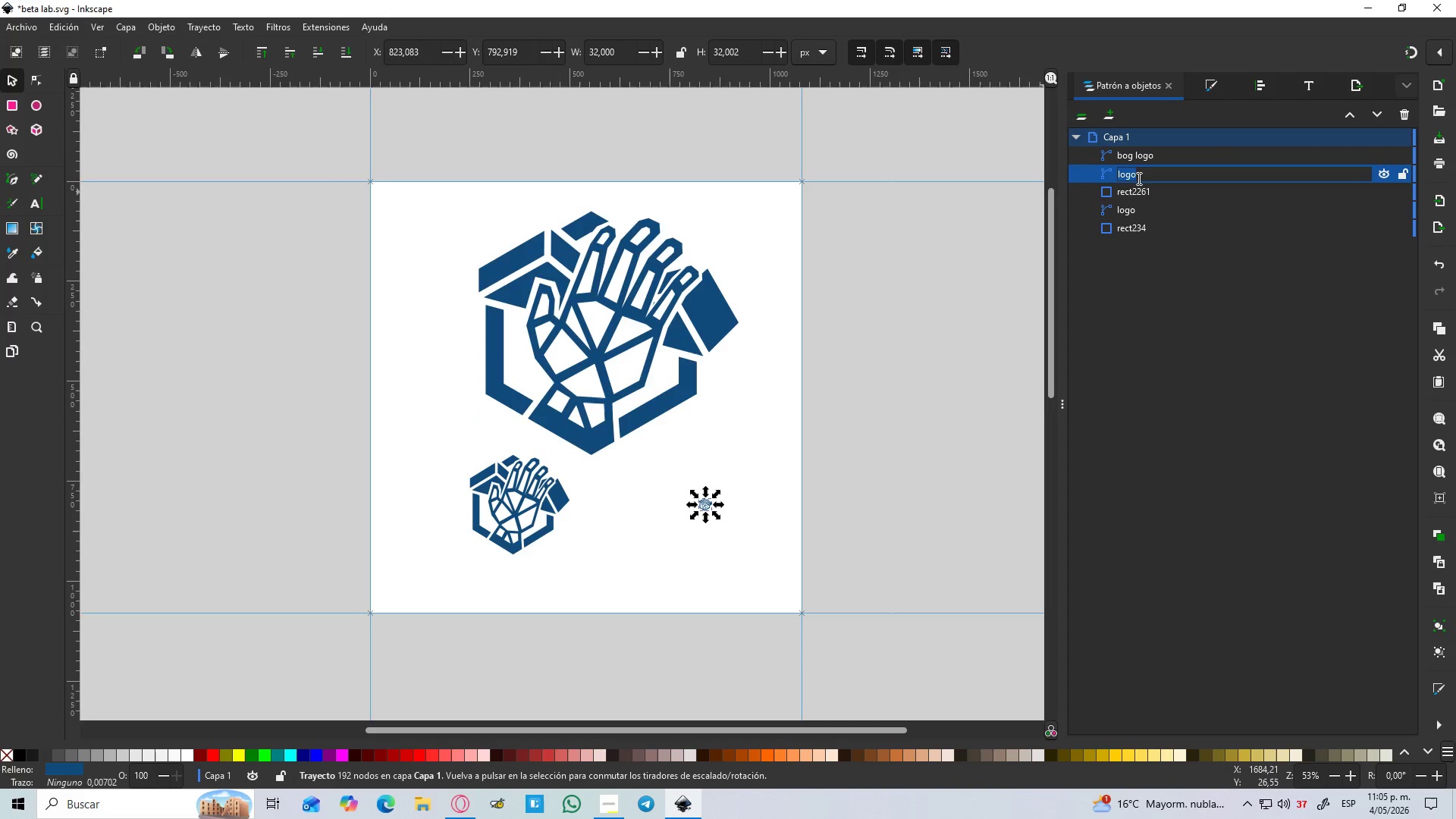 
triple_click([1140, 177])
 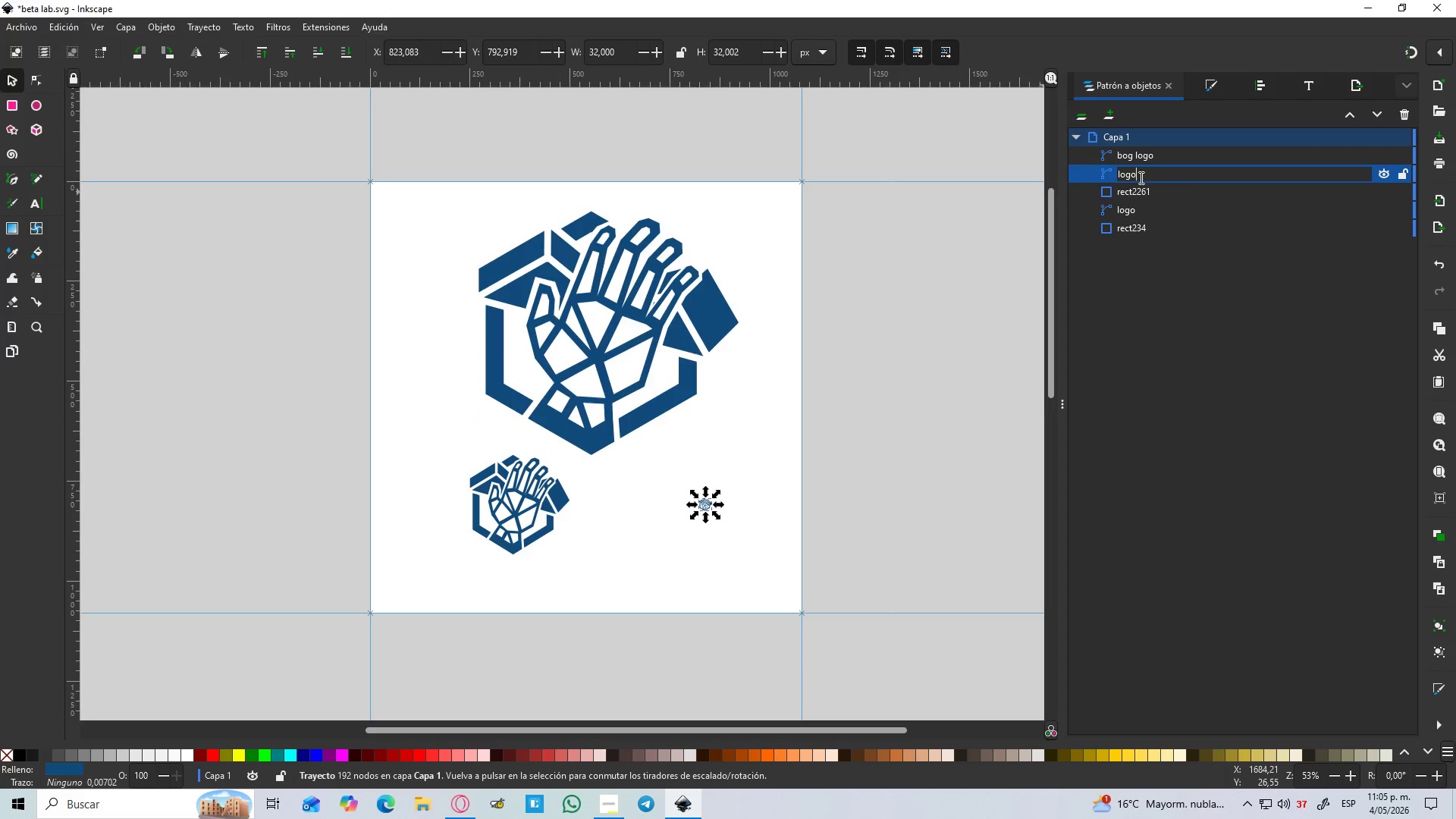 
key(Space)
 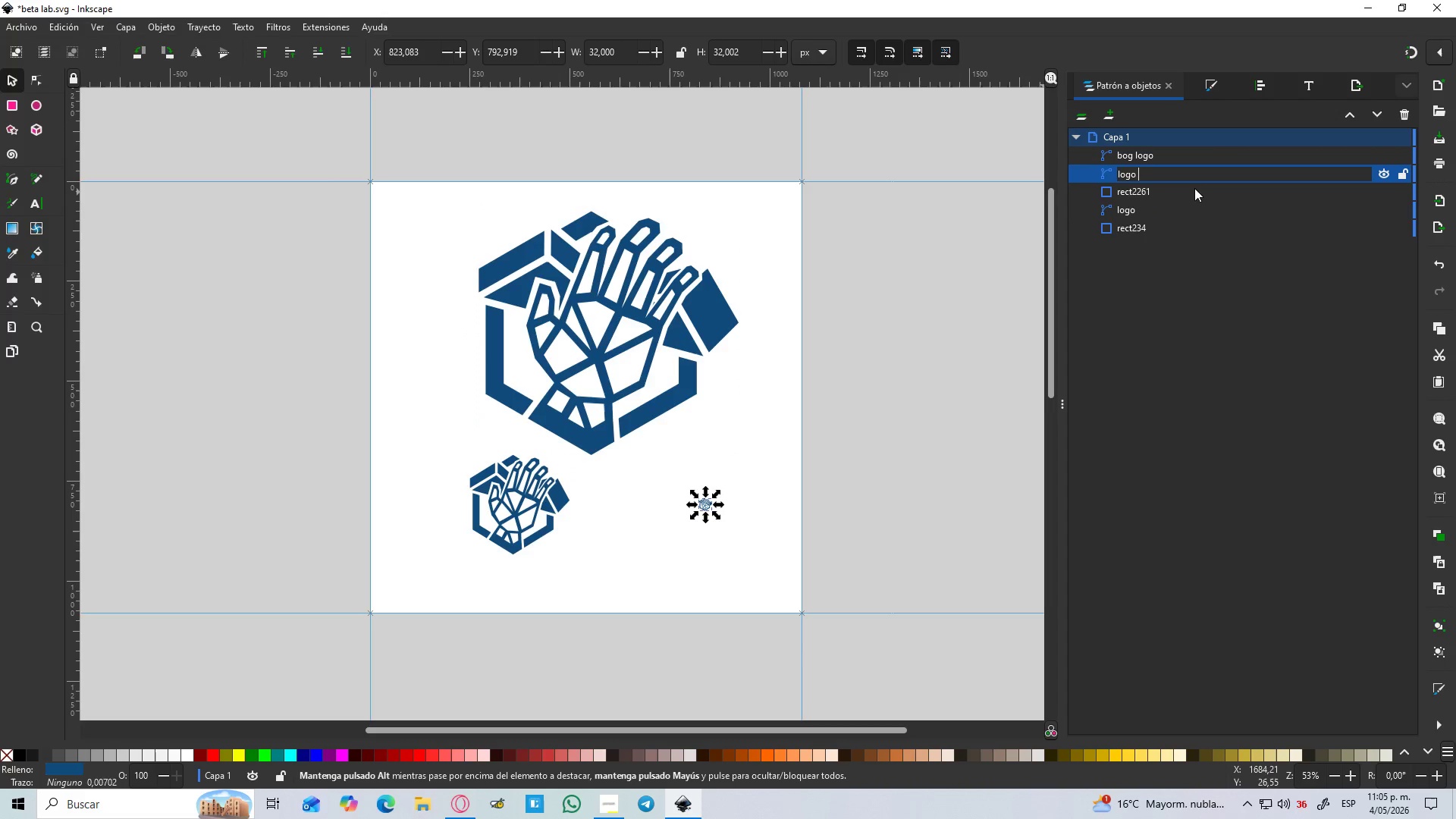 
key(M)
 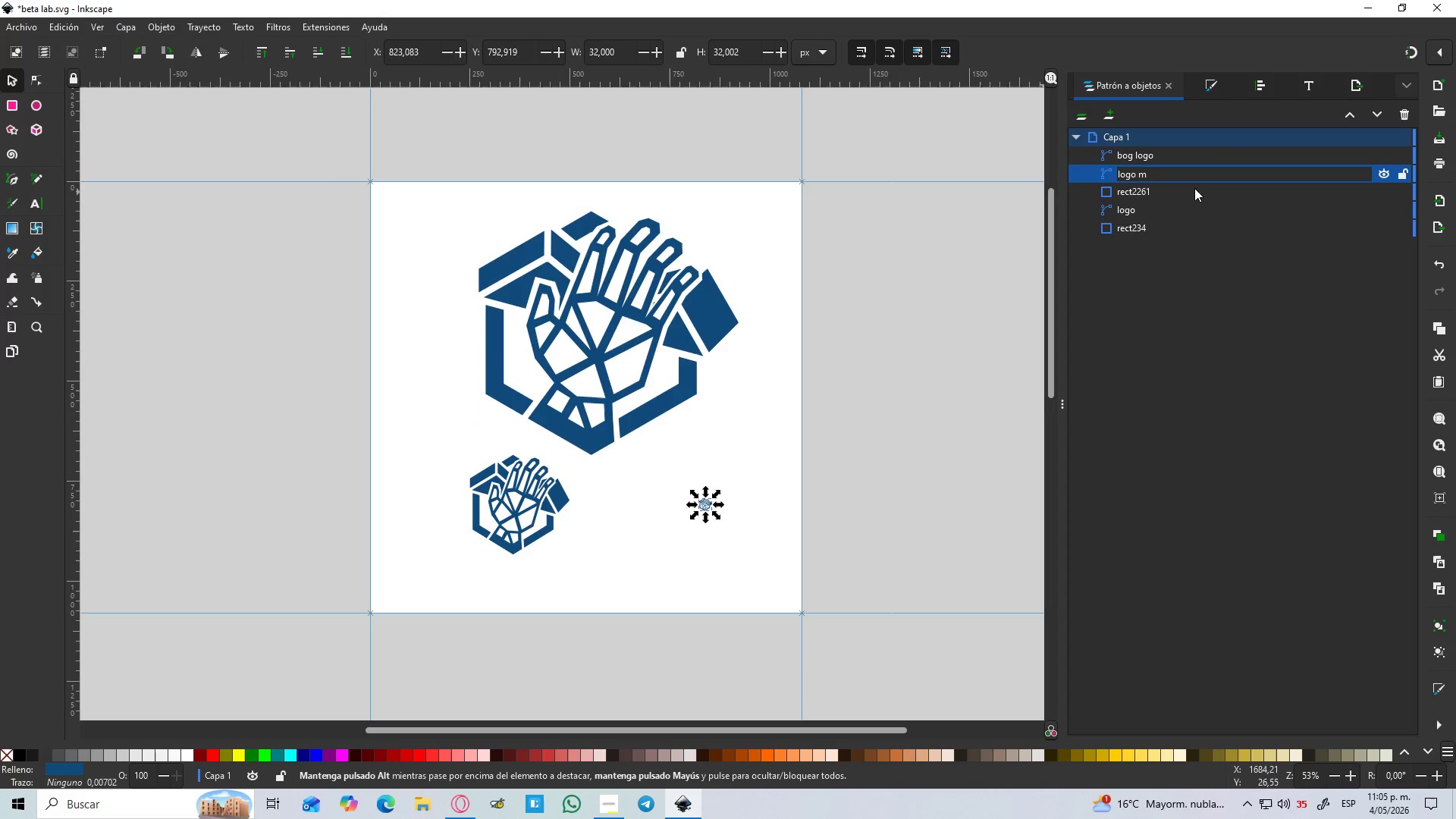 
key(Backspace)
 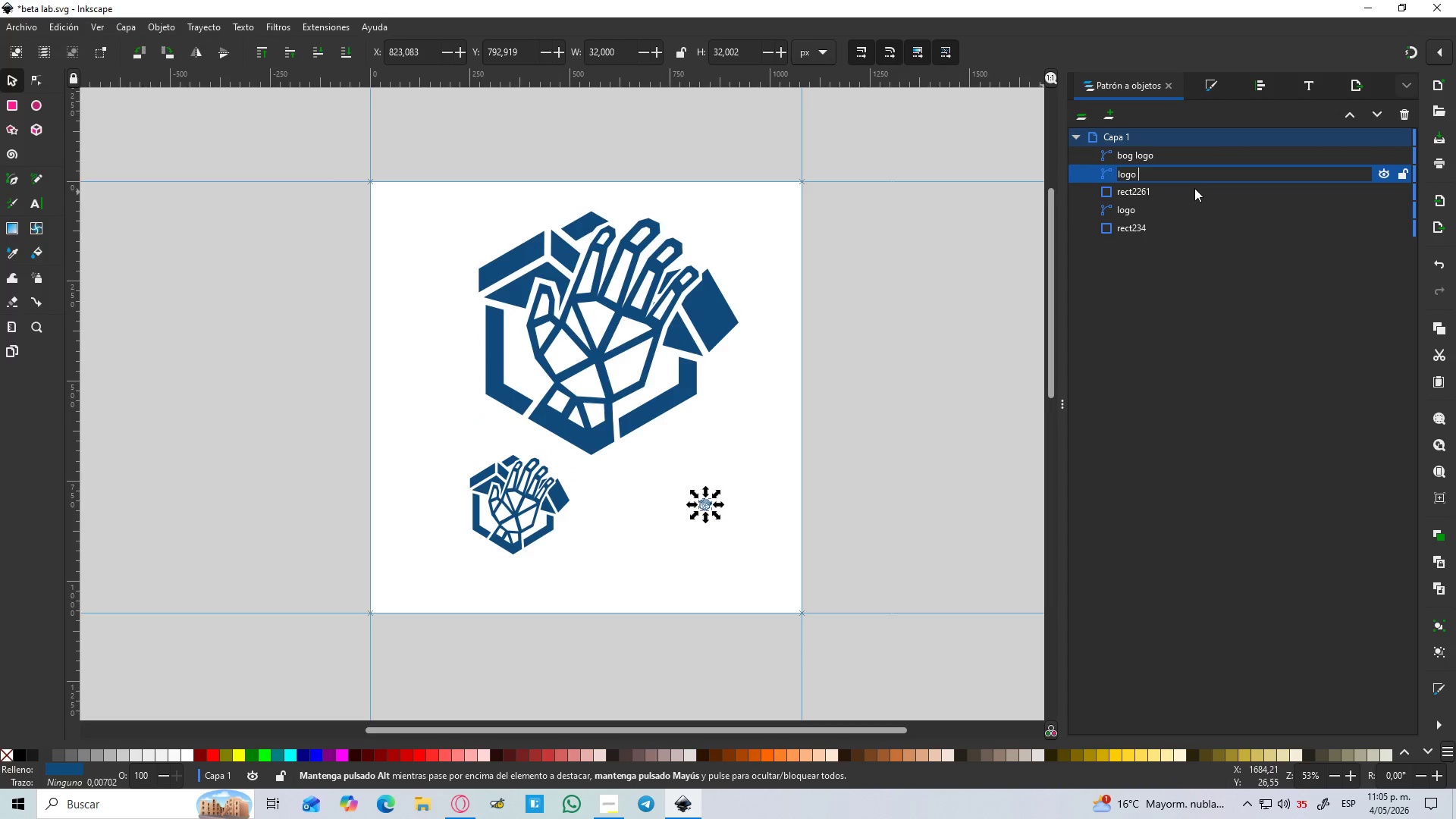 
key(Numpad3)
 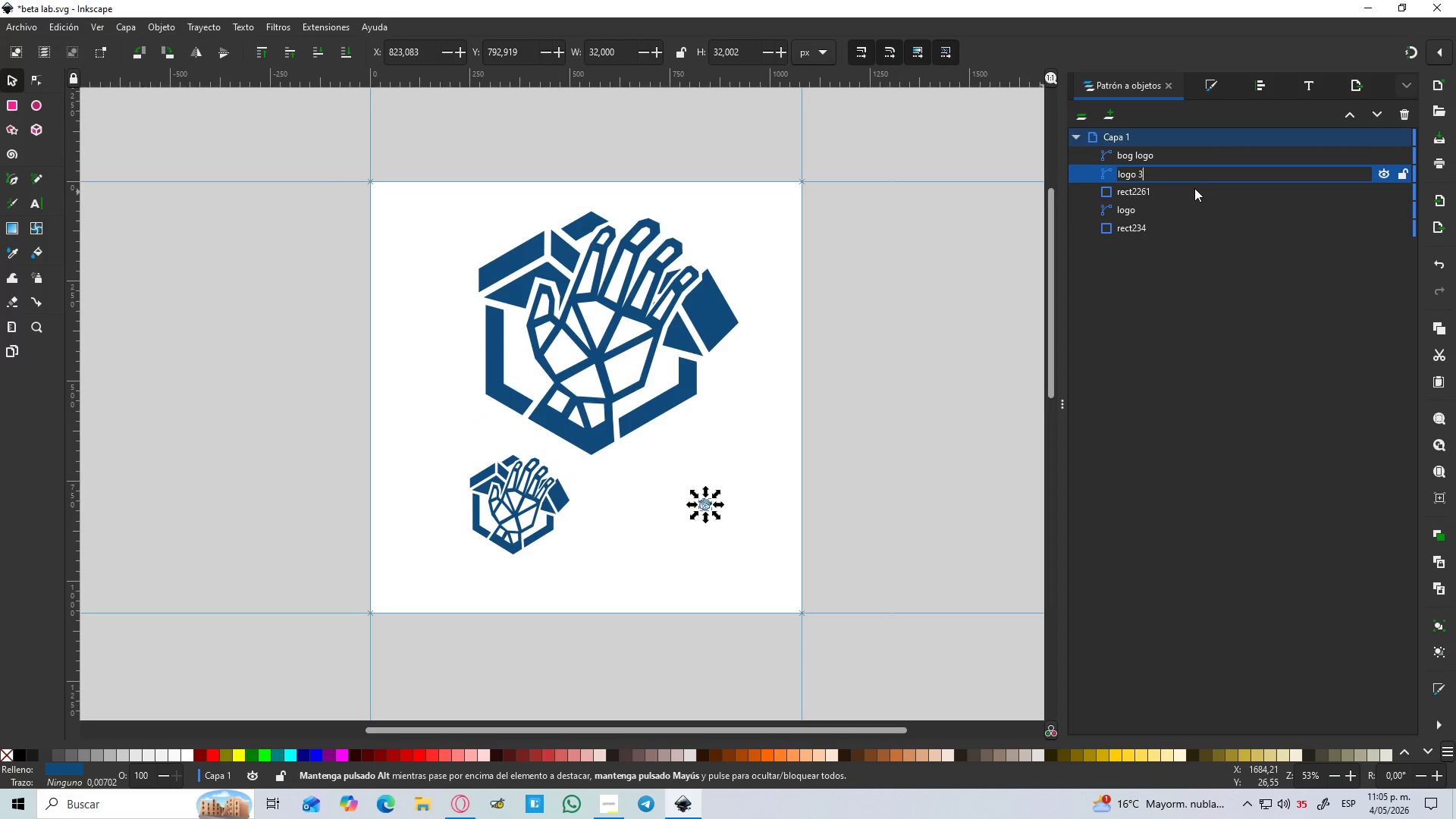 
key(Numpad2)
 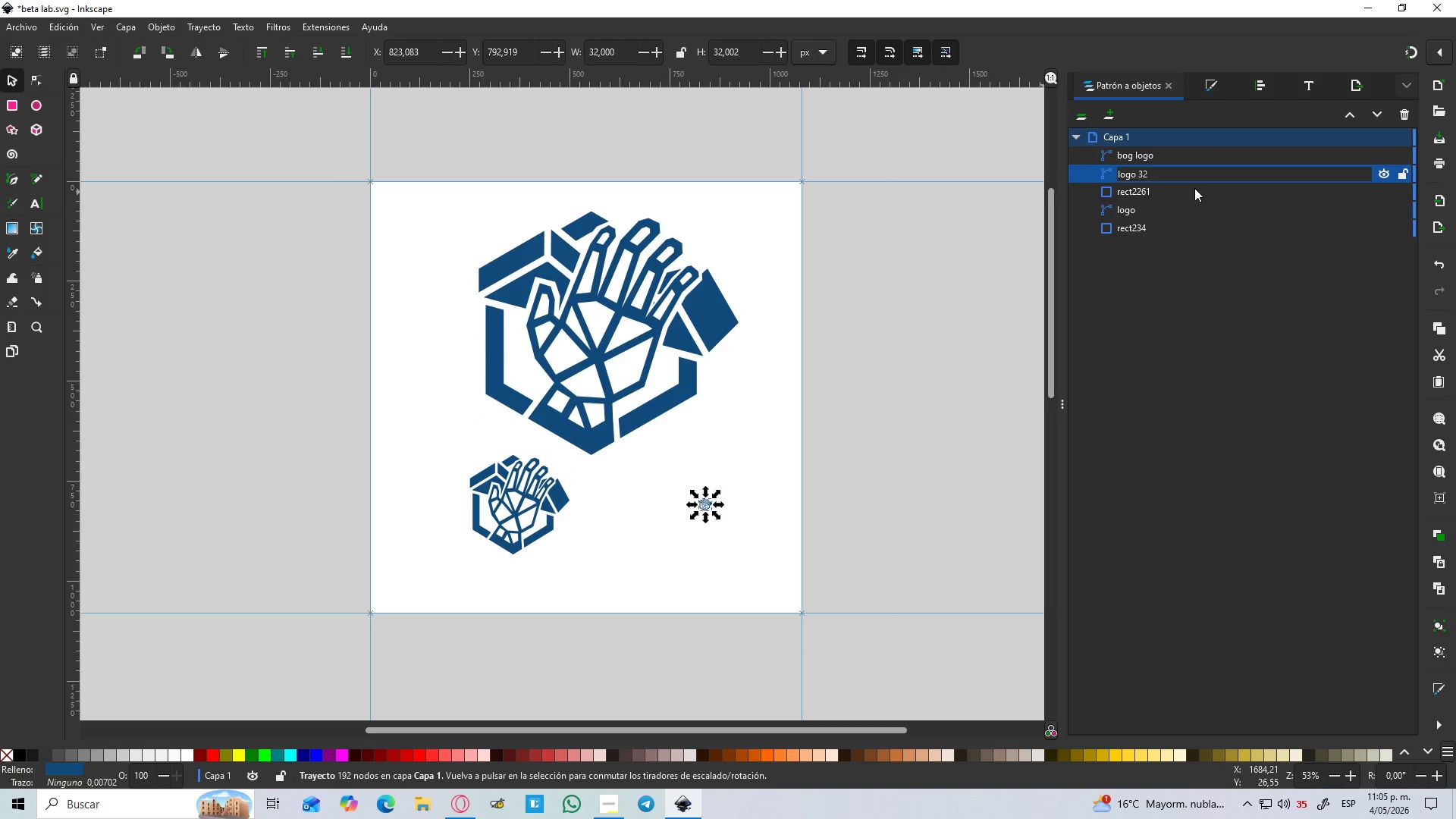 
key(X)
 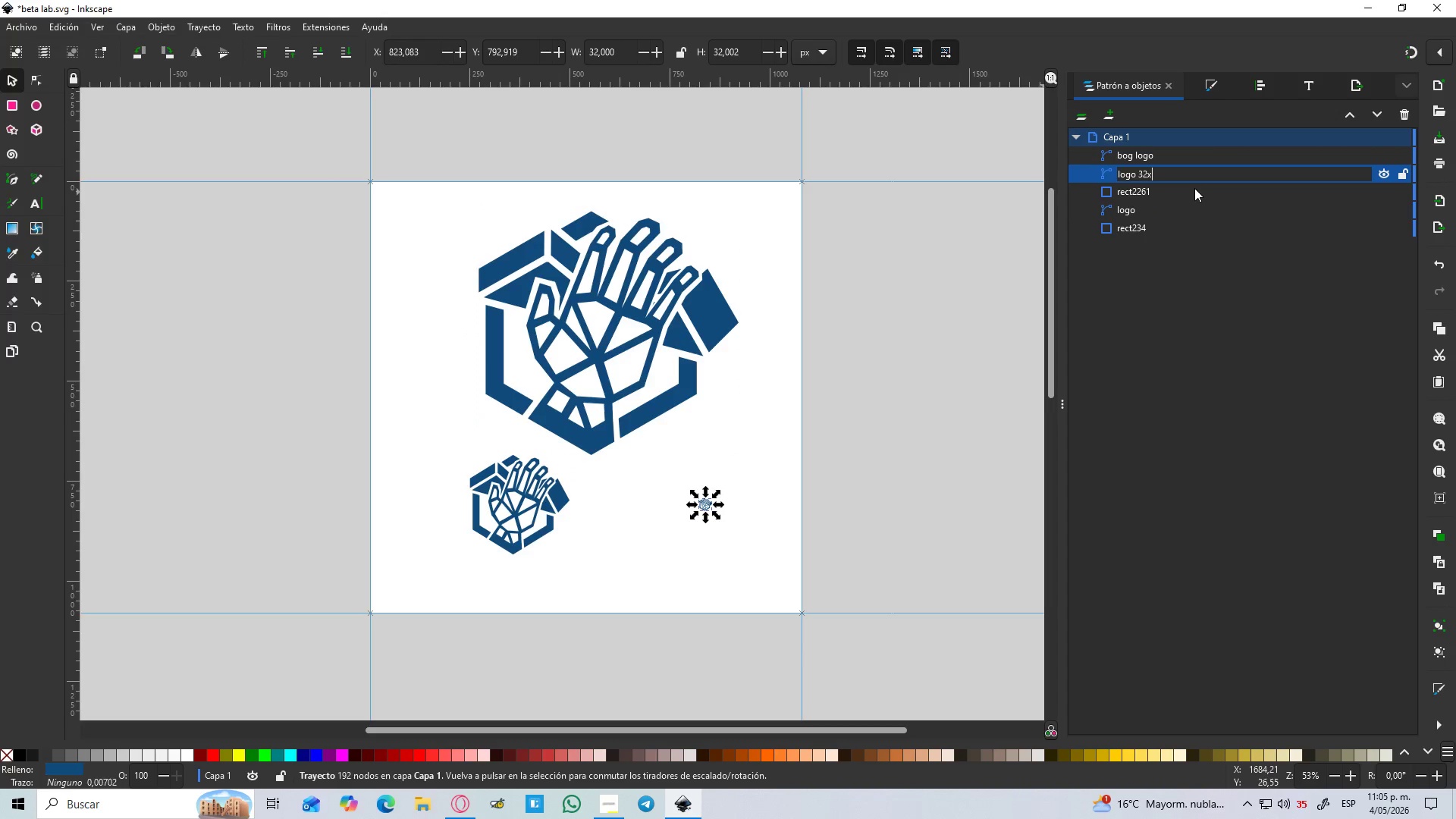 
key(Numpad3)
 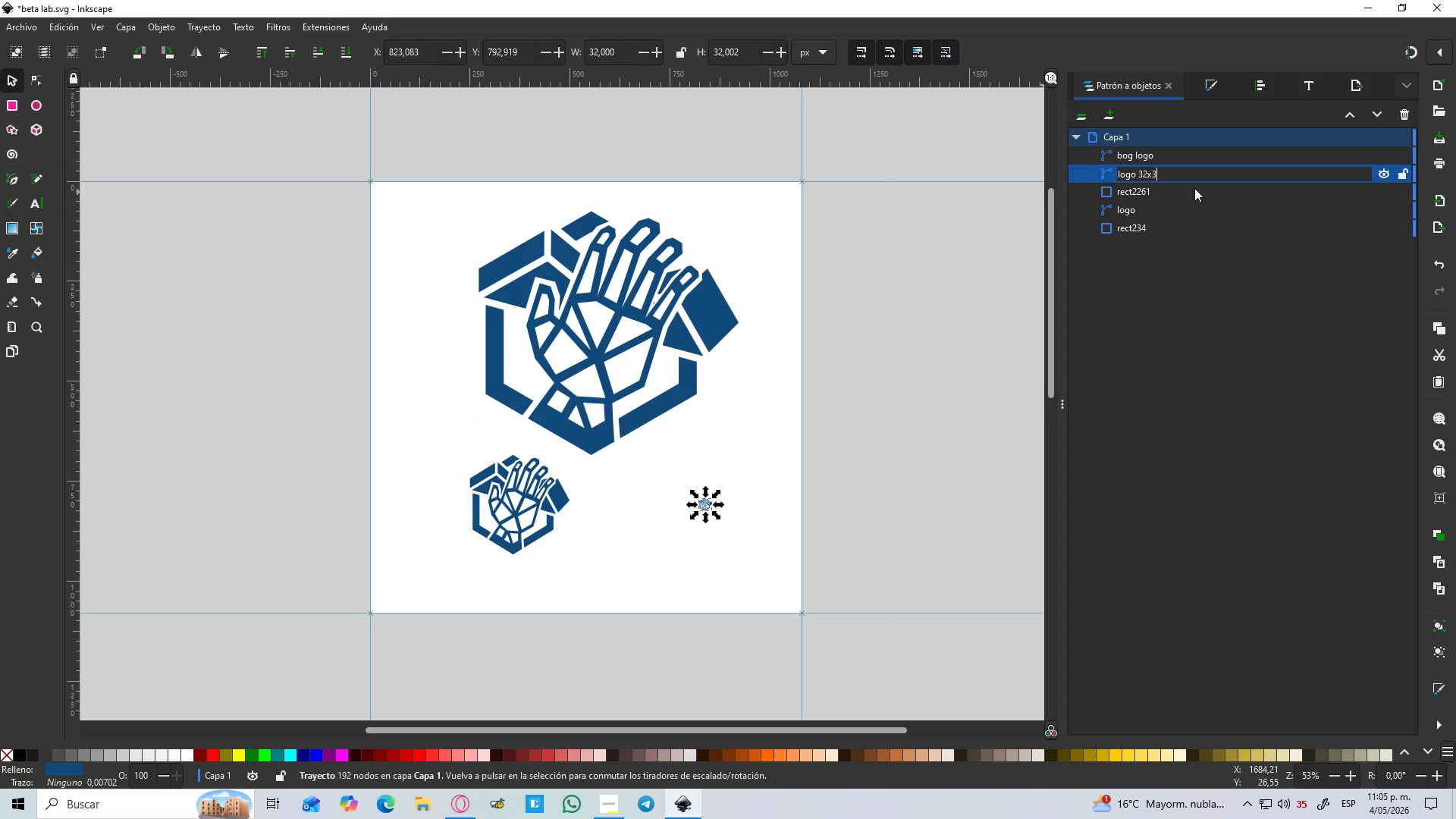 
key(Numpad2)
 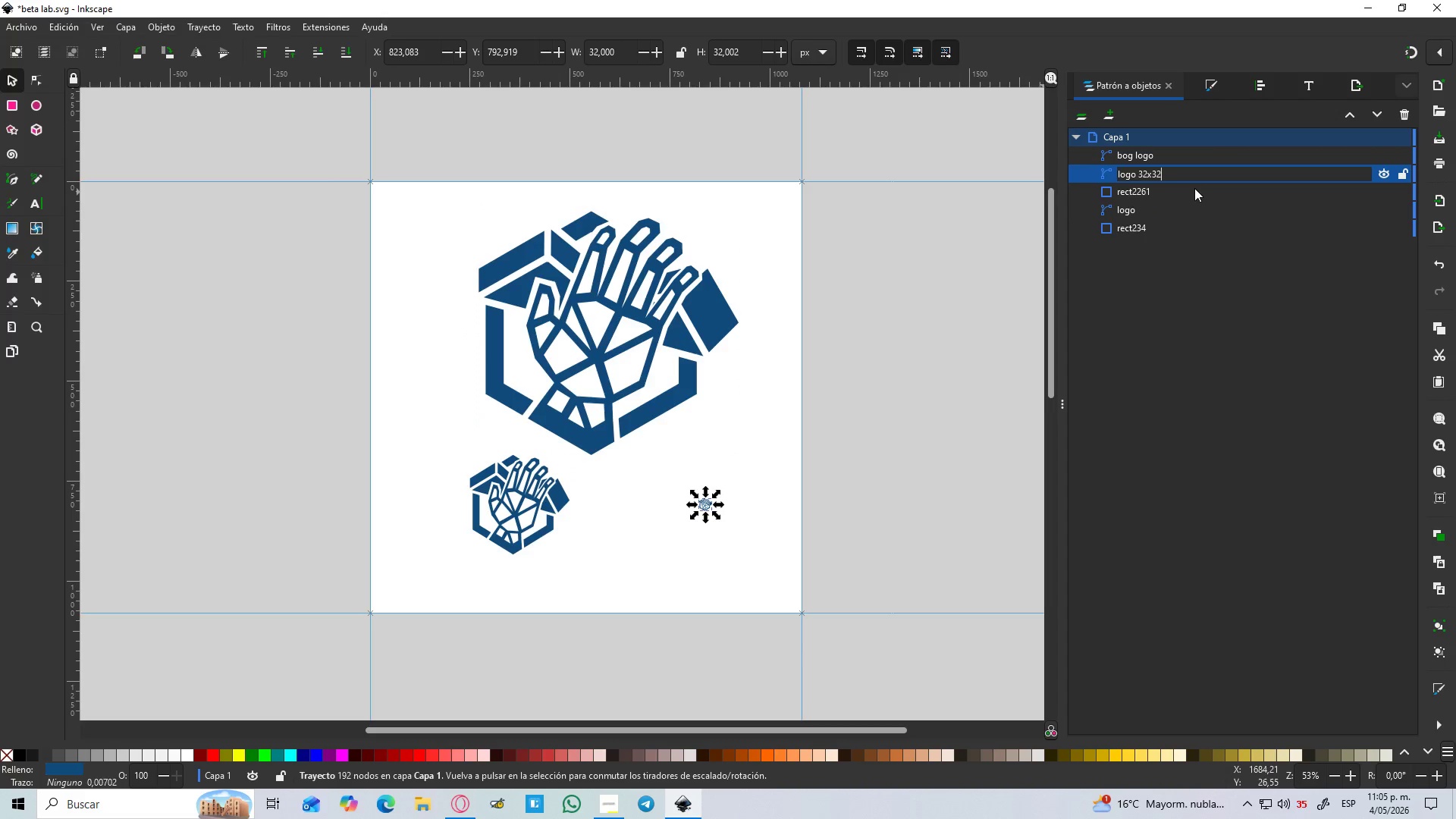 
key(Enter)
 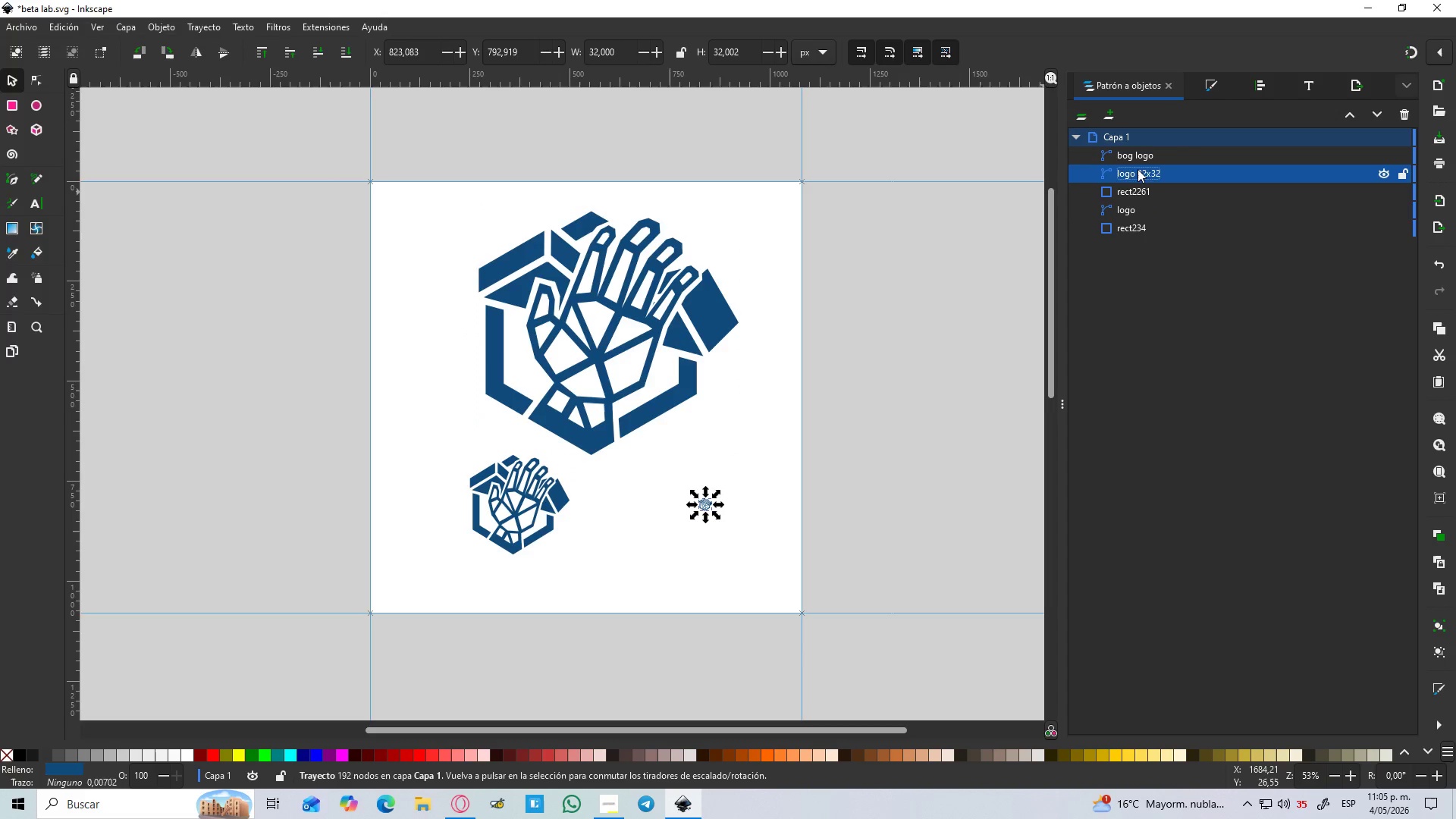 
left_click([1140, 157])
 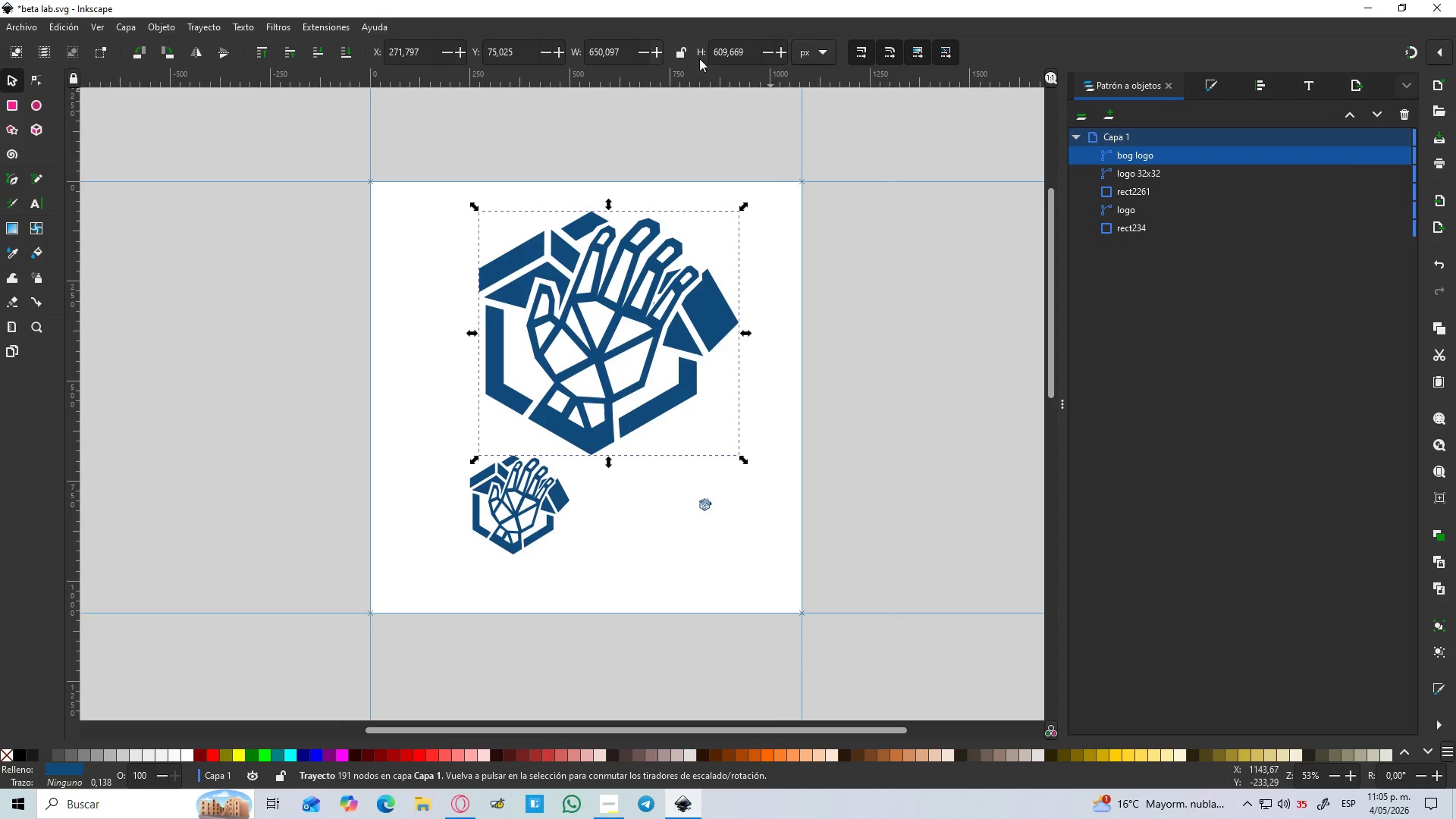 
left_click_drag(start_coordinate=[628, 46], to_coordinate=[516, 62])
 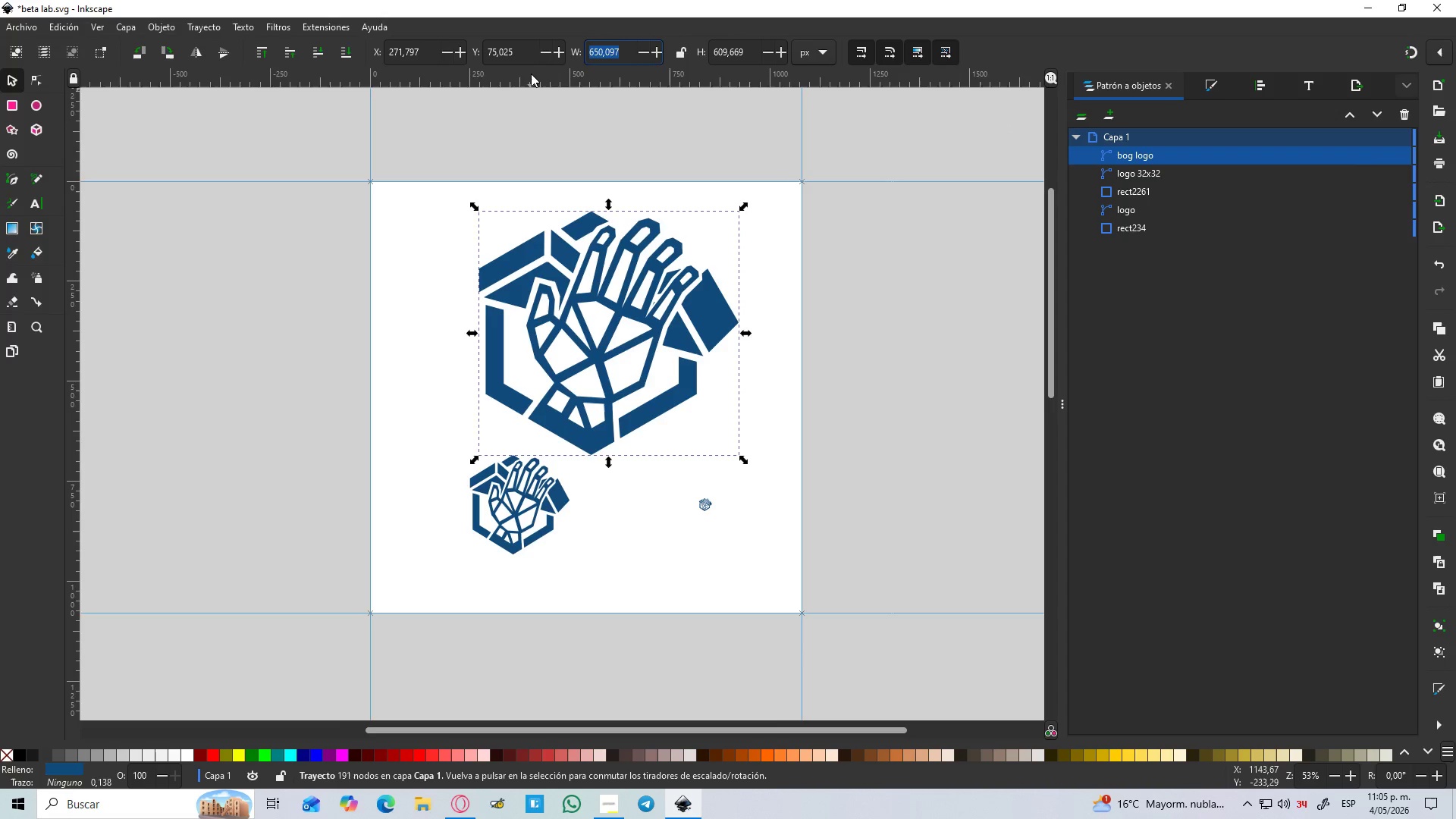 
key(Numpad5)
 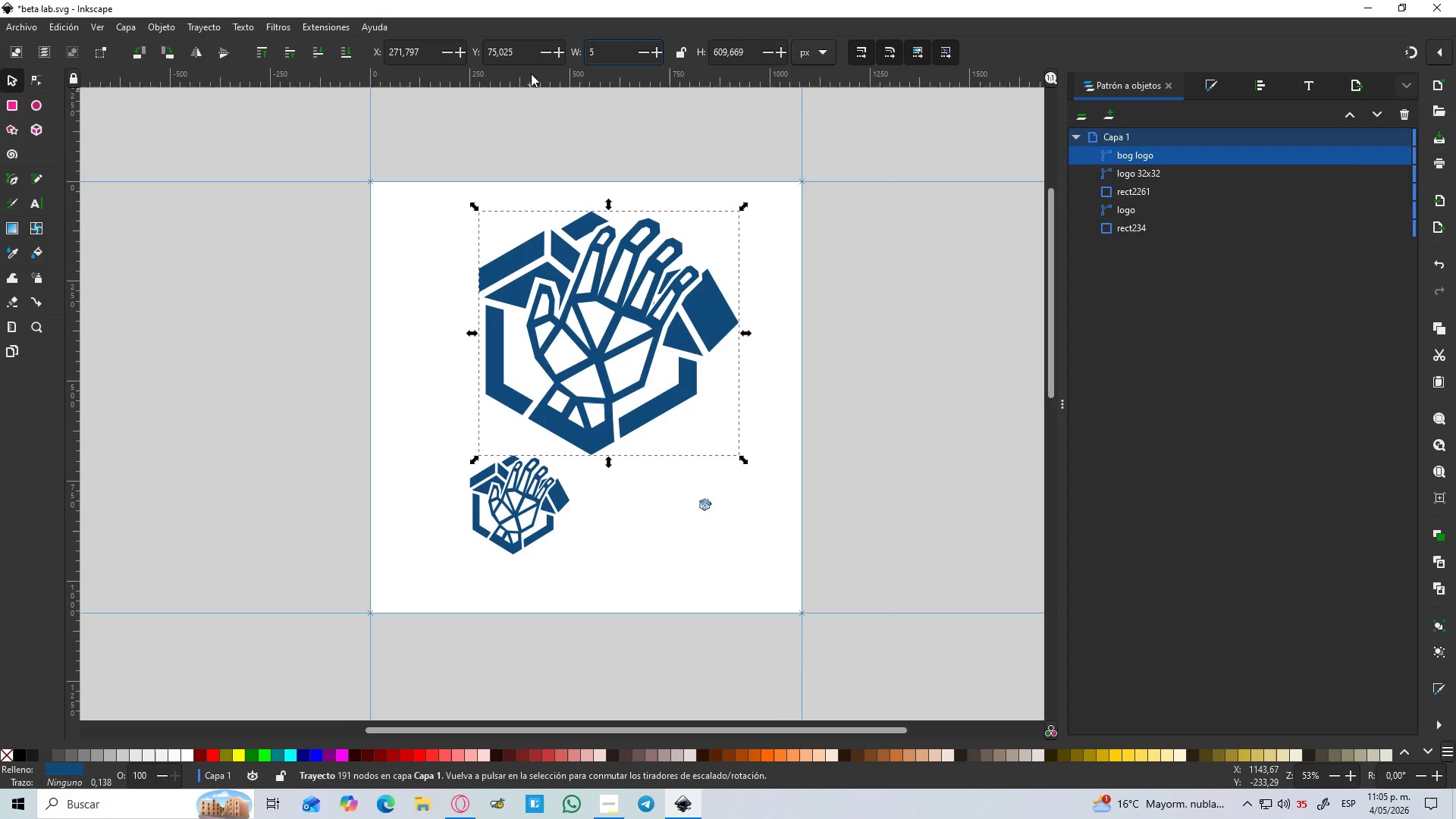 
key(Backspace)
 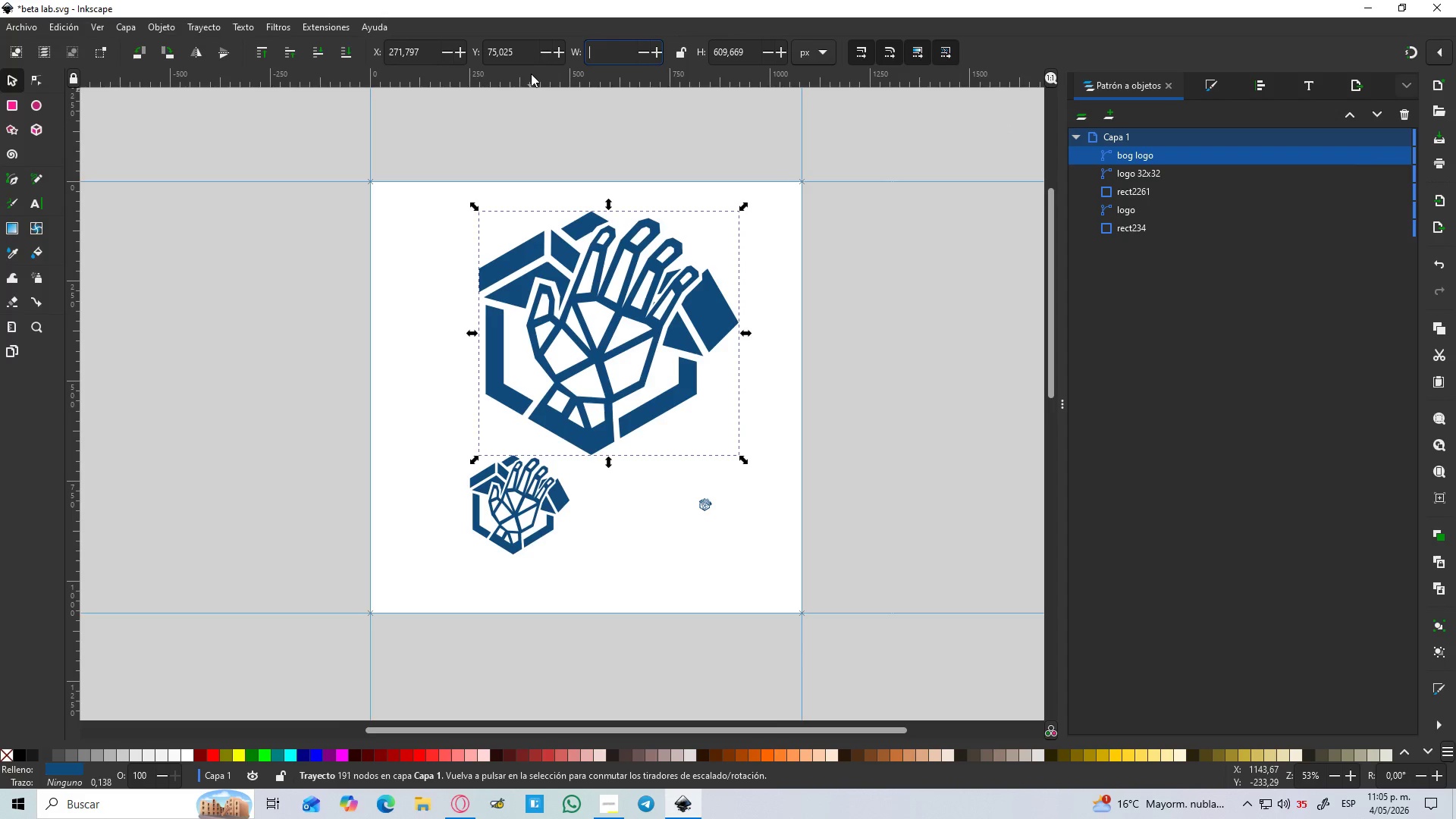 
key(Numpad6)
 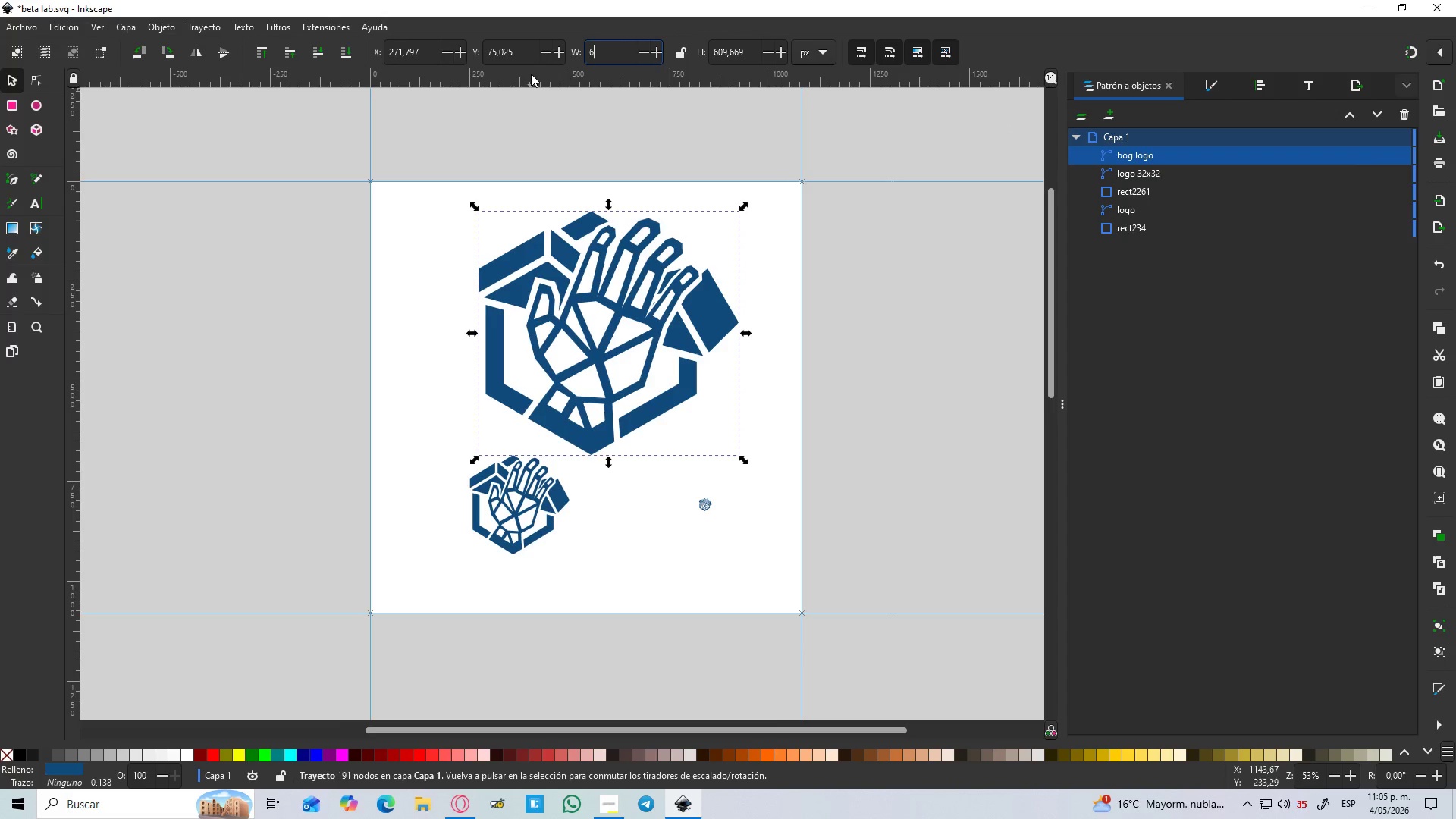 
key(Numpad5)
 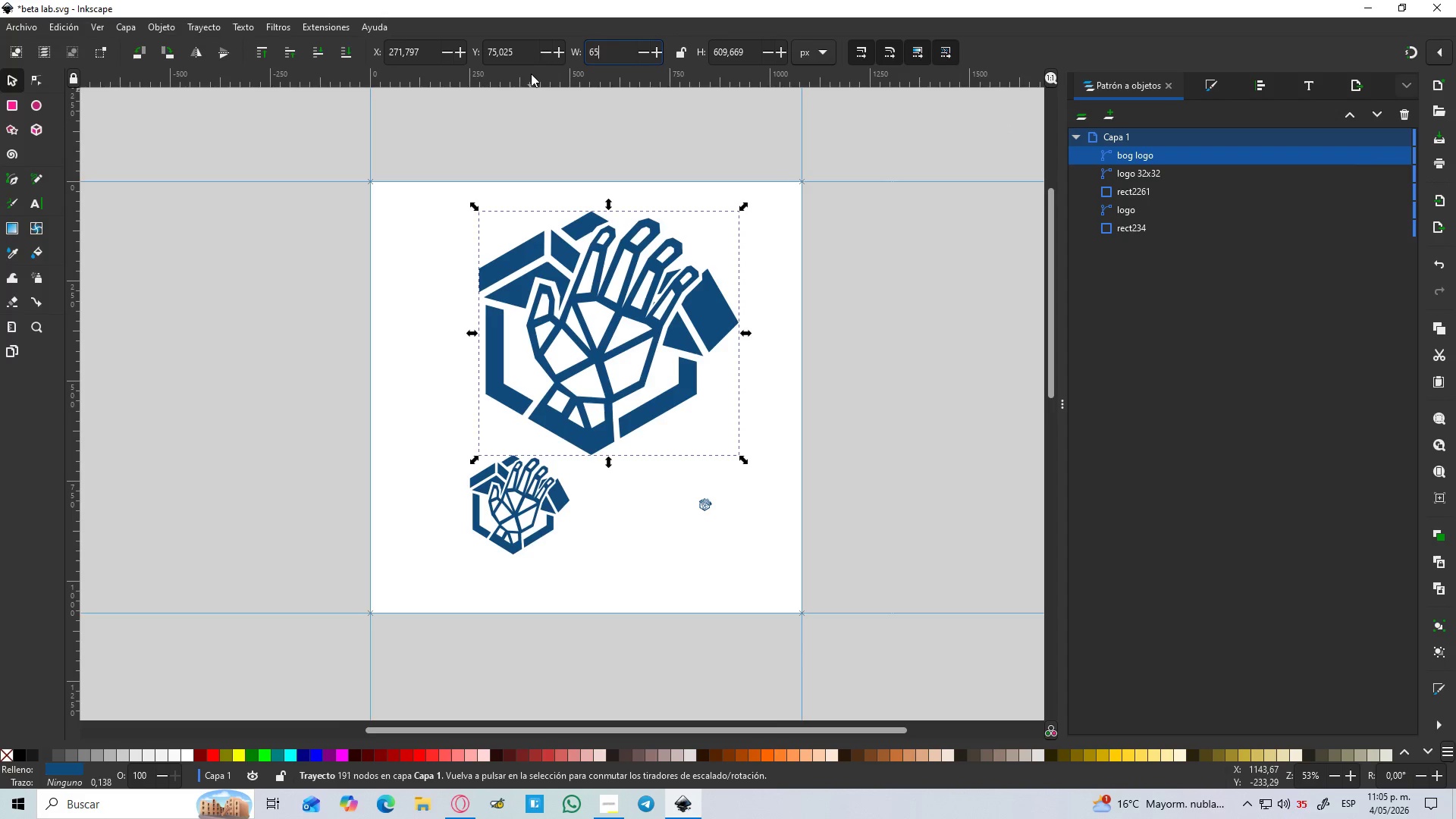 
key(Numpad0)
 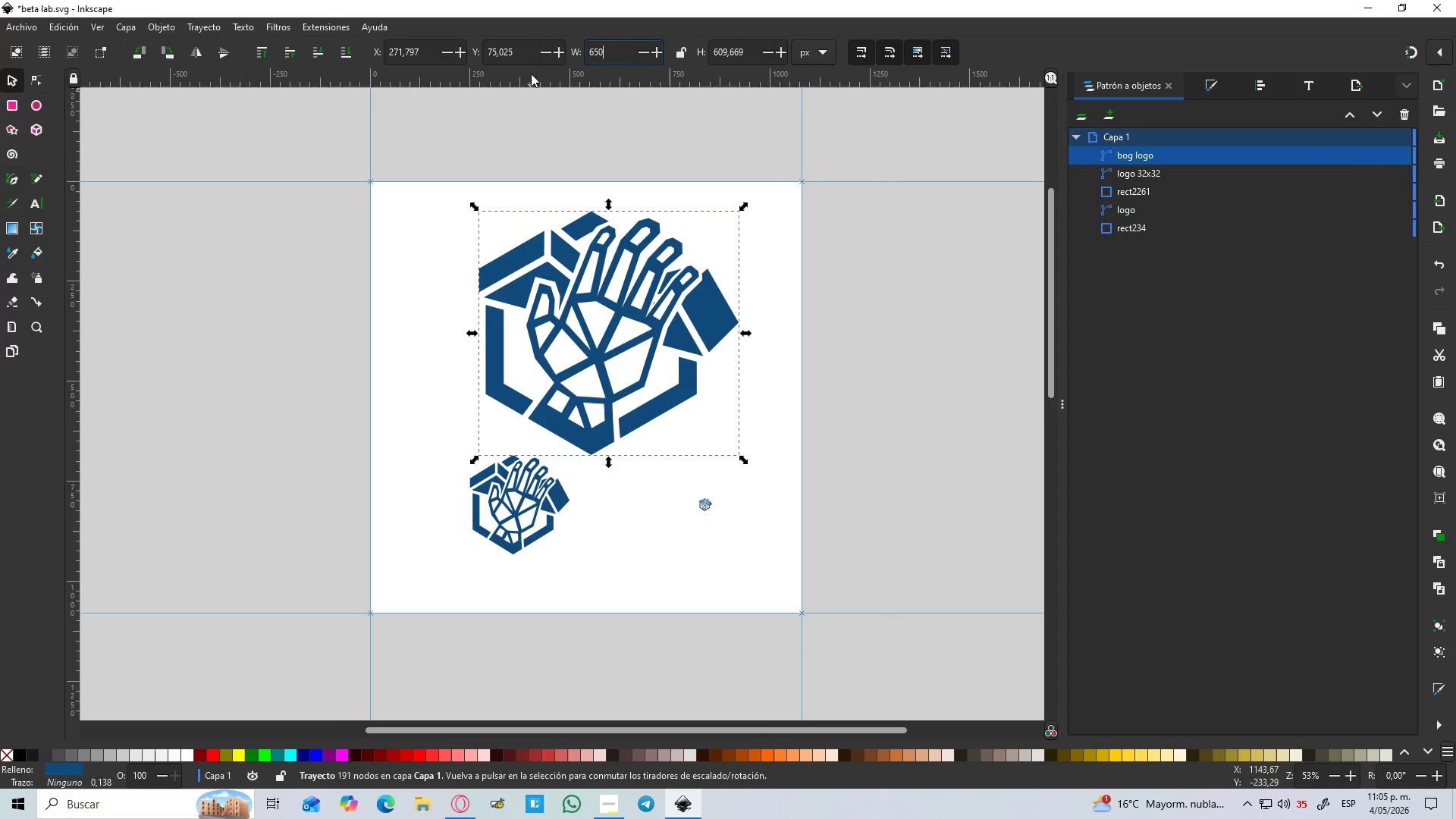 
key(Enter)
 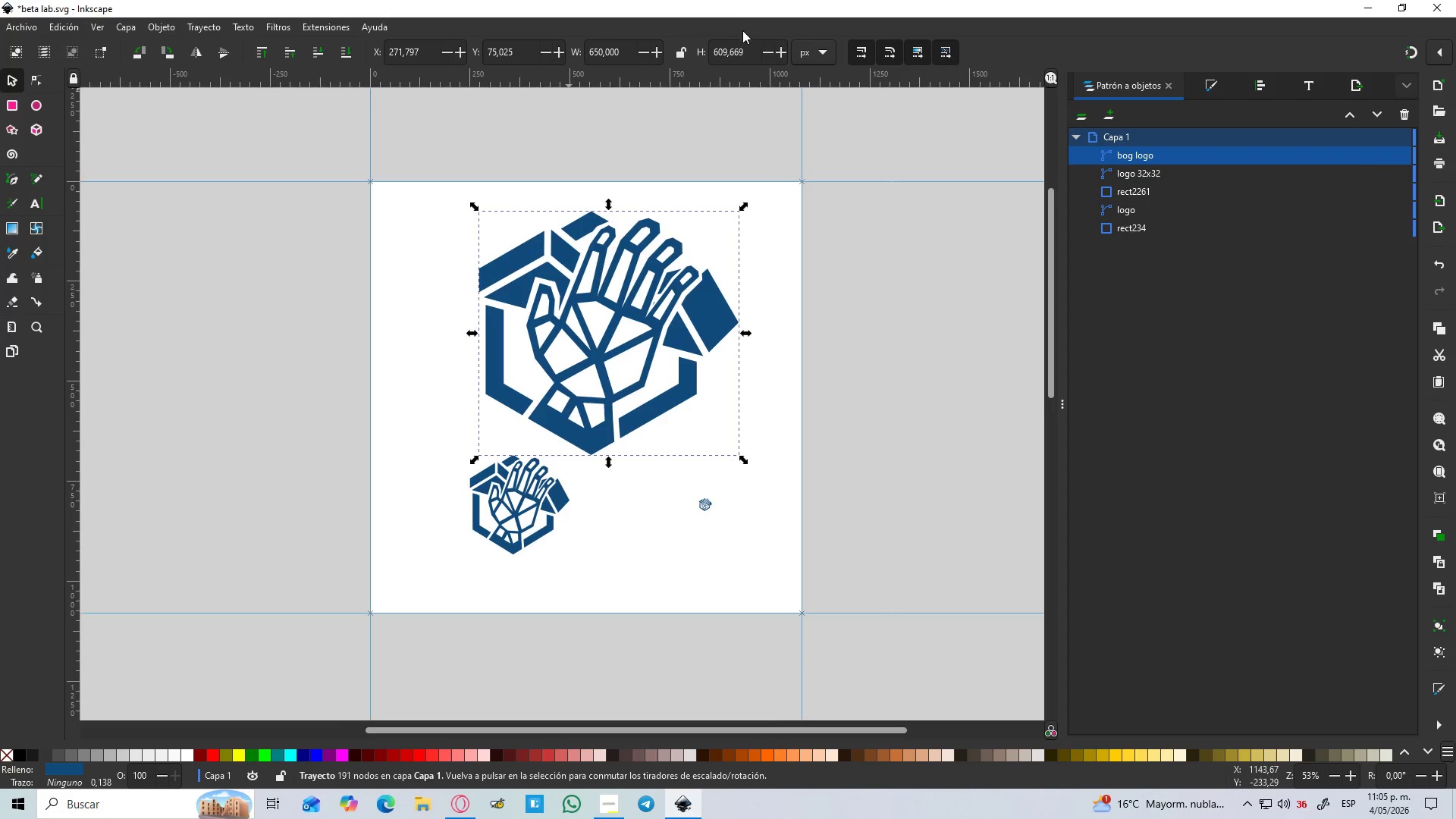 
left_click_drag(start_coordinate=[745, 48], to_coordinate=[650, 63])
 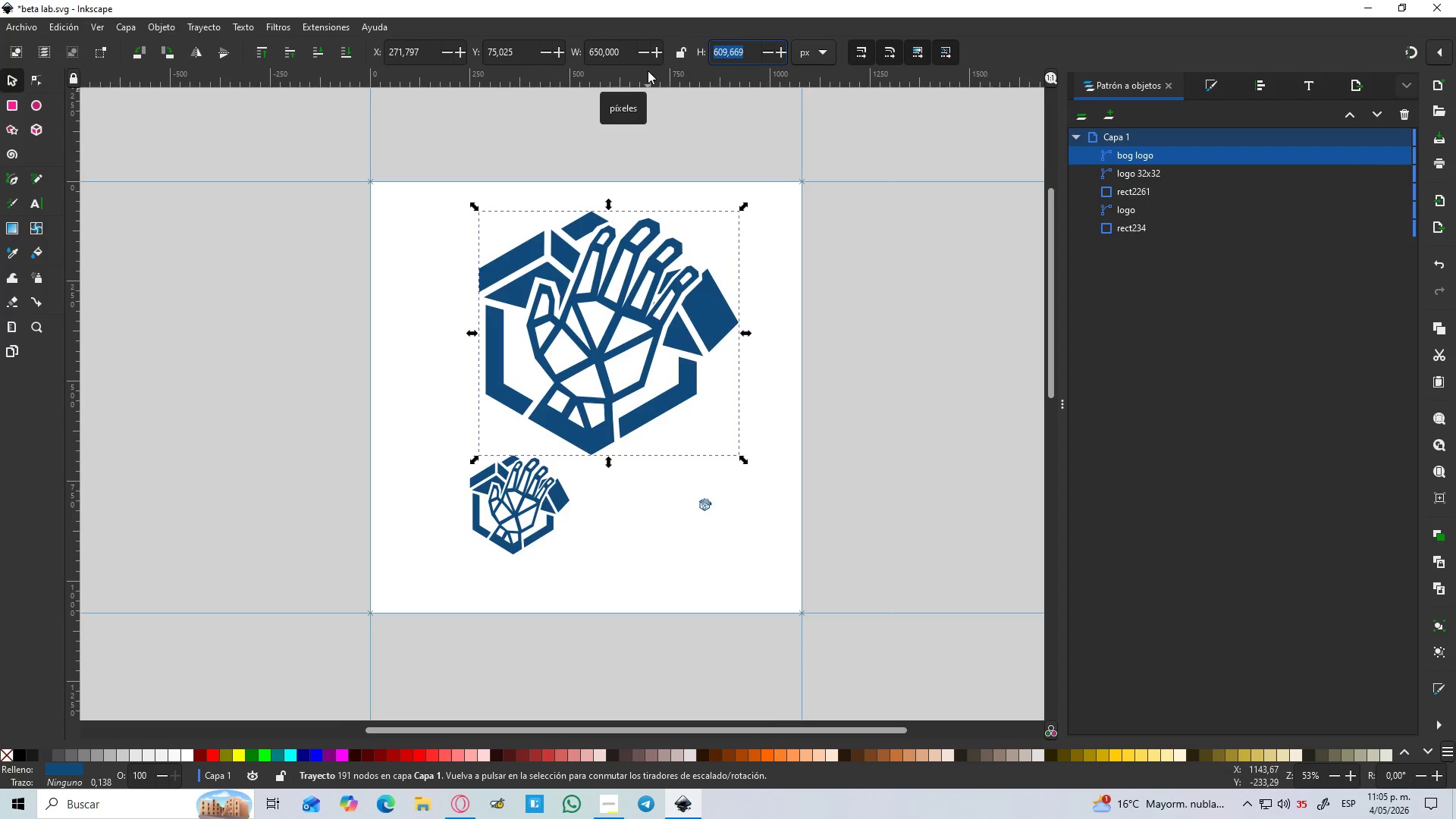 
key(Numpad6)
 